 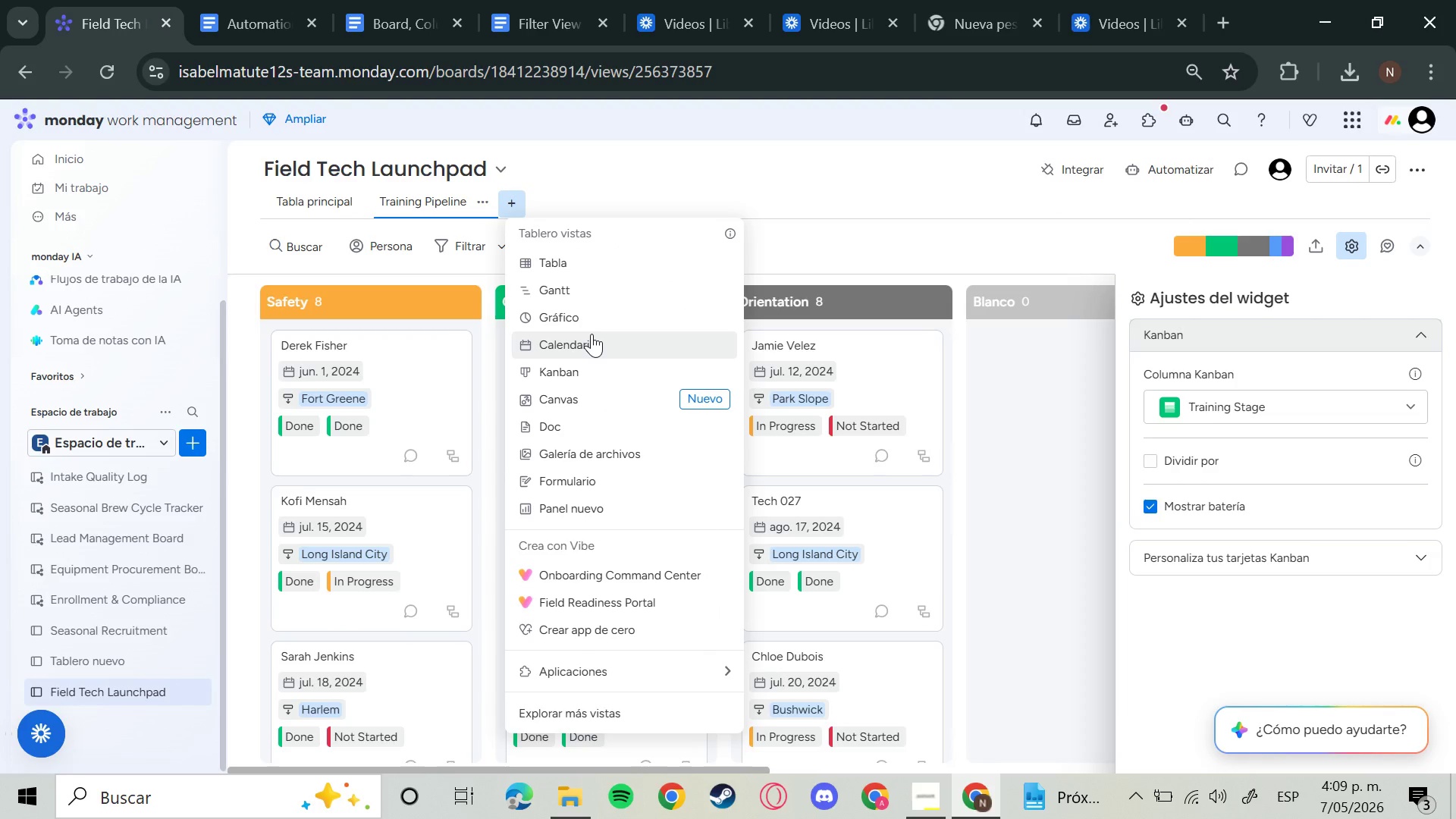 
left_click([603, 716])
 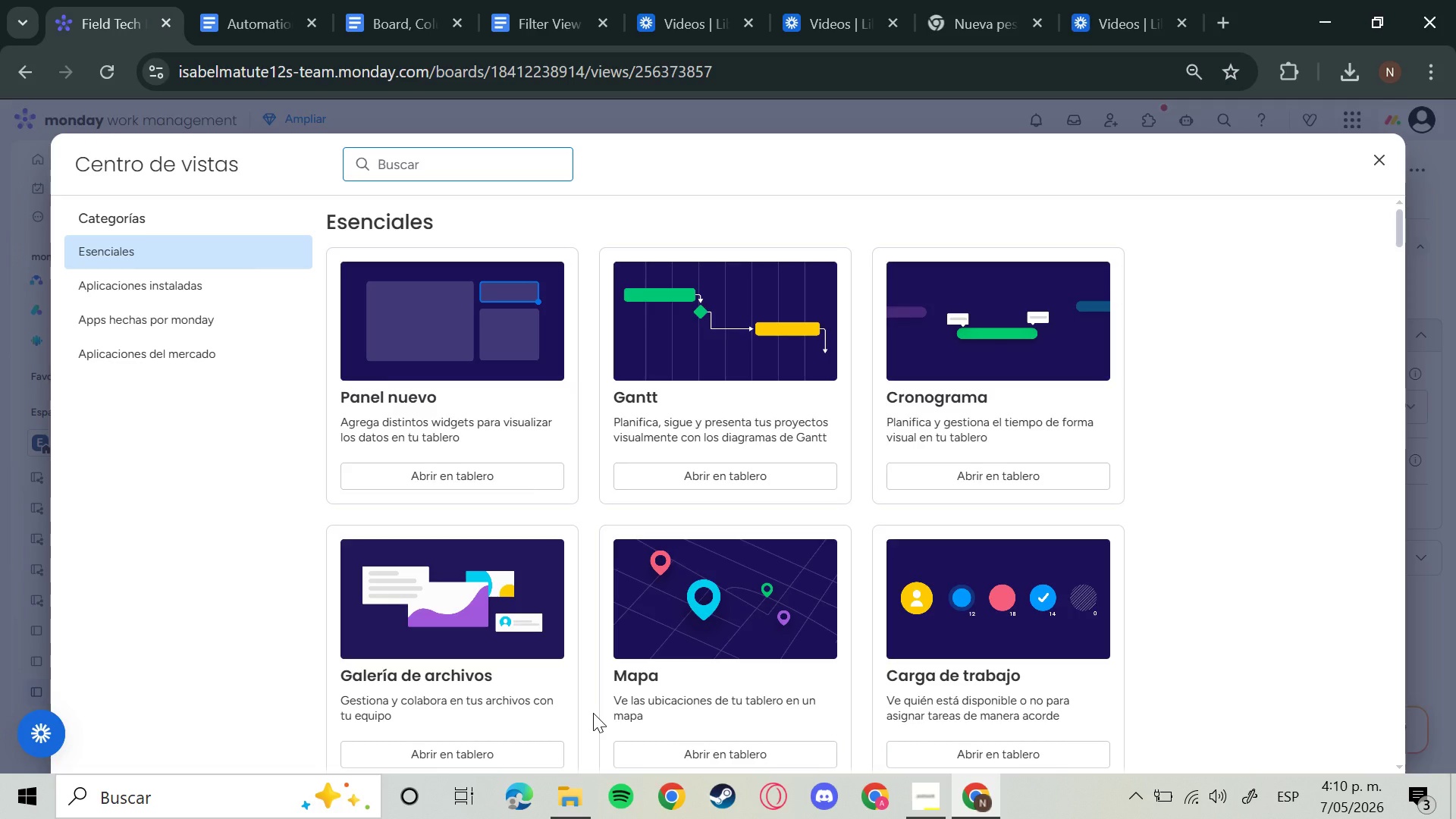 
wait(22.03)
 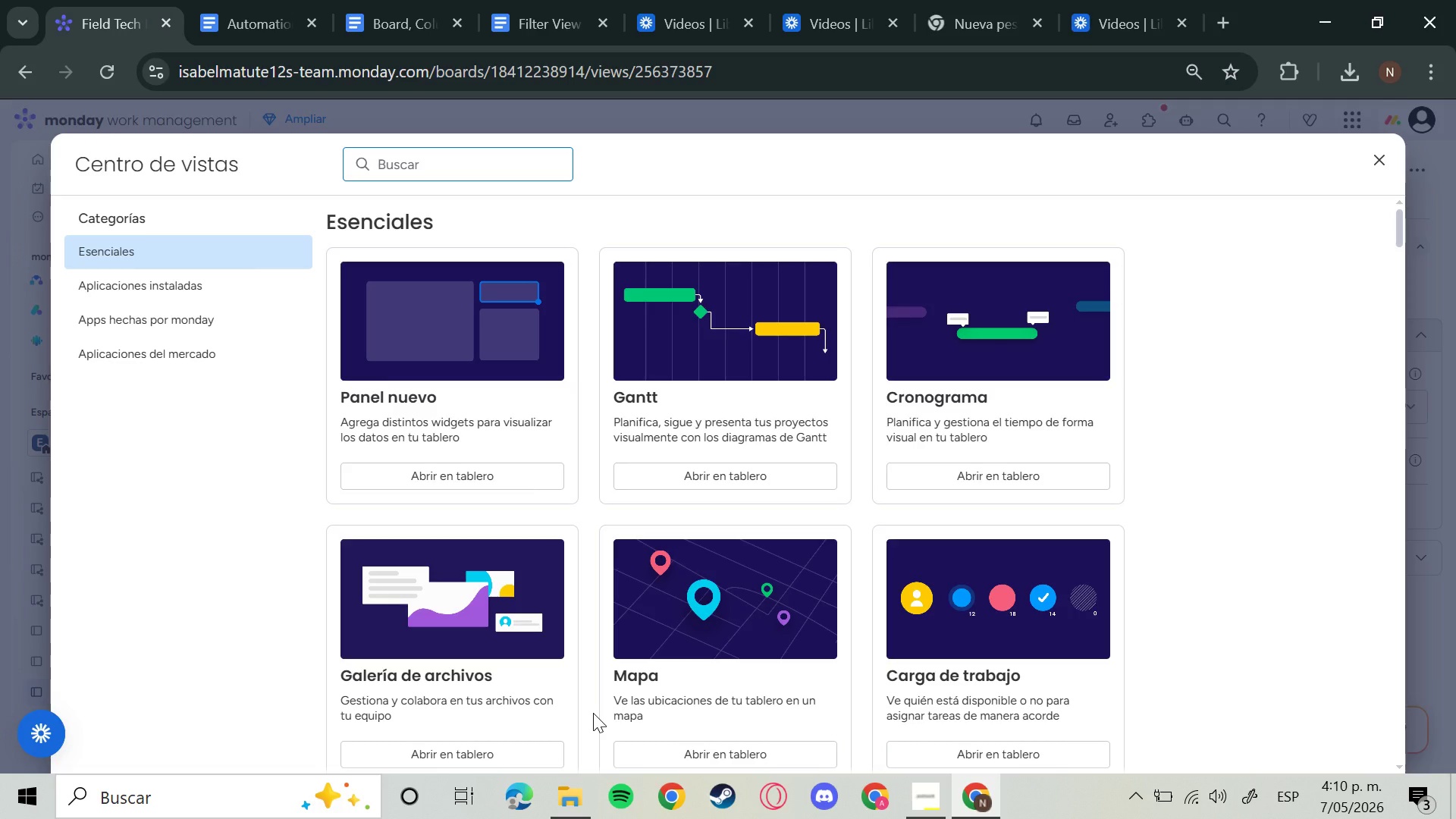 
left_click([1004, 407])
 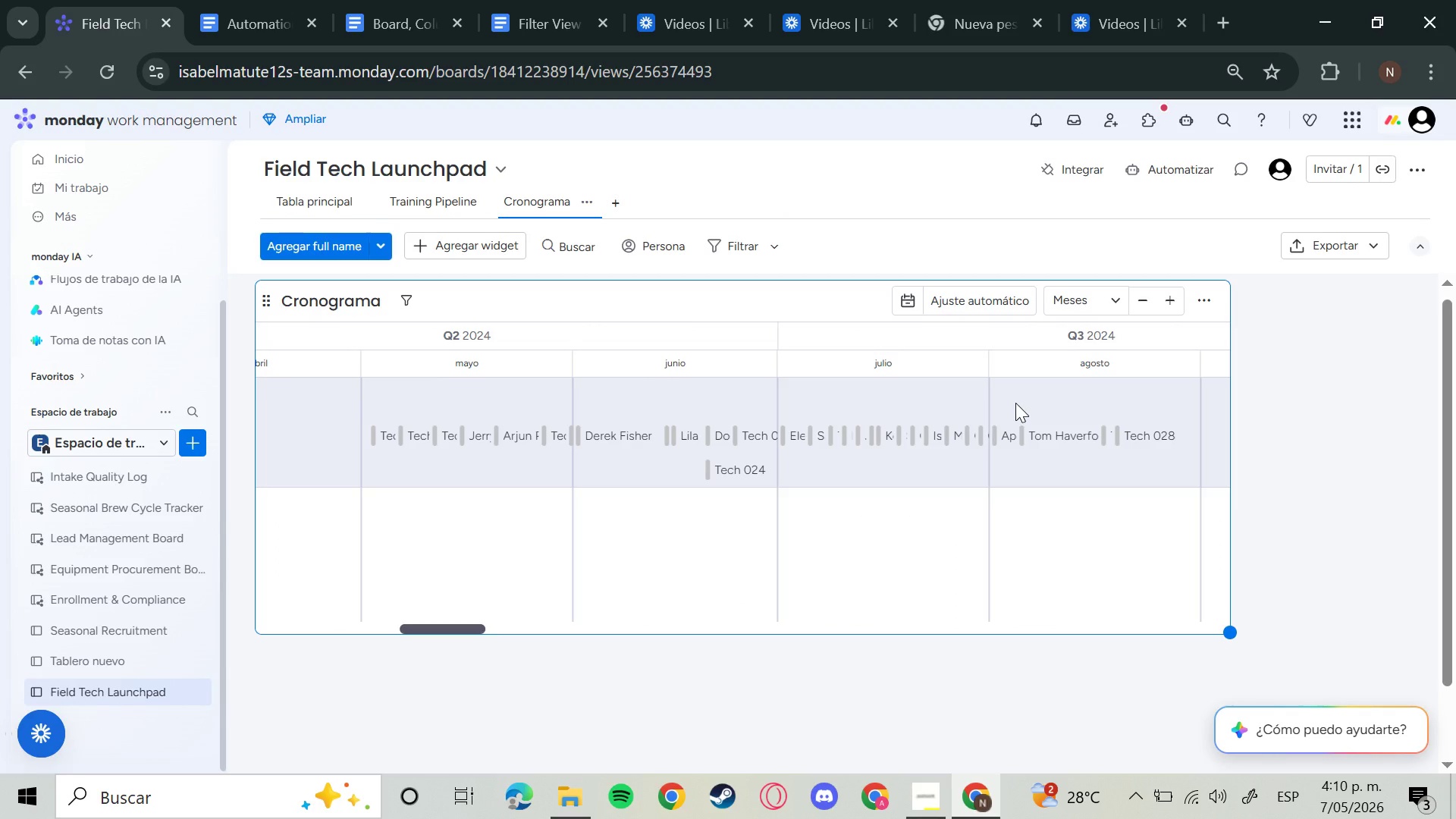 
wait(15.78)
 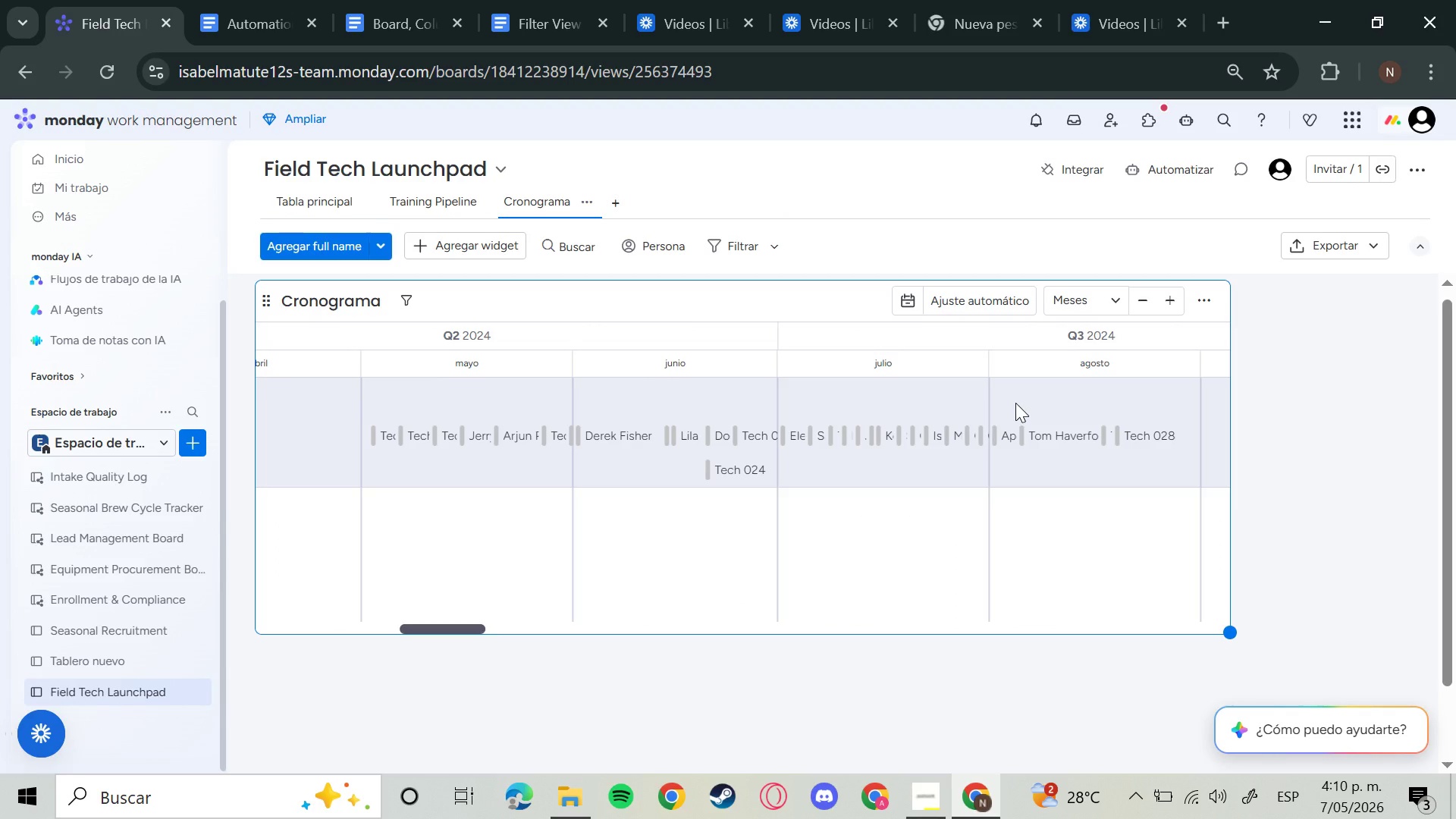 
left_click([596, 203])
 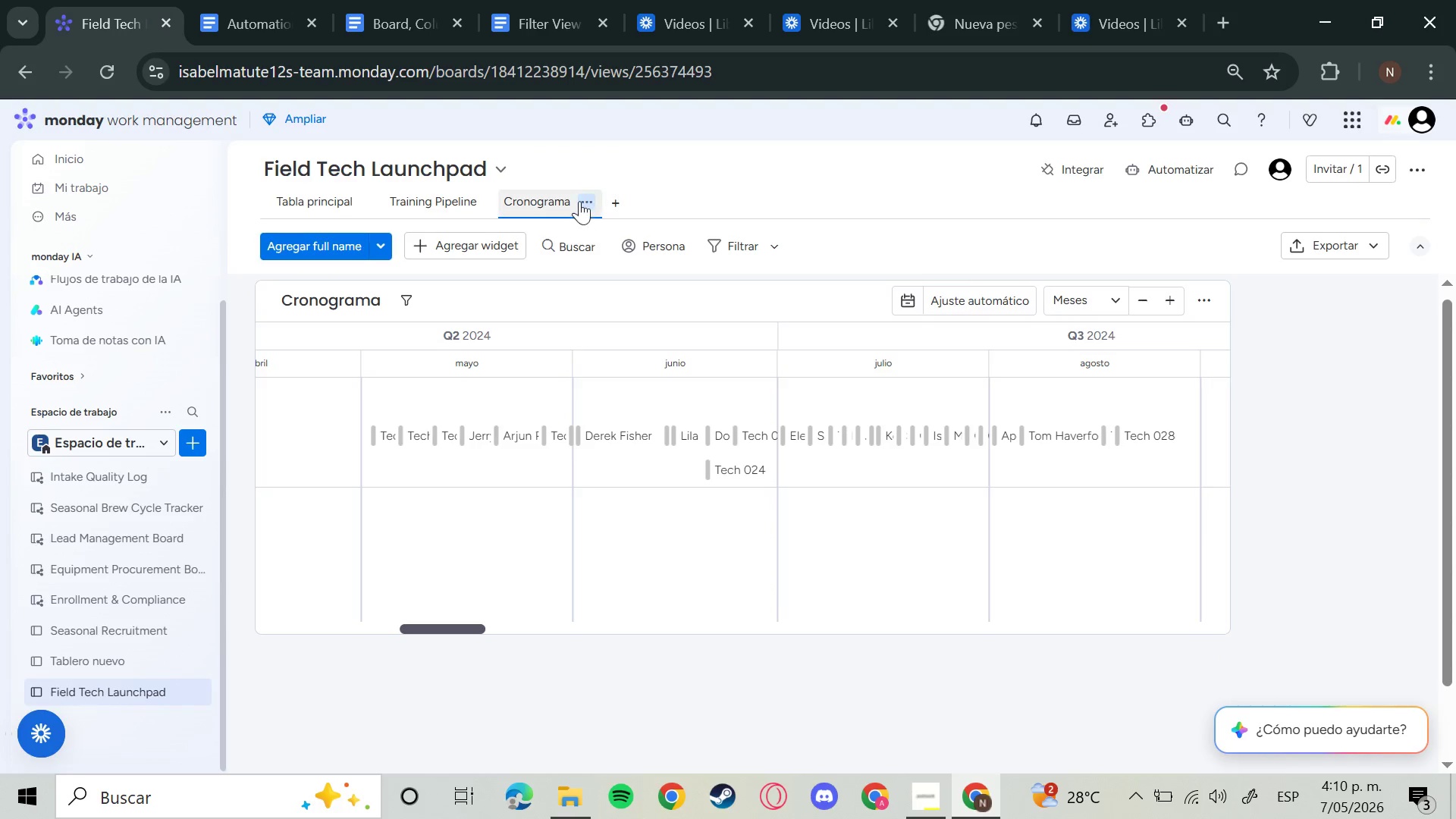 
left_click([578, 190])
 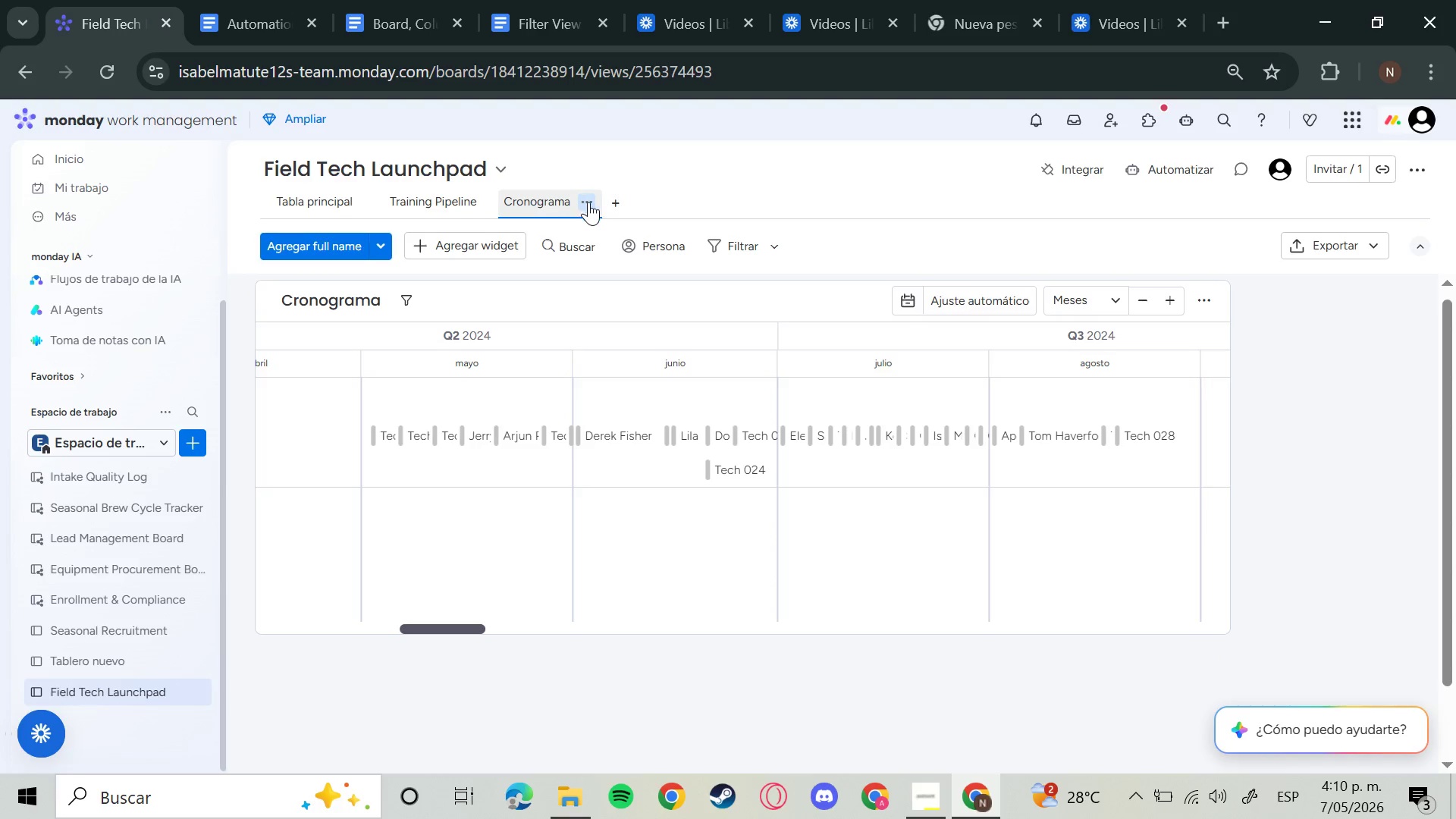 
left_click([589, 202])
 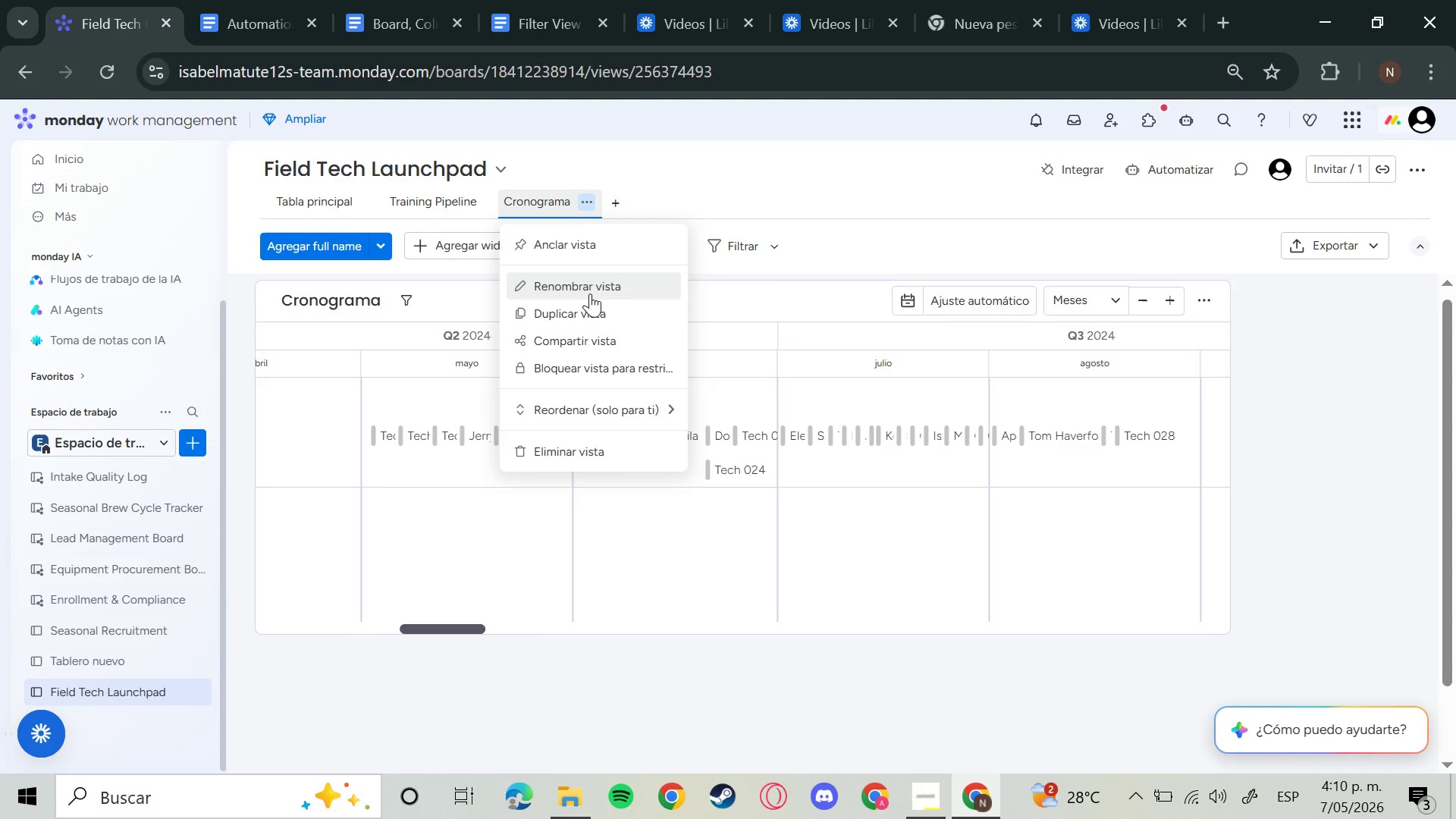 
left_click([590, 293])
 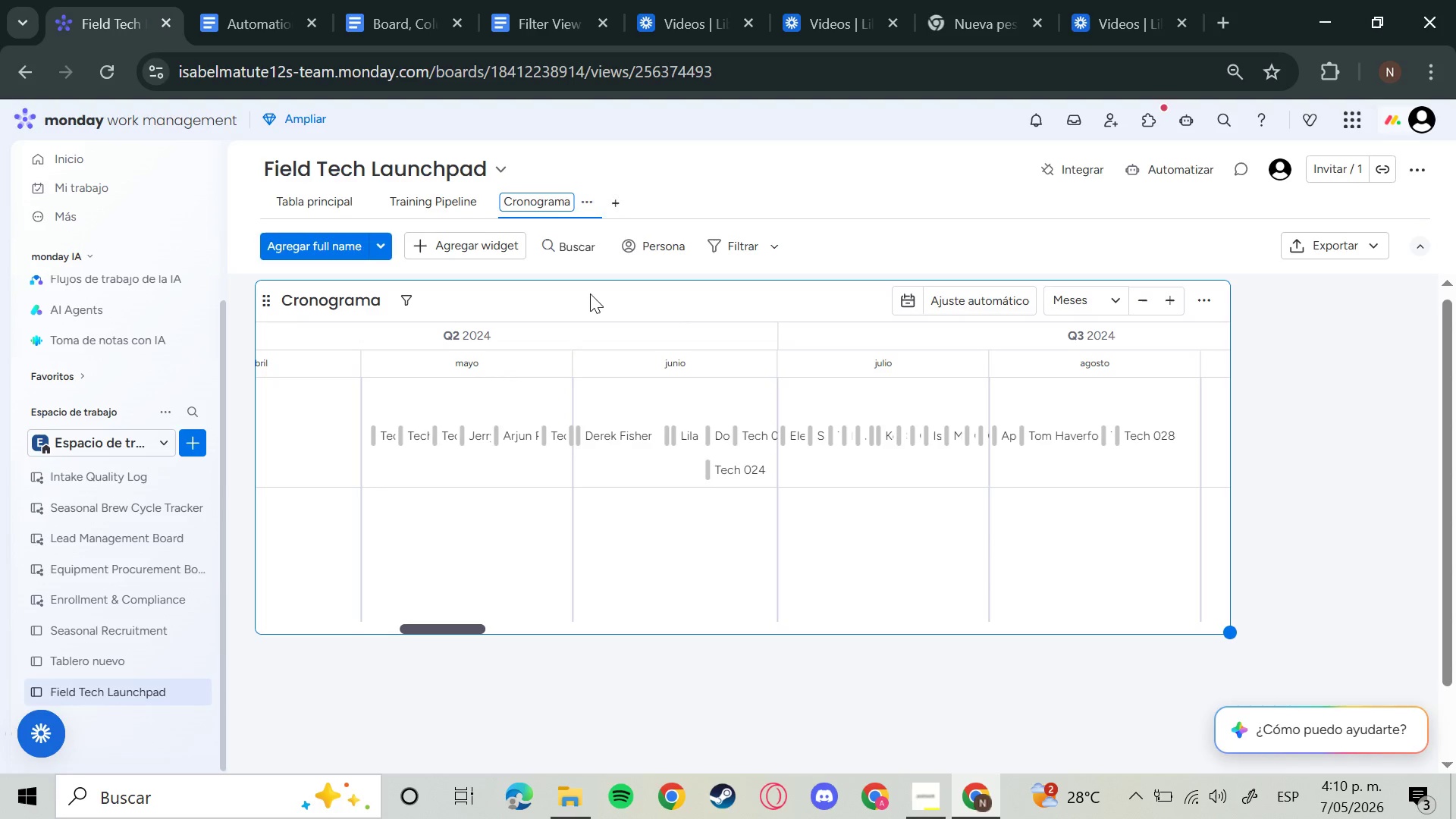 
key(Backspace)
key(Backspace)
key(Backspace)
key(Backspace)
key(Backspace)
key(Backspace)
key(Backspace)
key(Backspace)
key(Backspace)
key(Backspace)
type(Onboarding Cohort)
 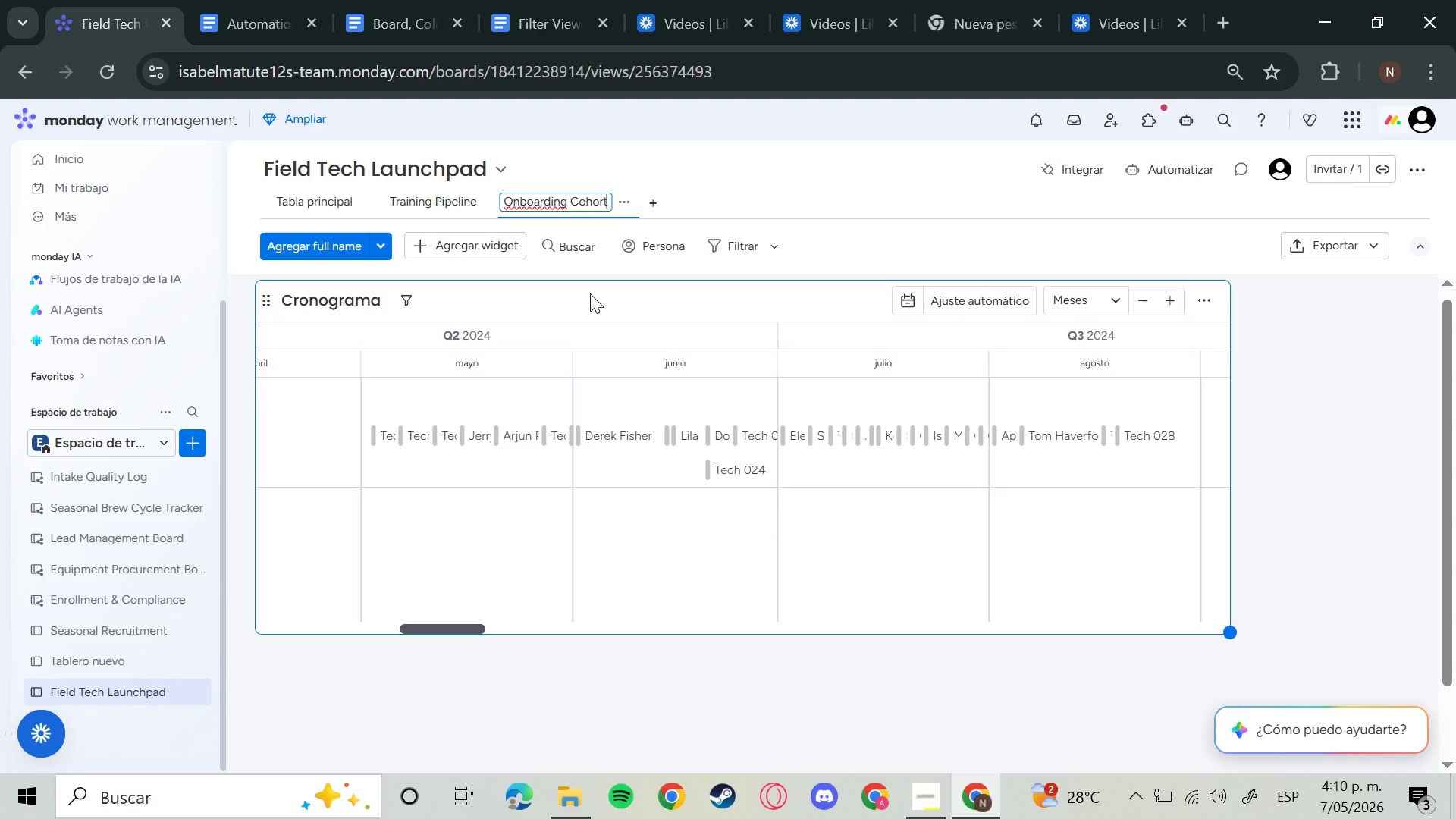 
key(S)
 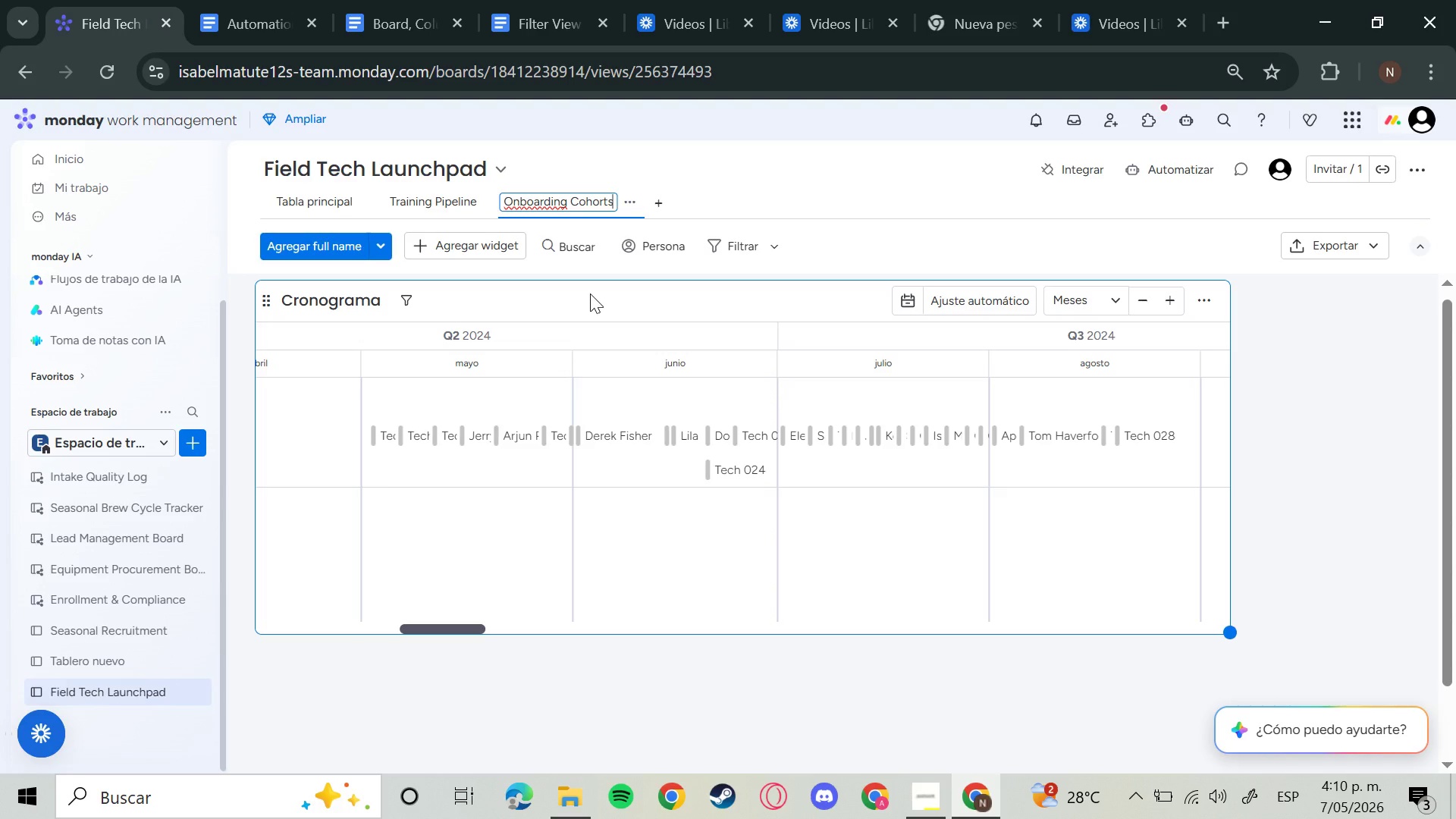 
key(Enter)
 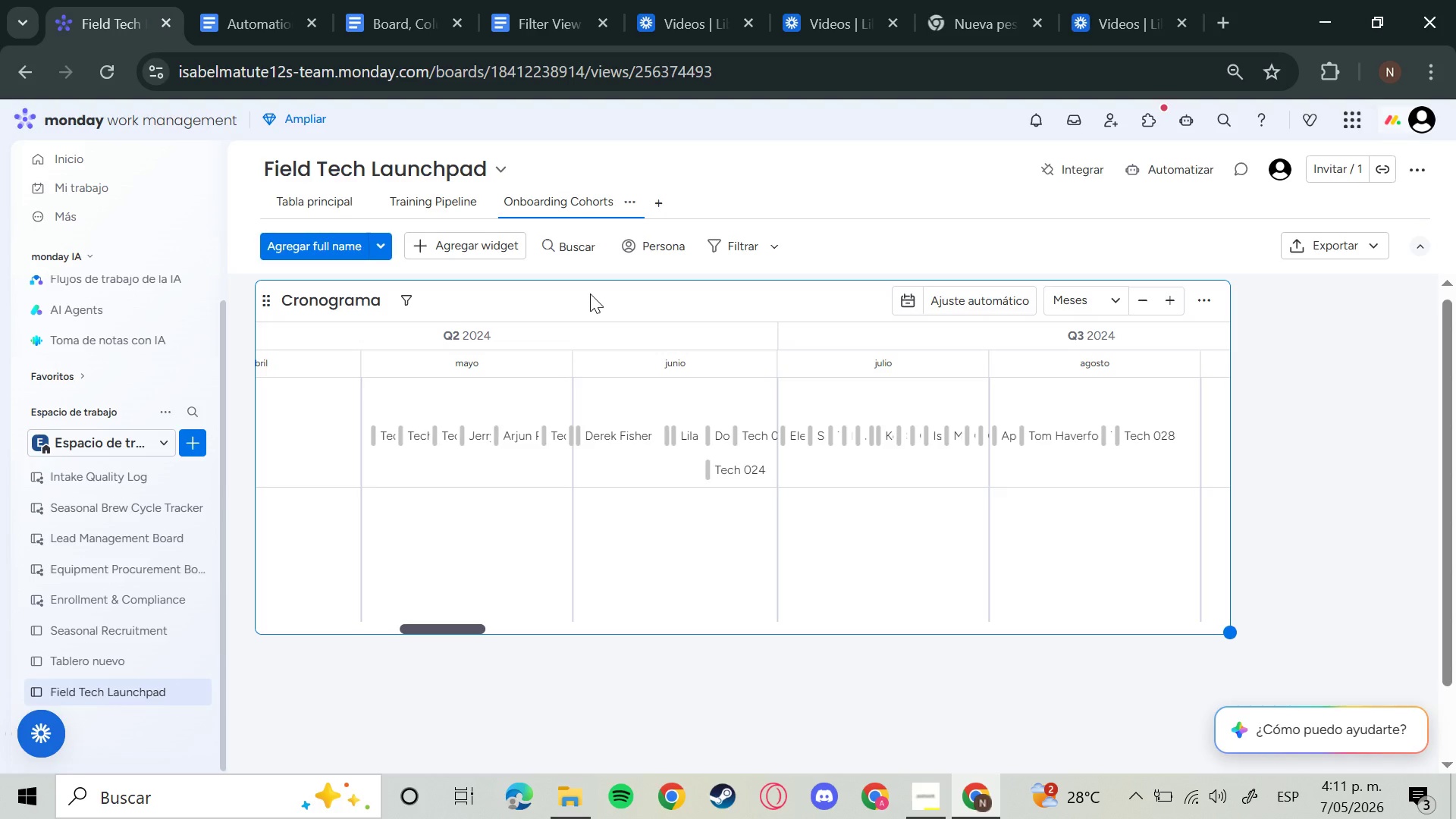 
wait(13.75)
 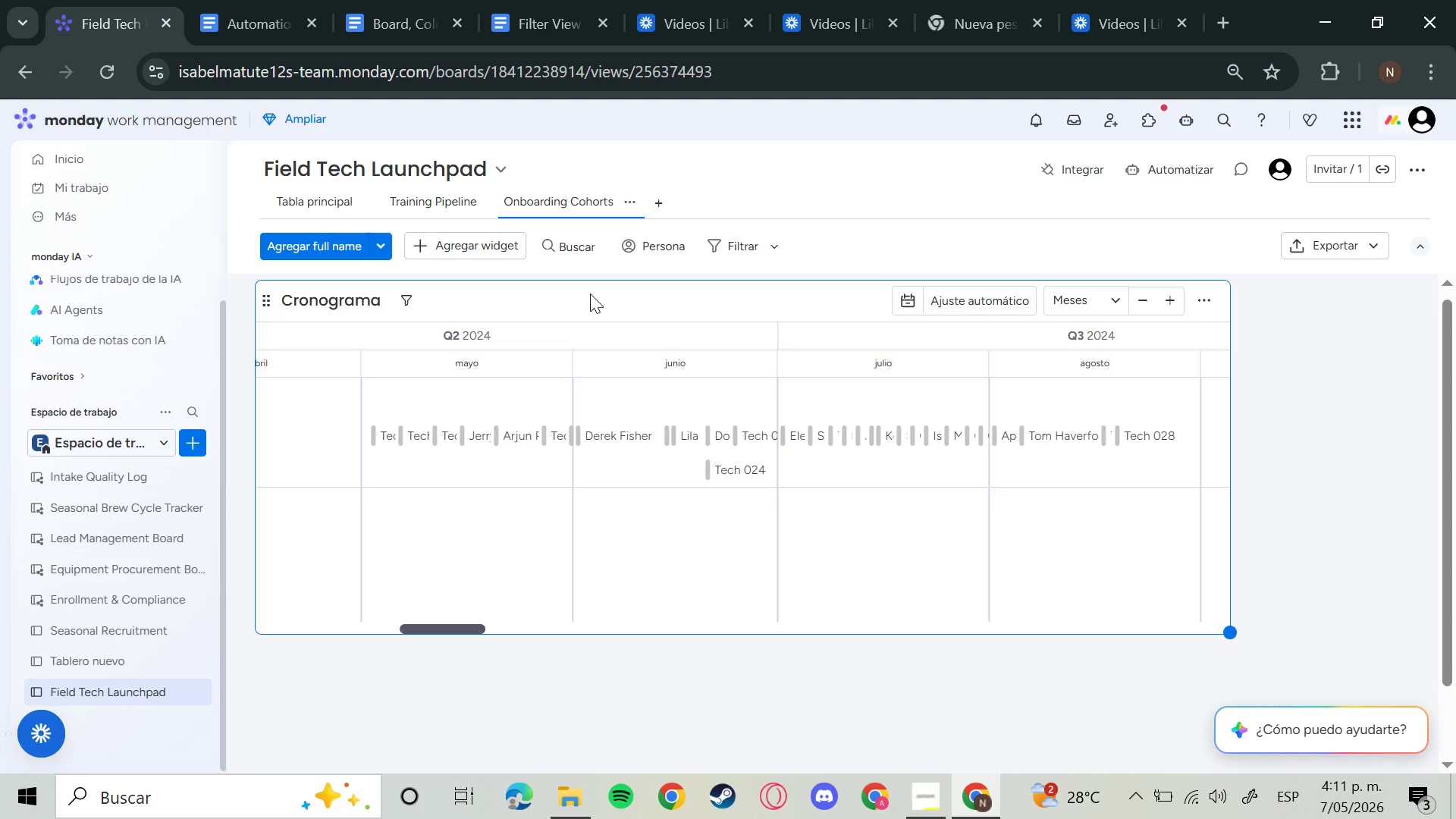 
left_click([1199, 306])
 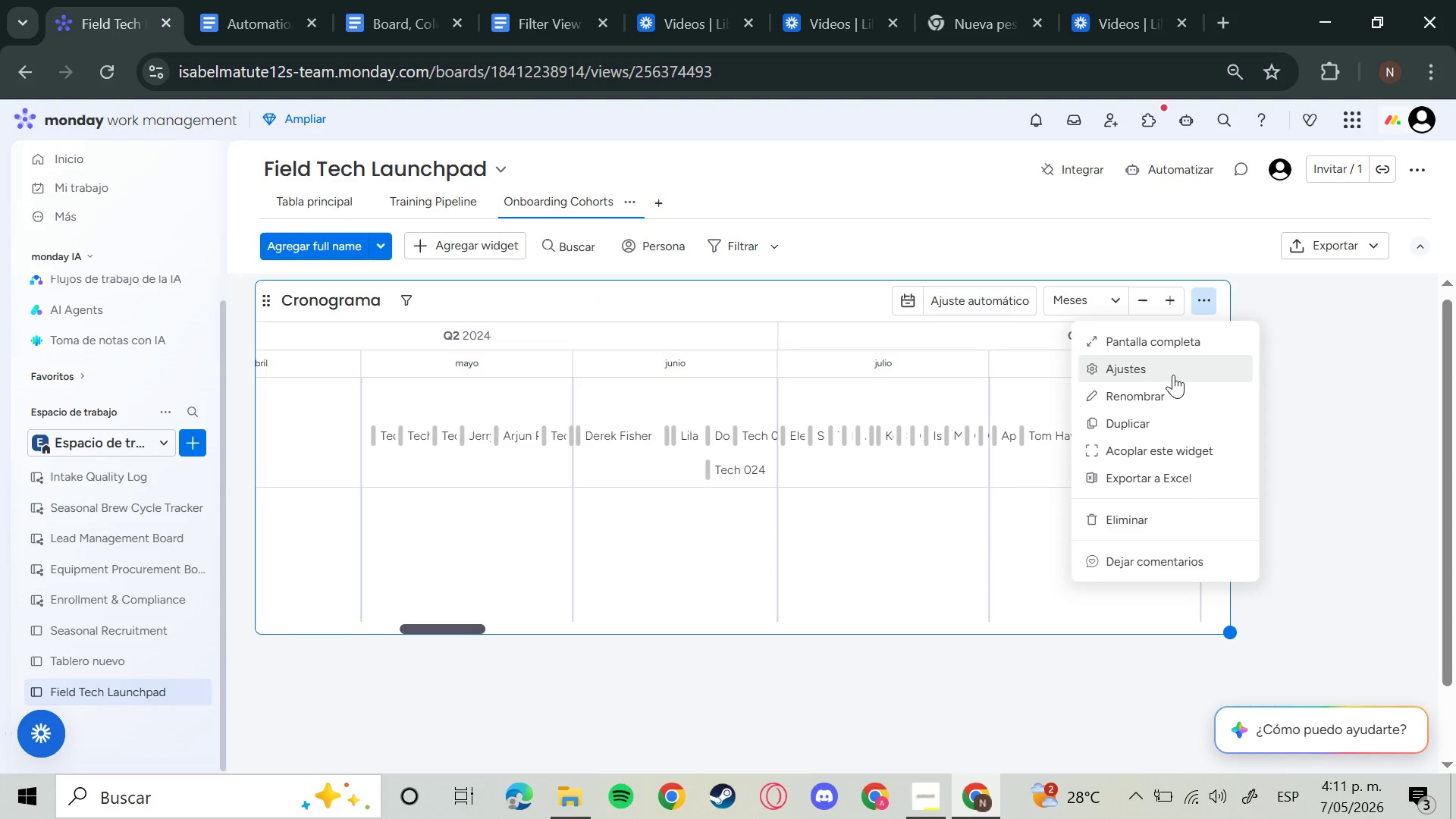 
left_click([1165, 370])
 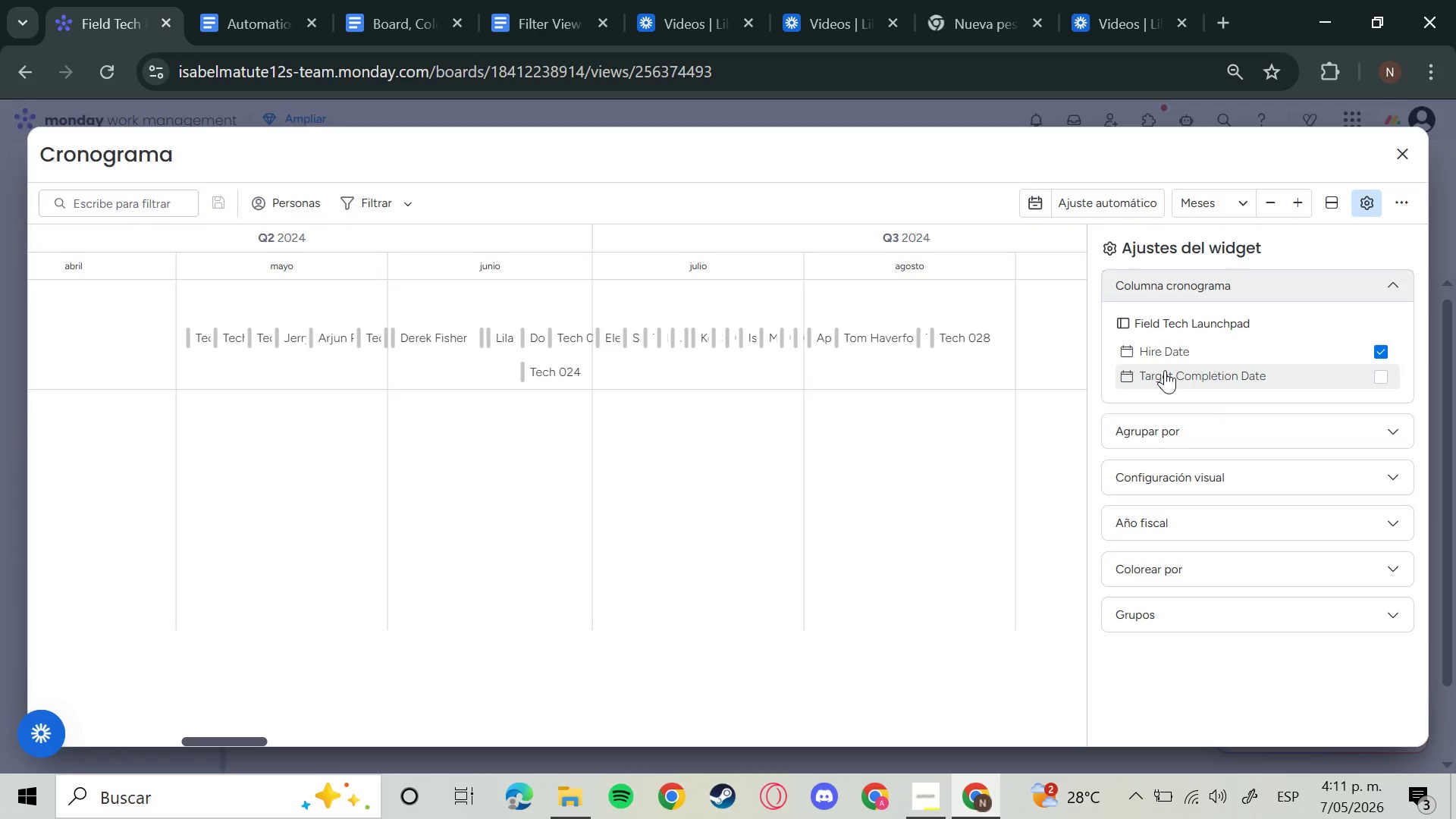 
wait(13.05)
 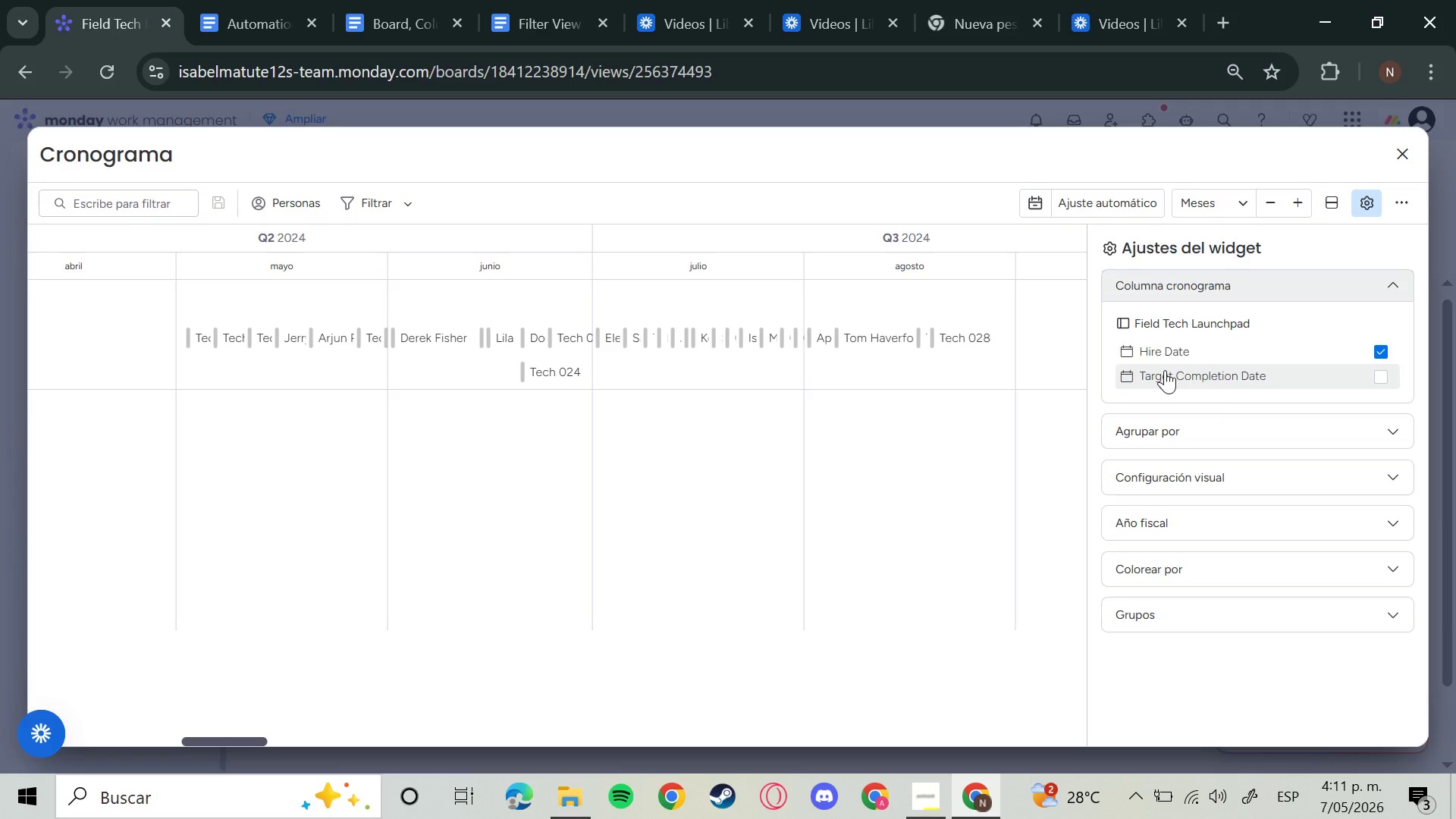 
left_click([1376, 431])
 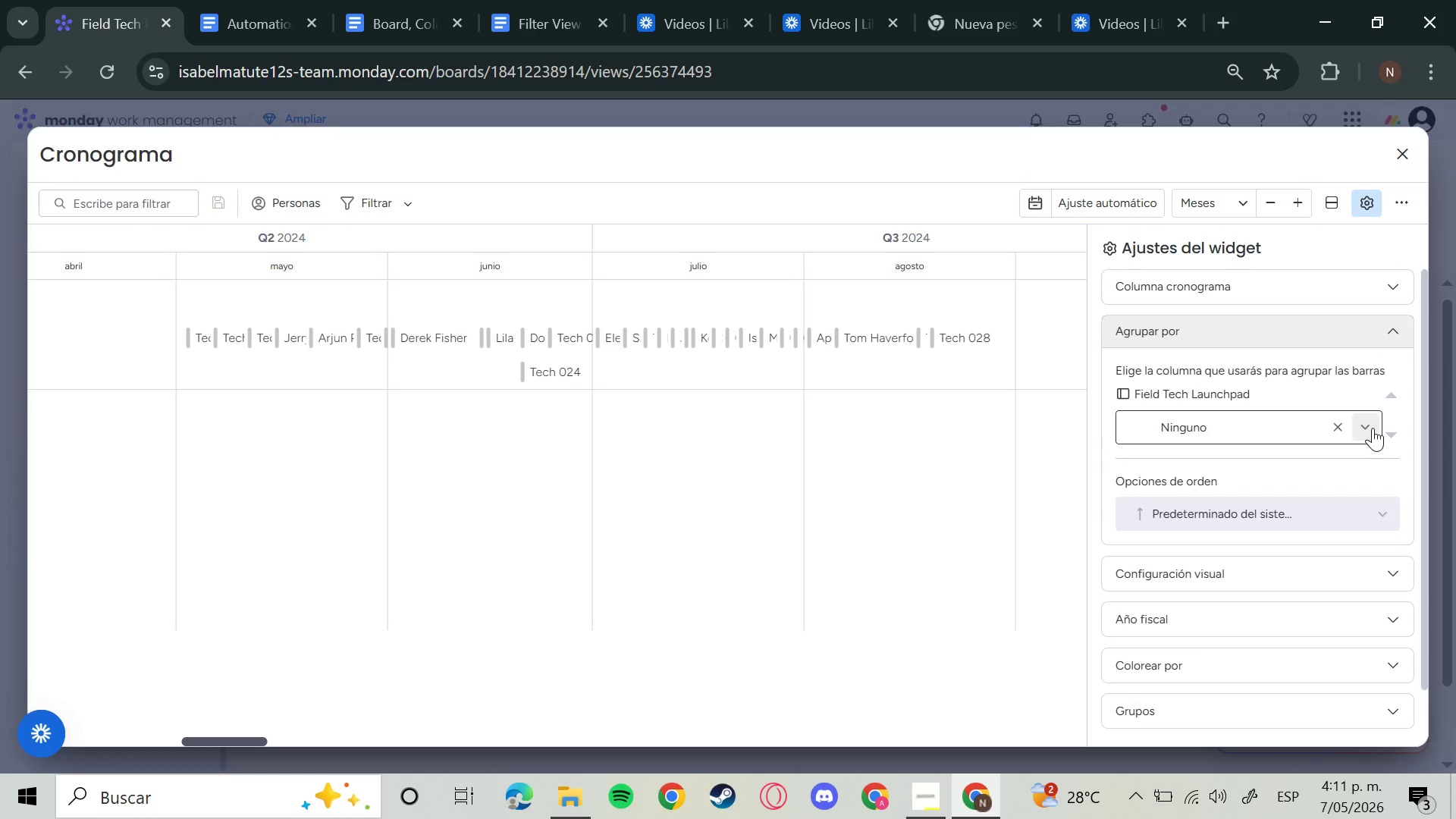 
wait(8.88)
 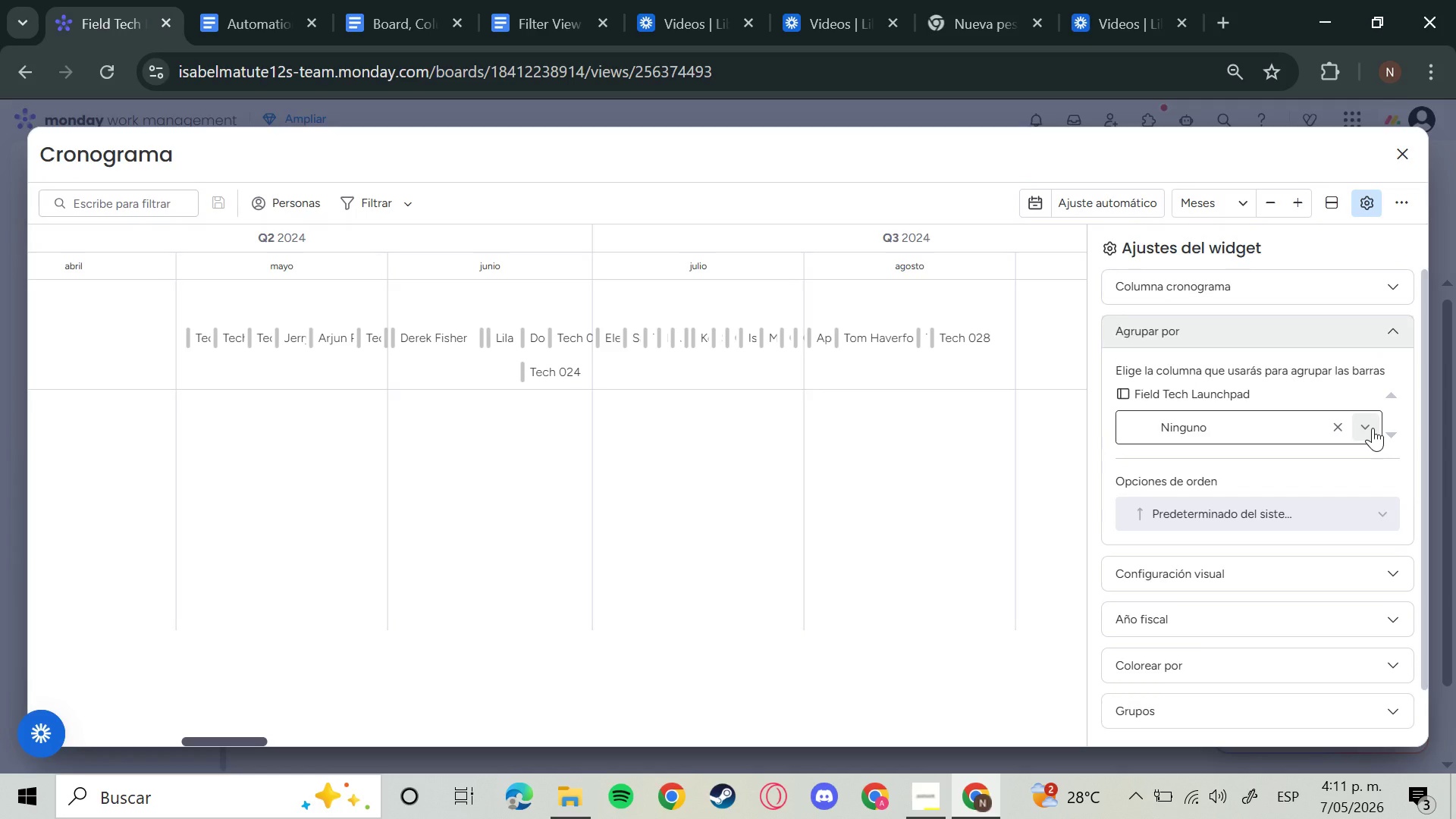 
left_click([1376, 435])
 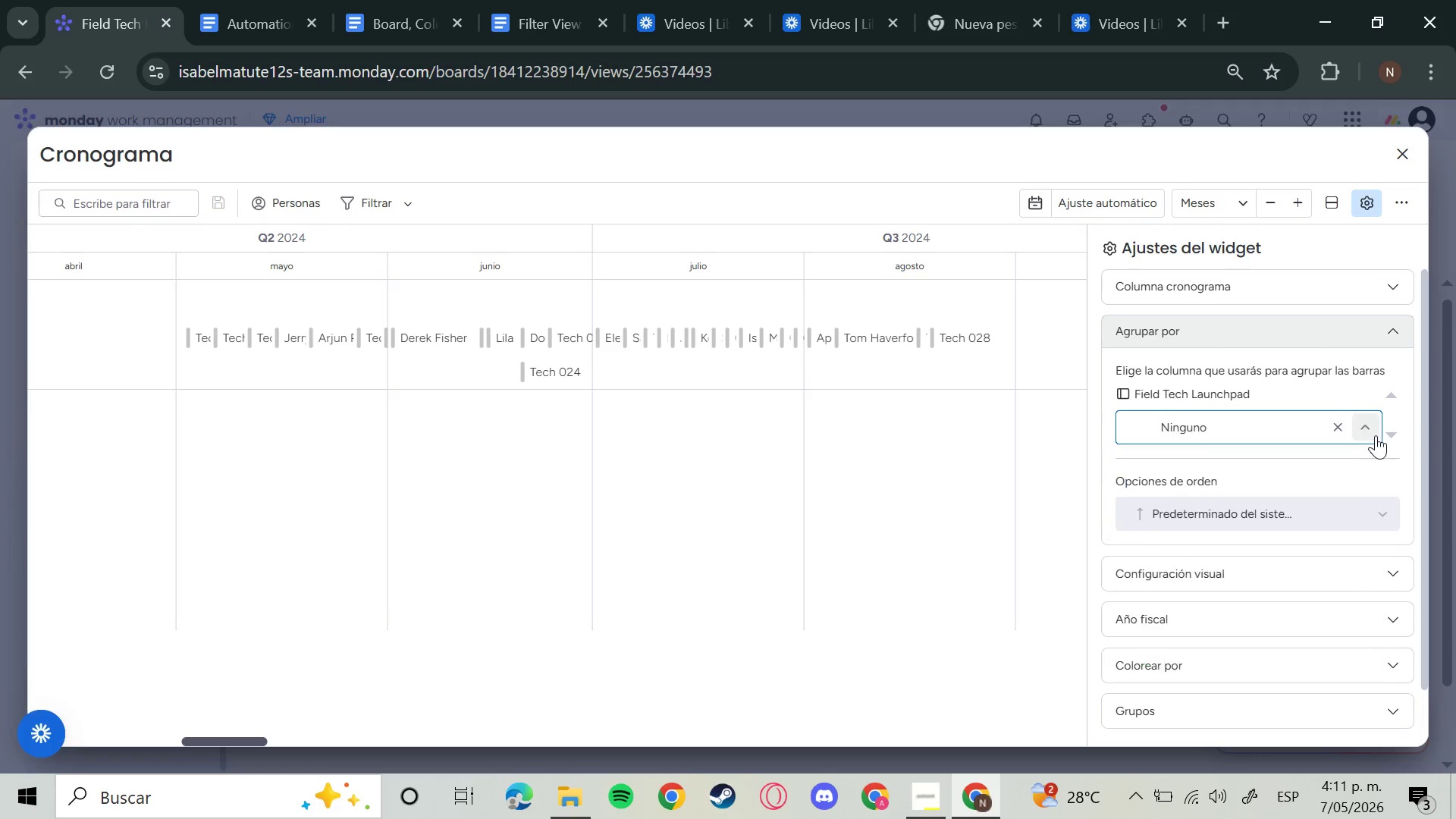 
left_click([1376, 435])
 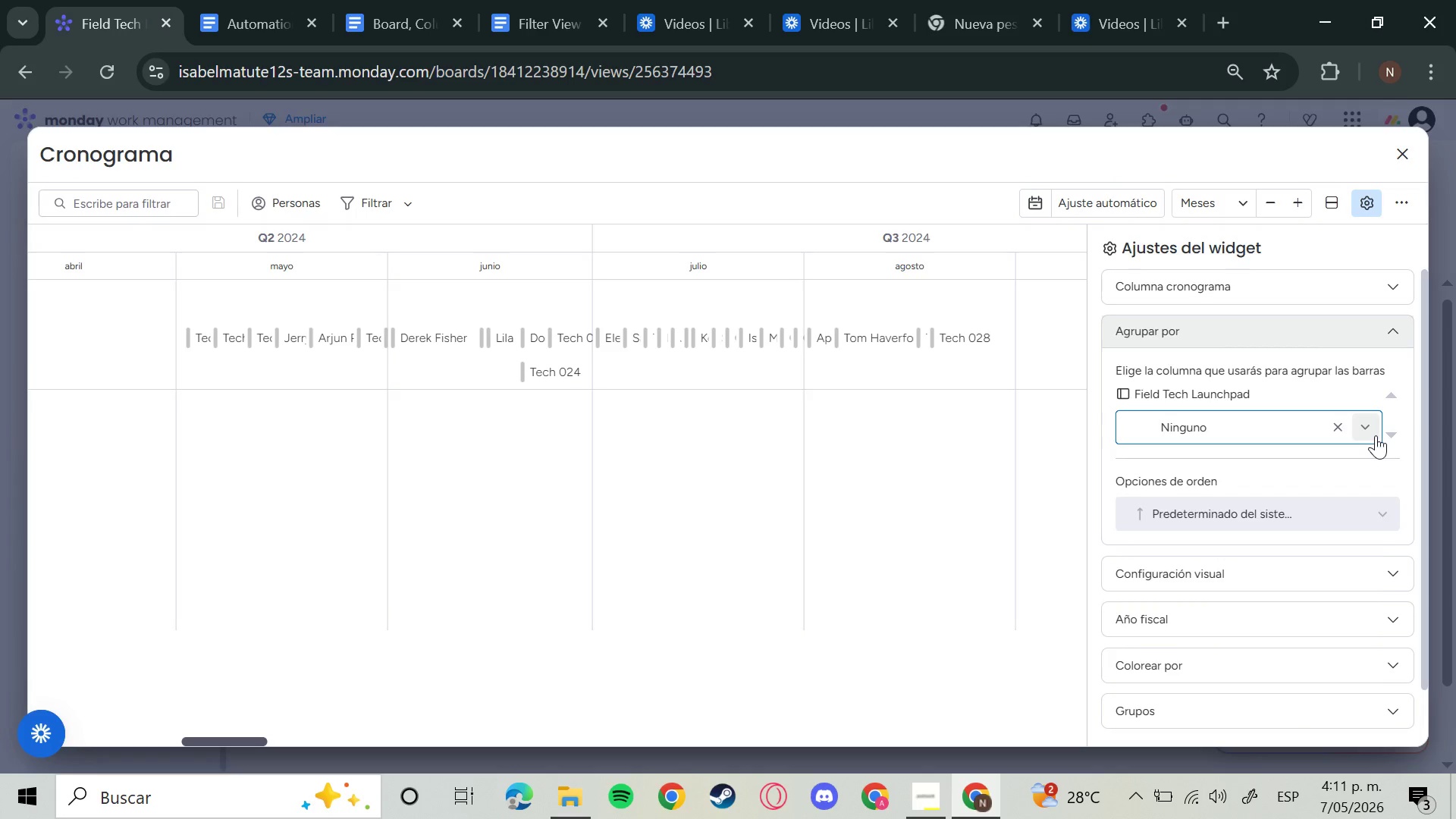 
left_click([1376, 435])
 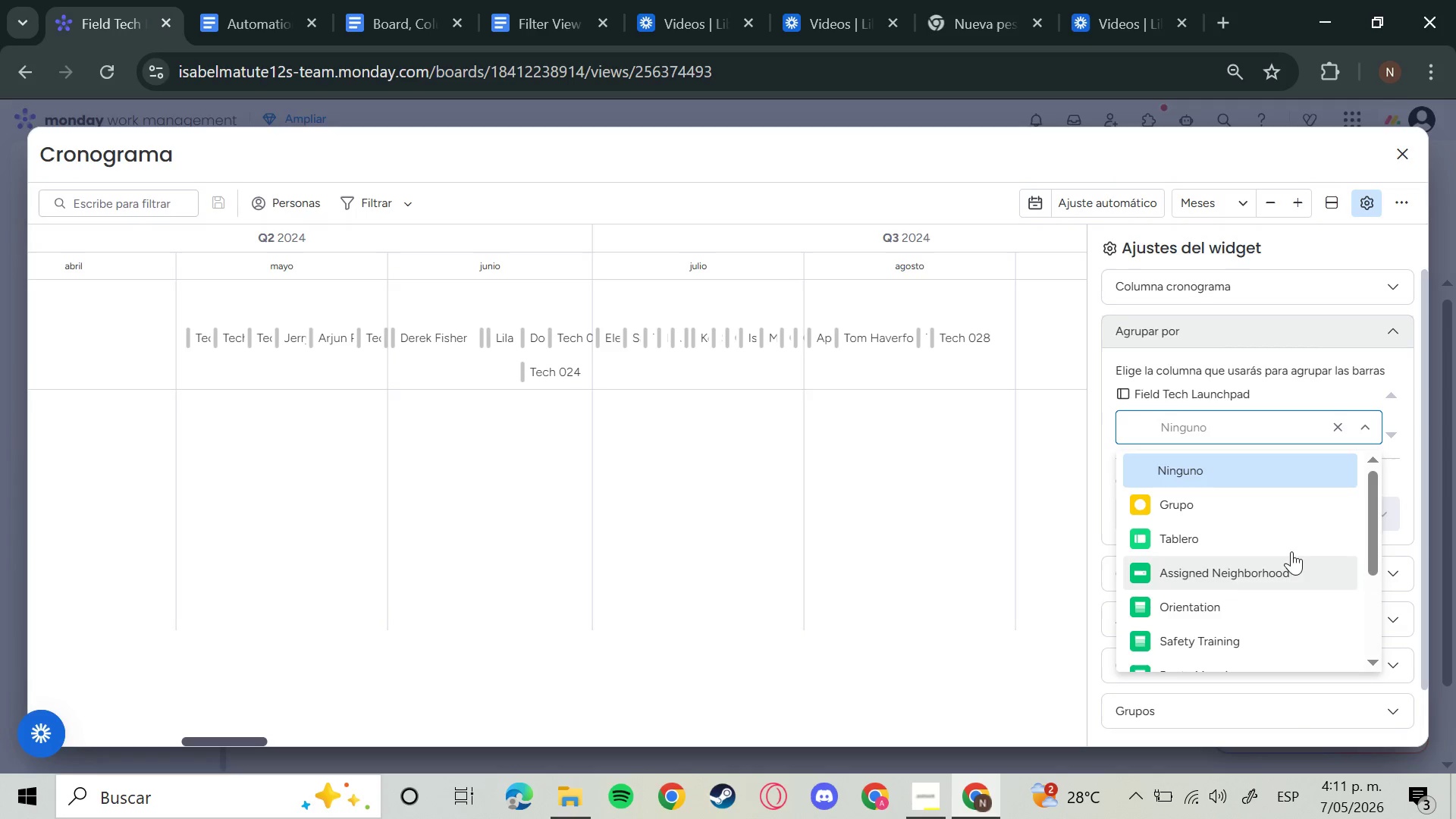 
left_click([1288, 537])
 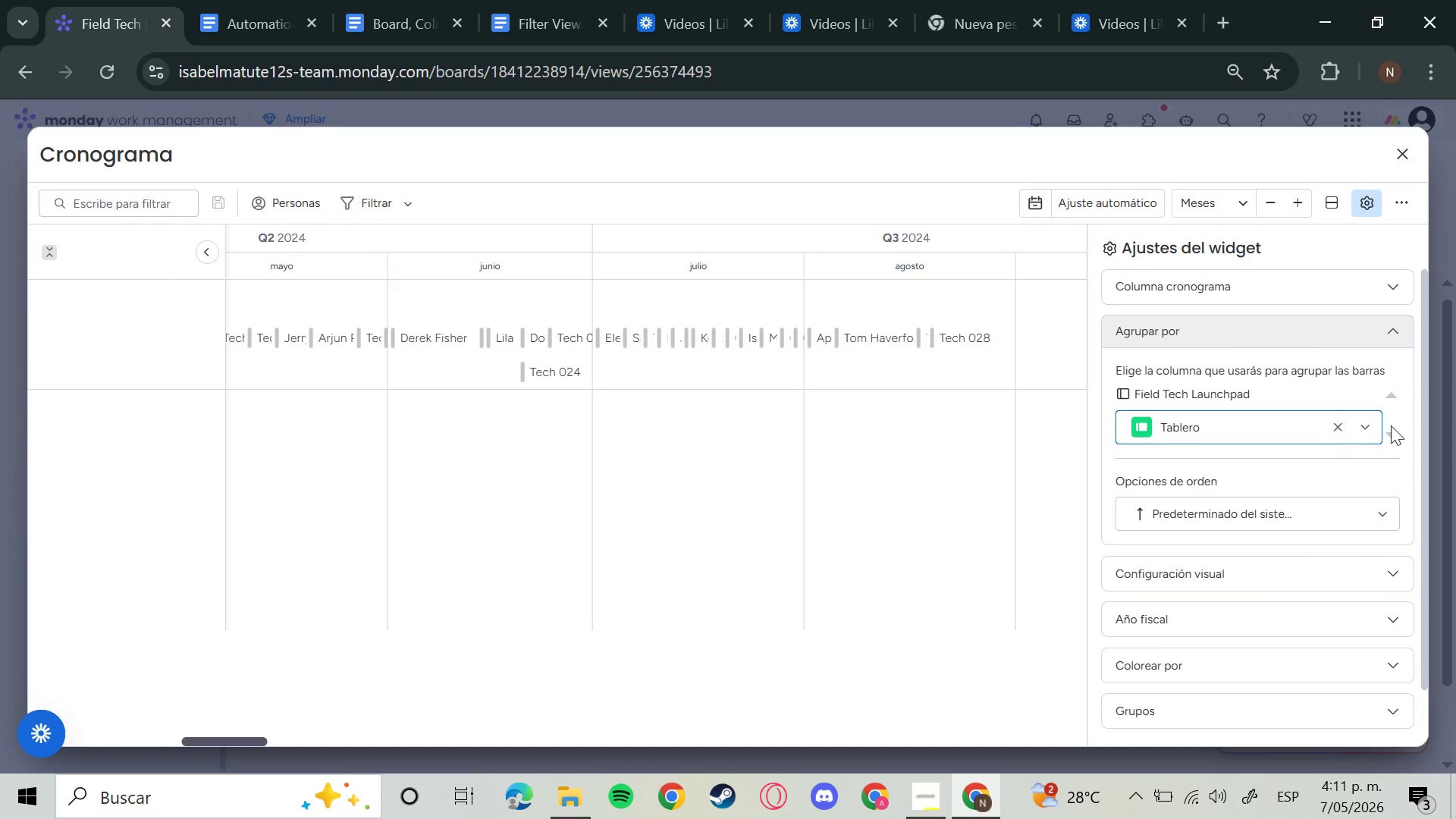 
left_click([1355, 427])
 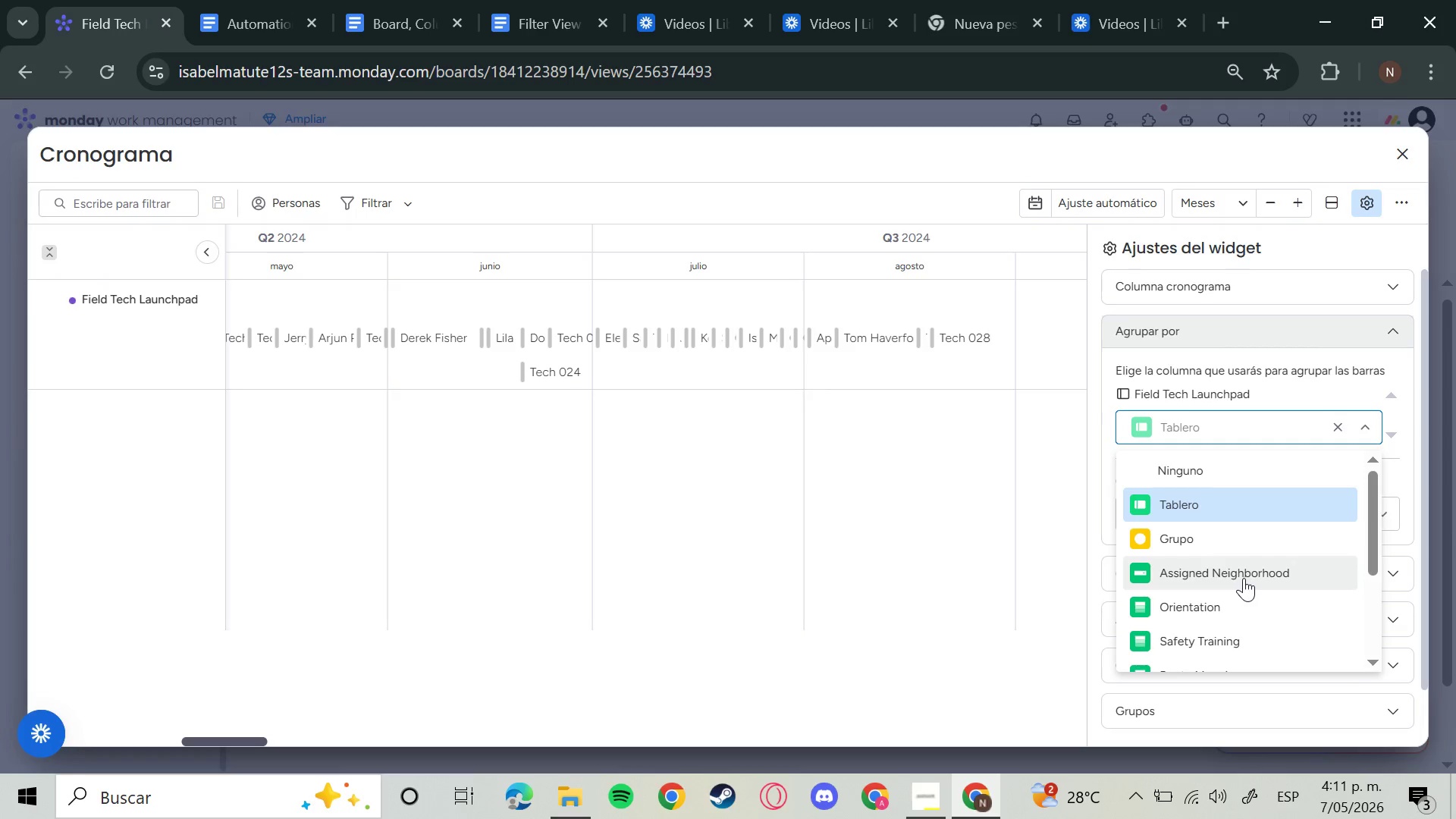 
left_click([1244, 578])
 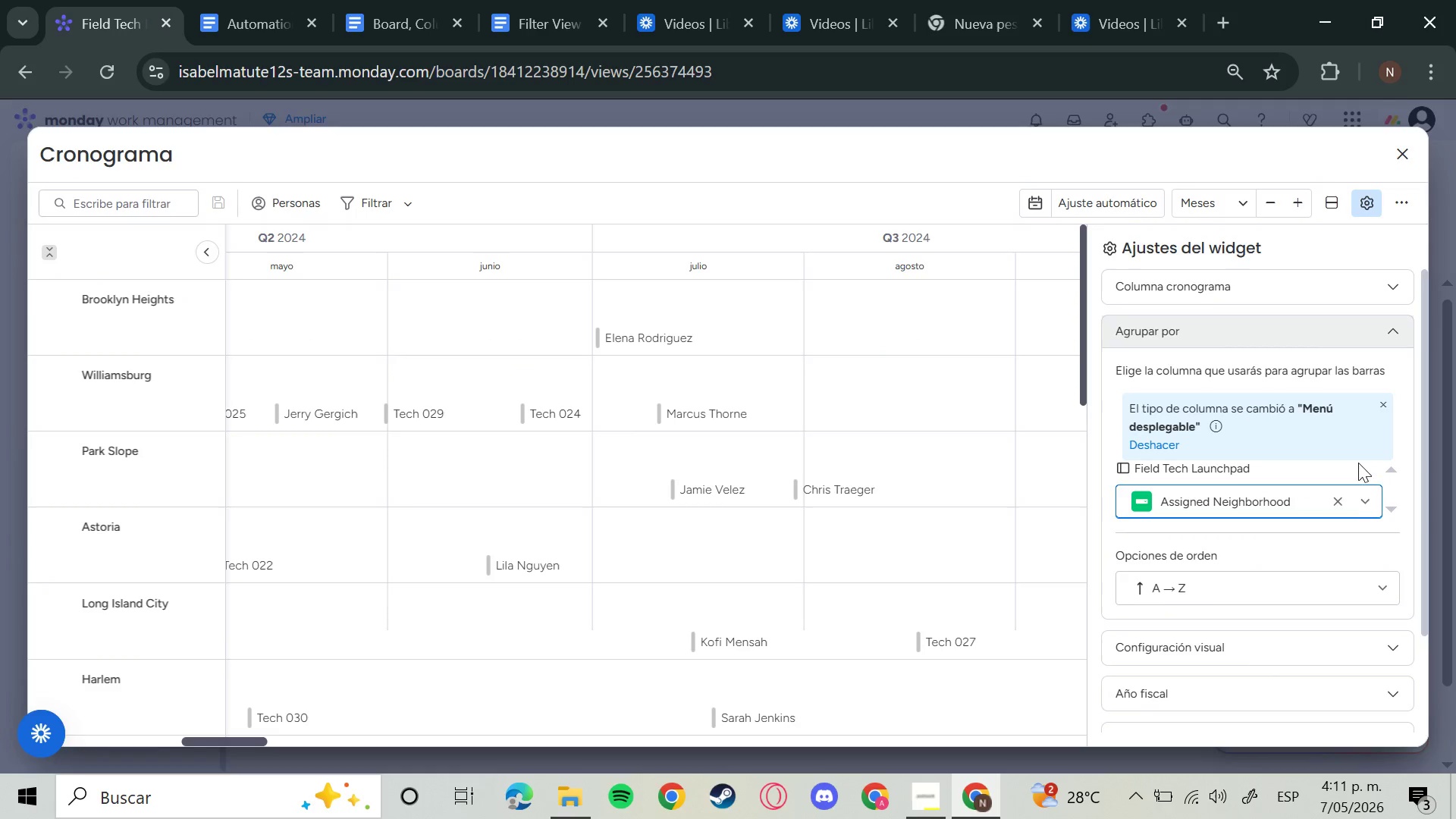 
left_click([1333, 504])
 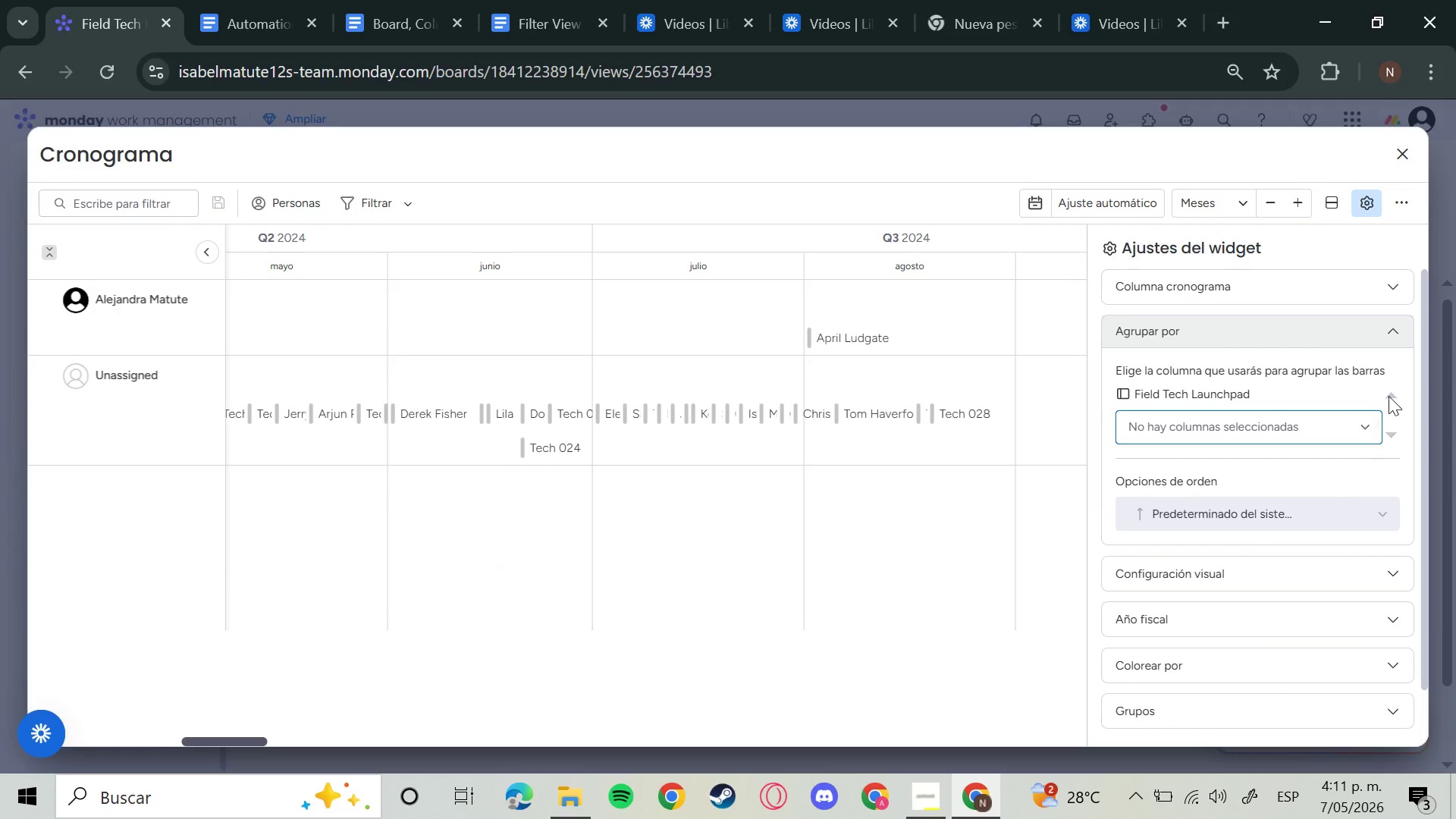 
left_click([1389, 328])
 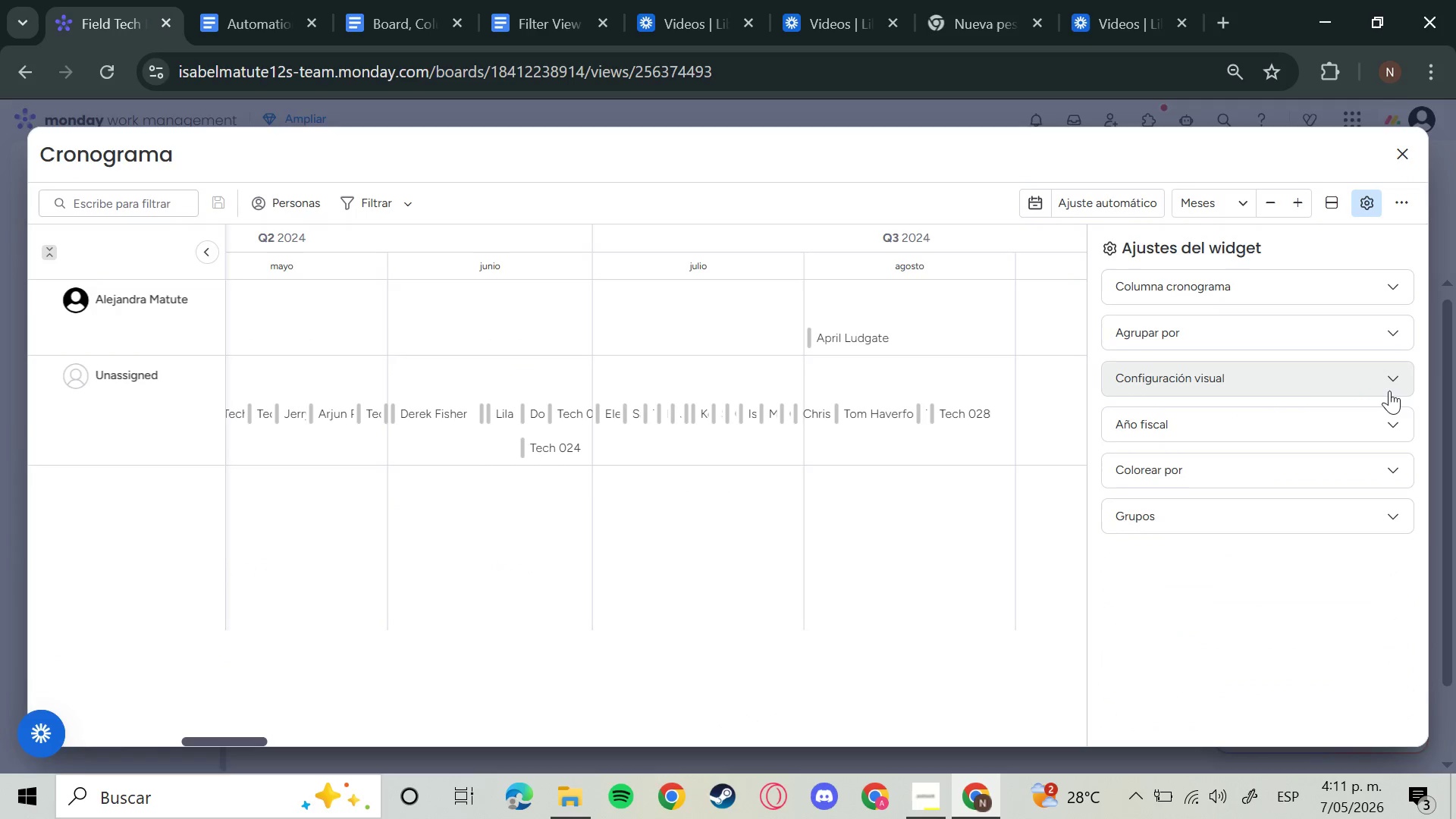 
left_click([1389, 391])
 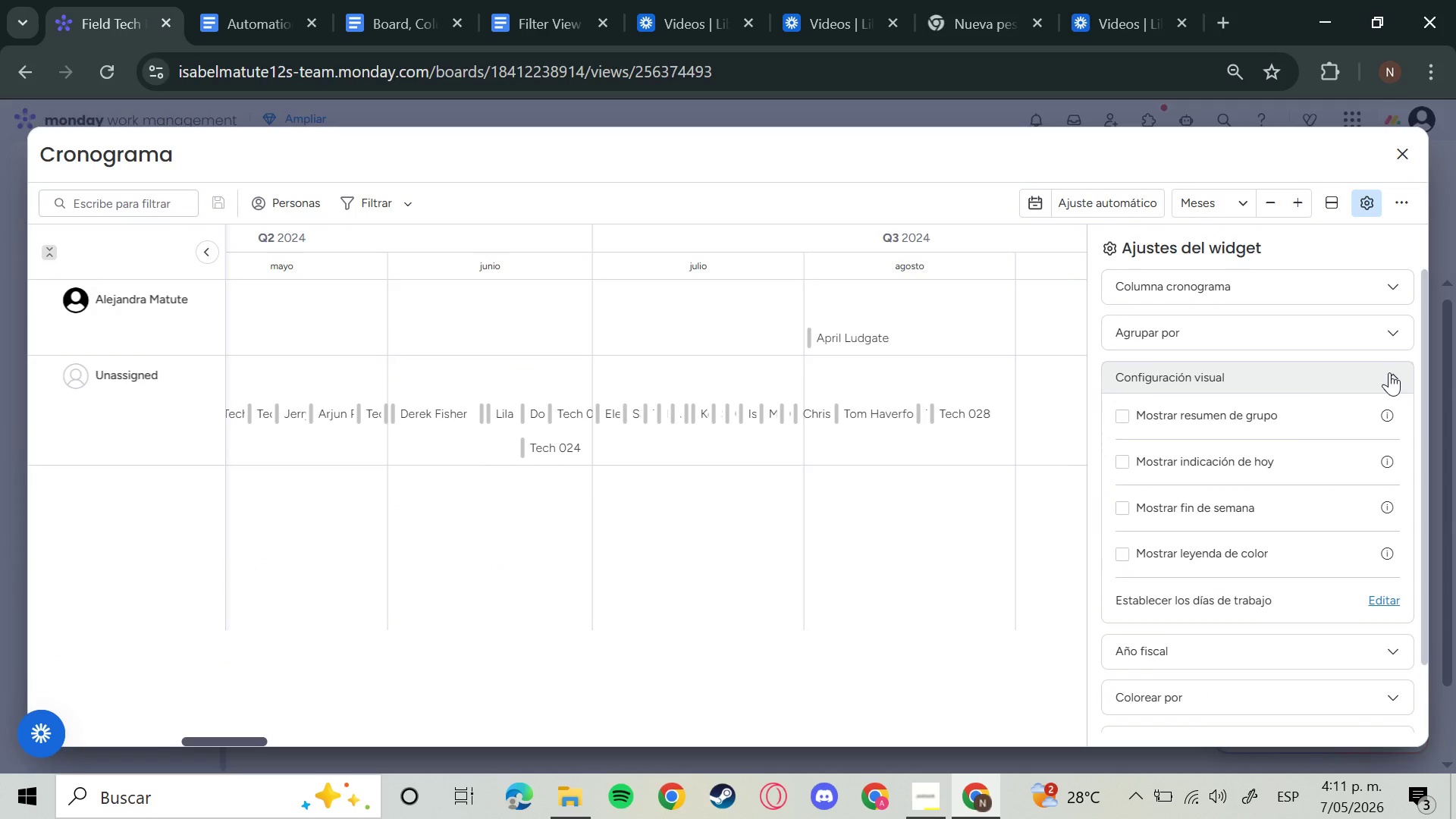 
left_click([1389, 372])
 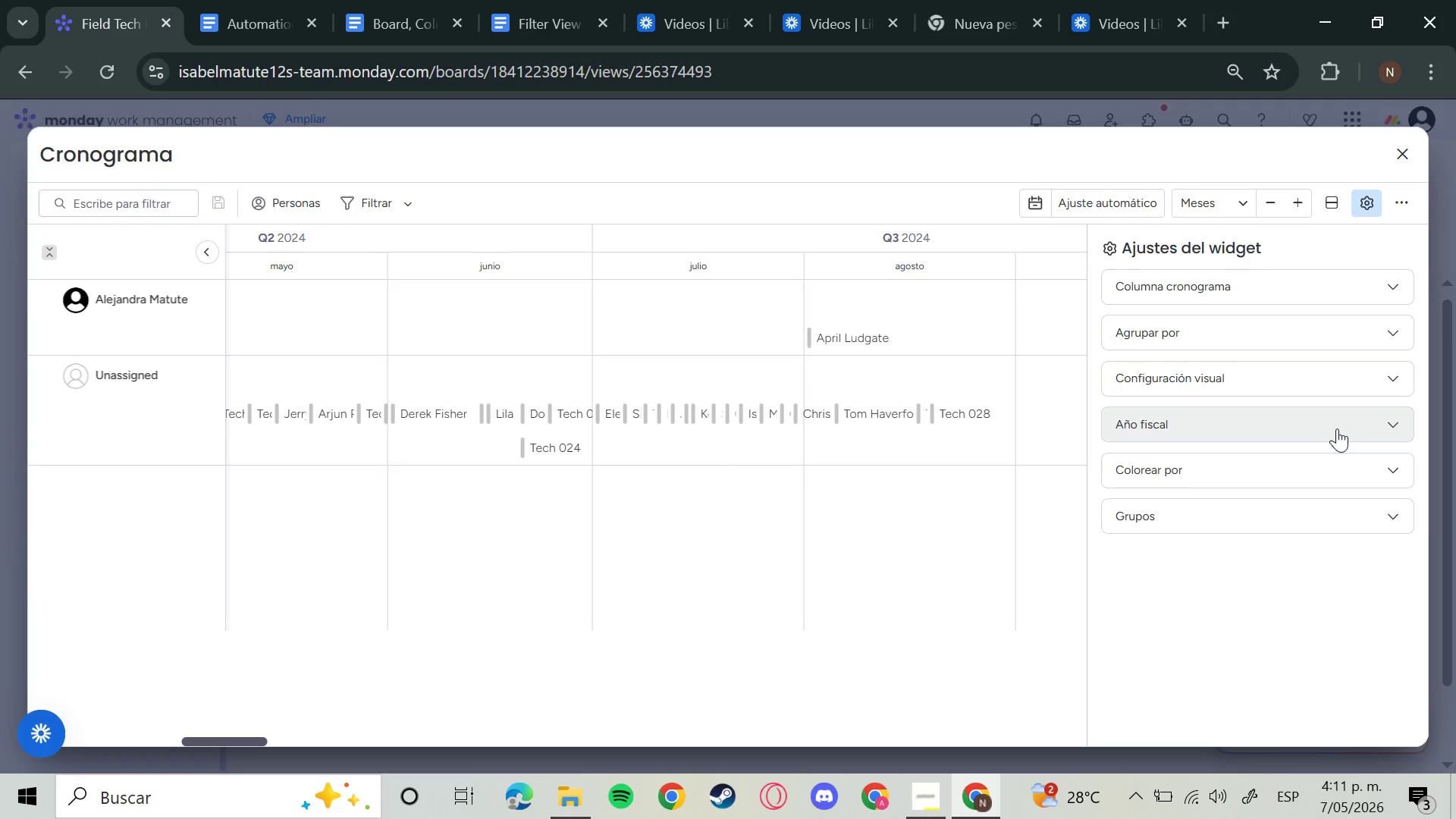 
left_click([1335, 431])
 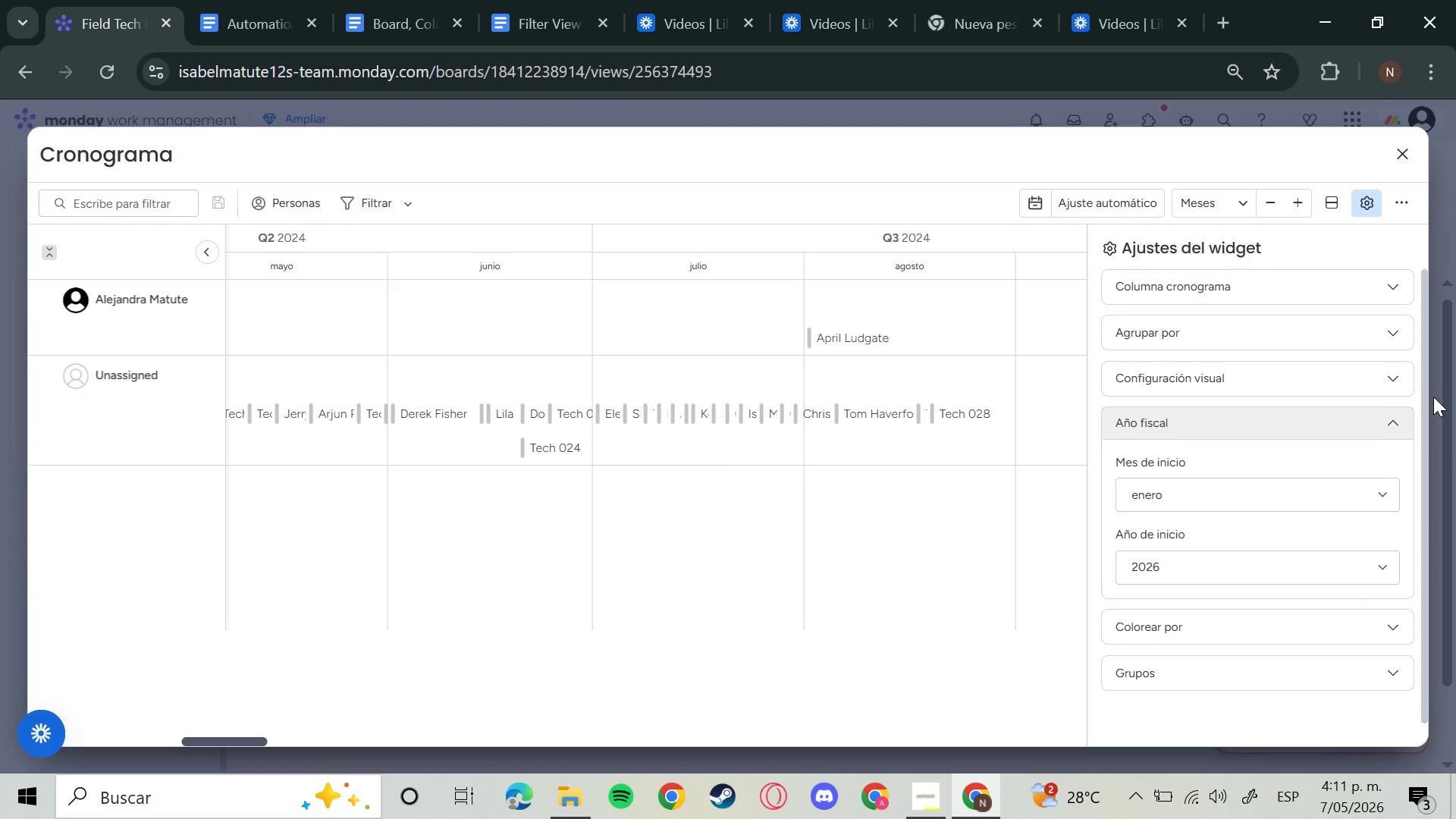 
wait(7.8)
 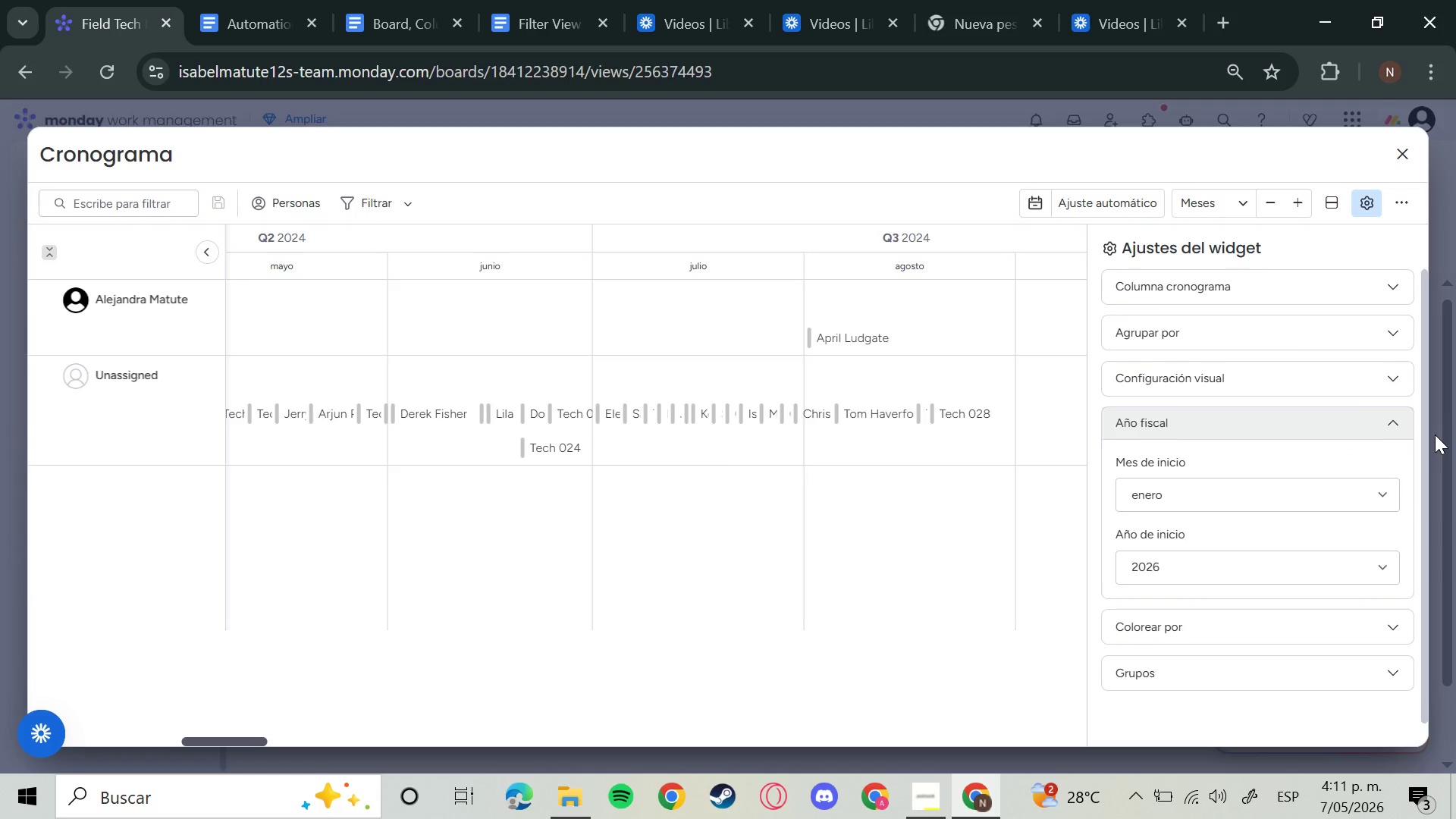 
left_click([1382, 420])
 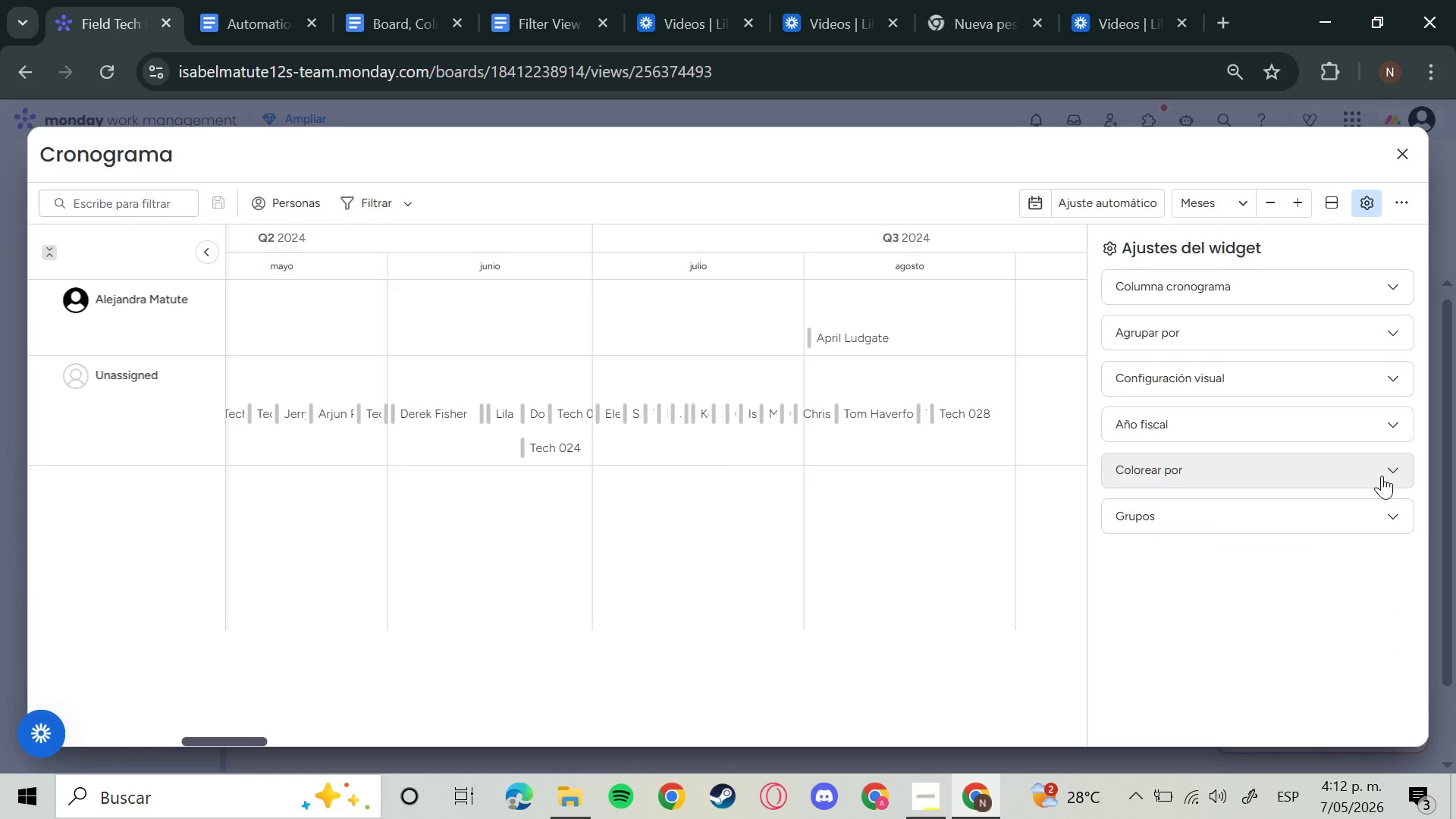 
left_click([1382, 475])
 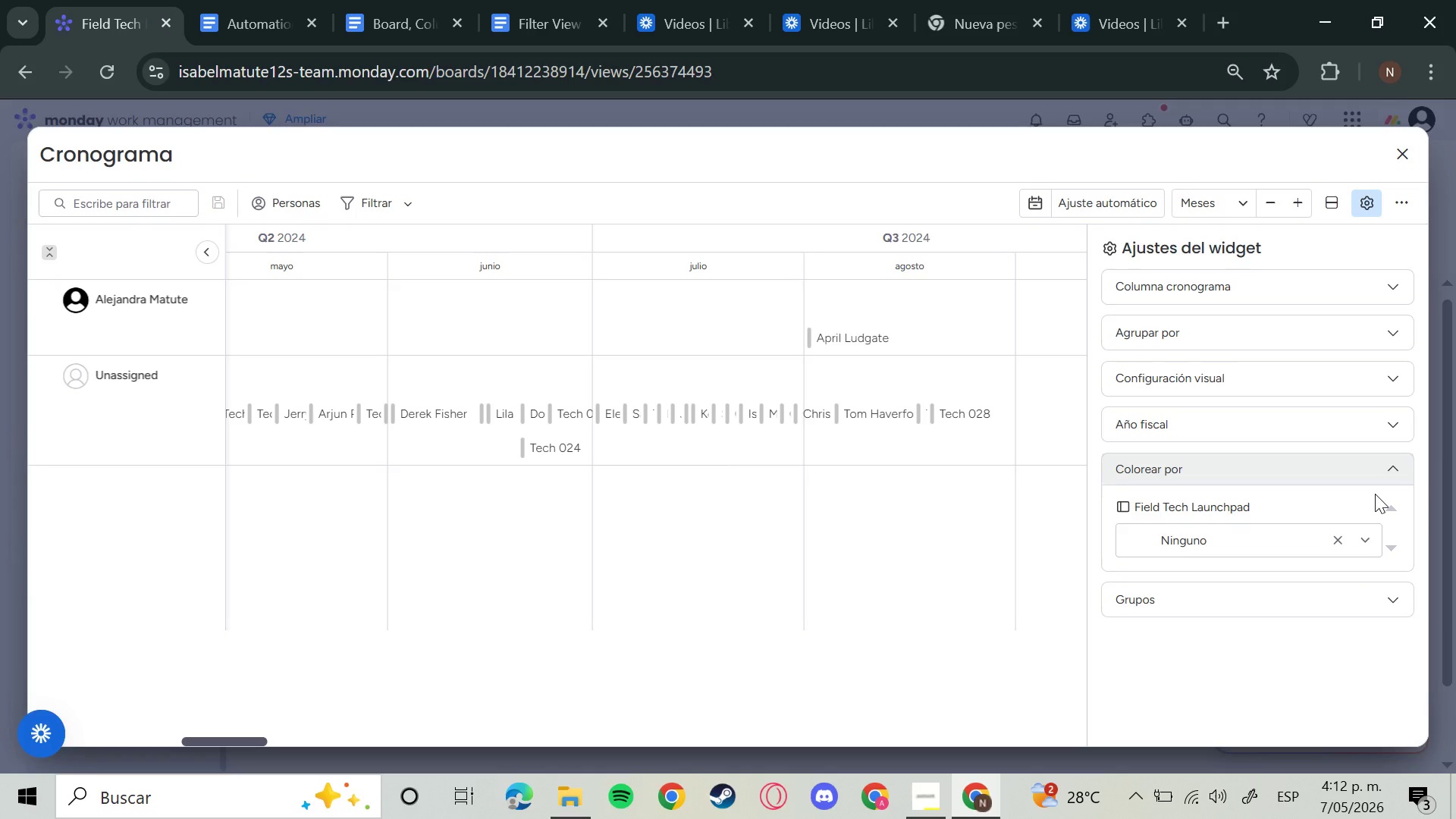 
wait(5.36)
 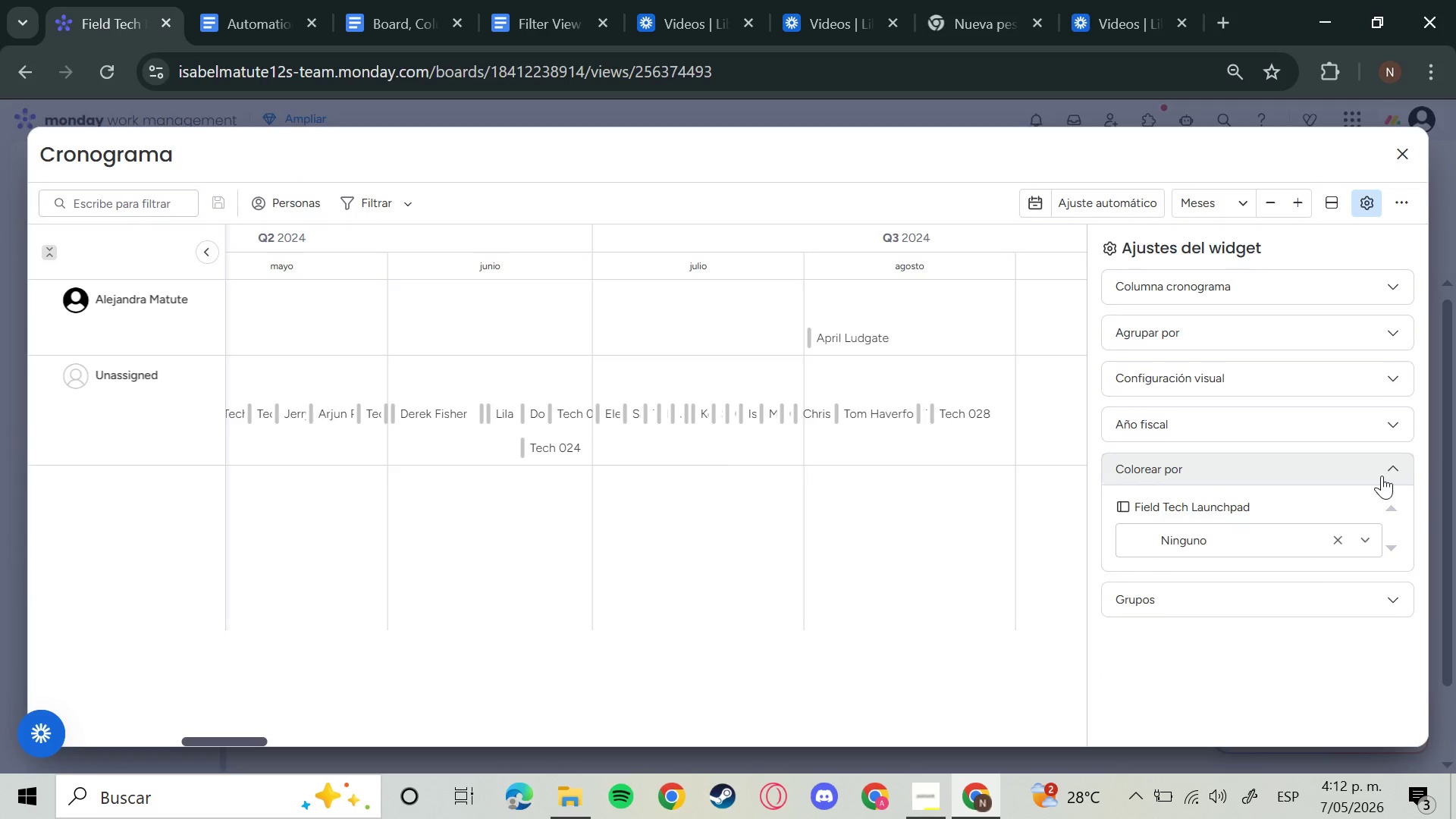 
left_click([1385, 588])
 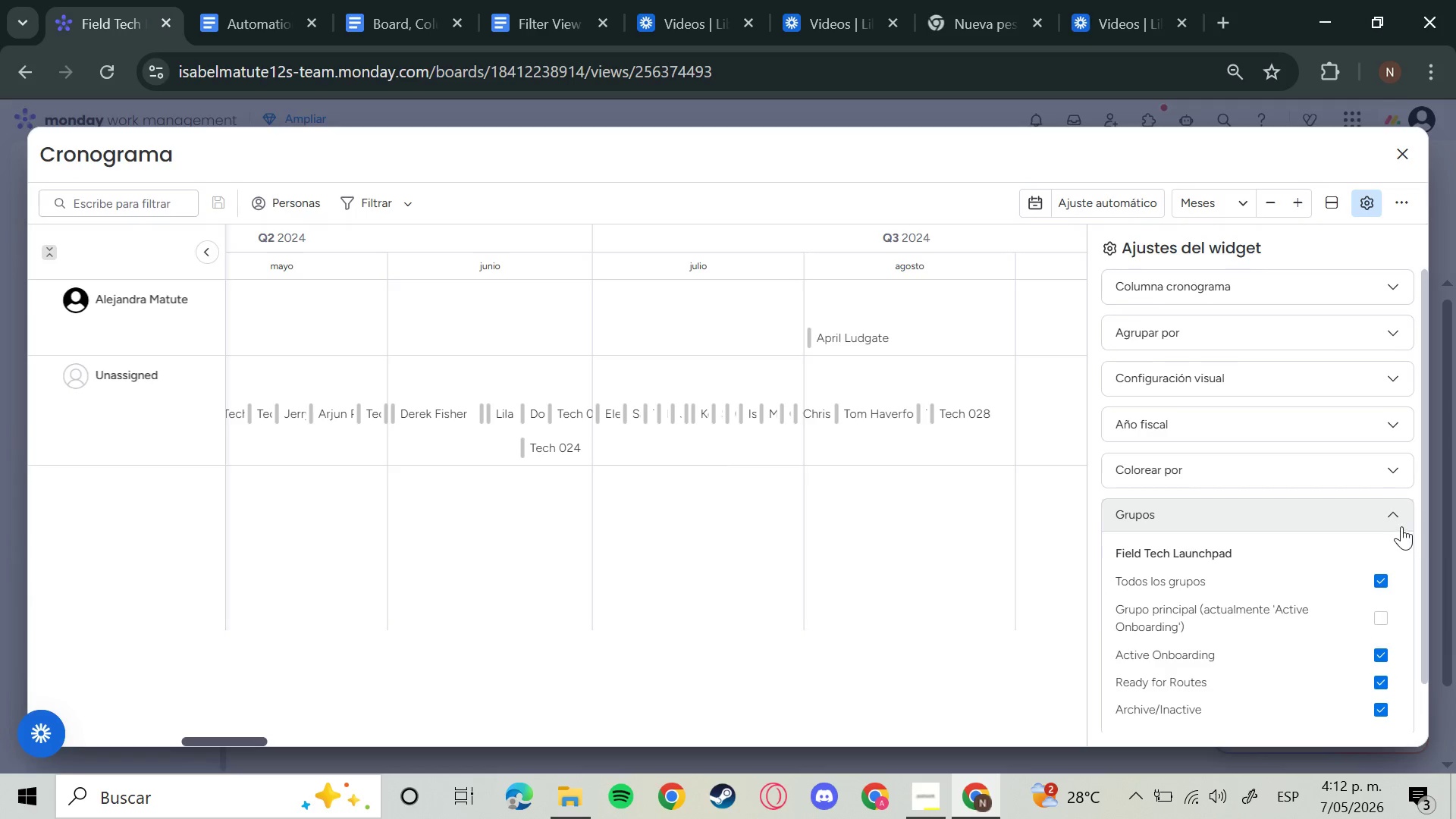 
left_click([1398, 515])
 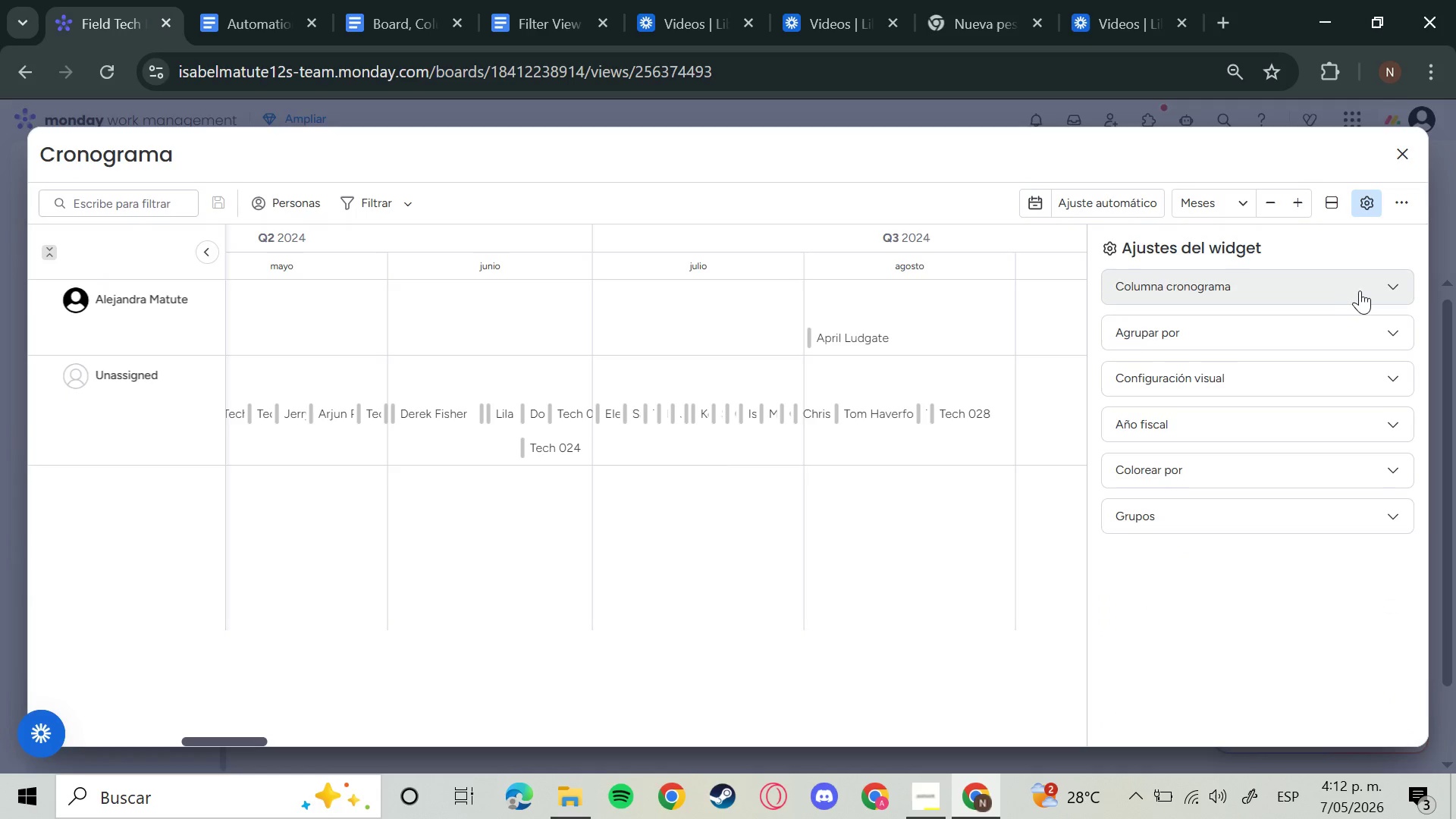 
left_click([1362, 290])
 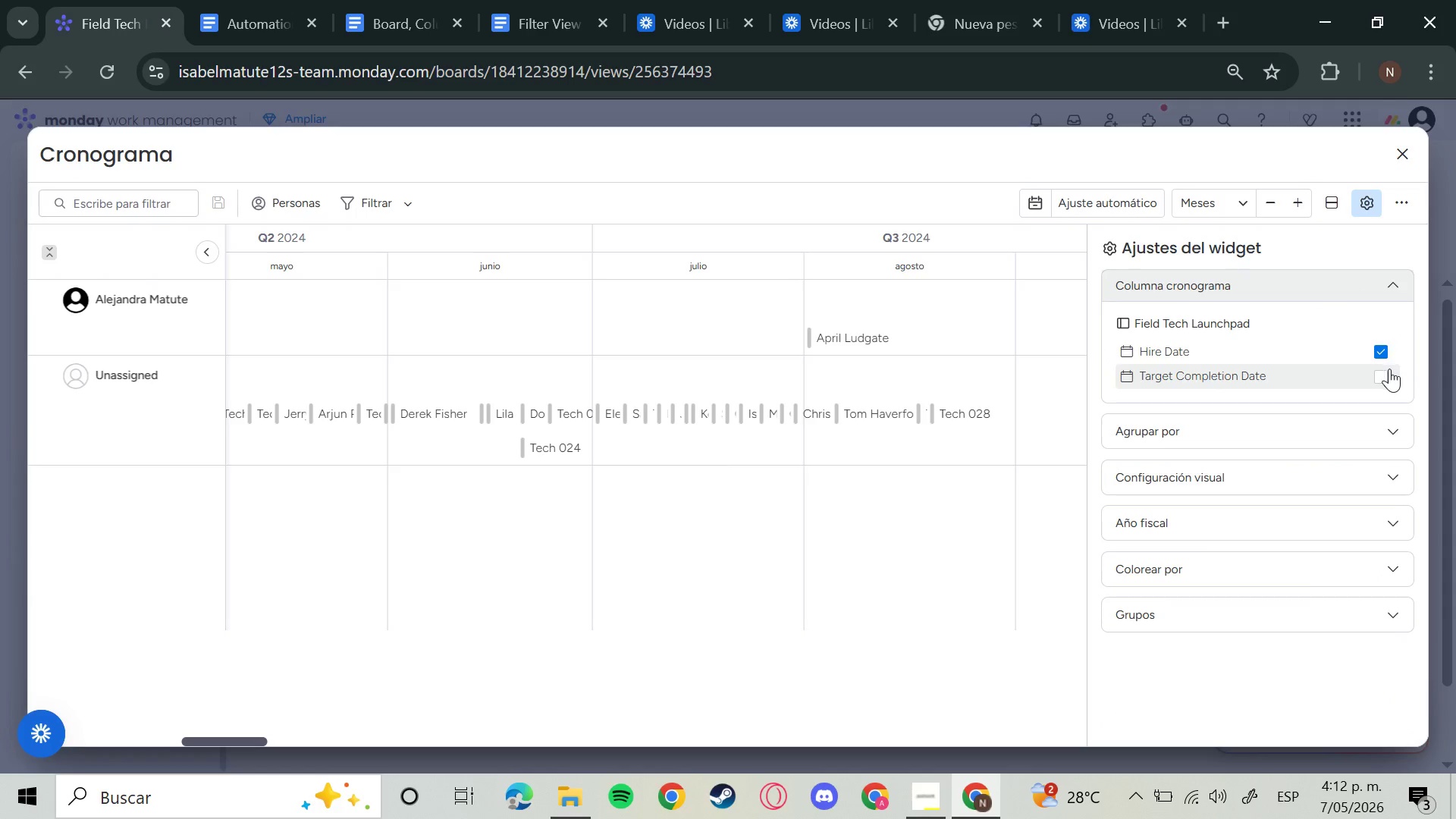 
left_click([1383, 371])
 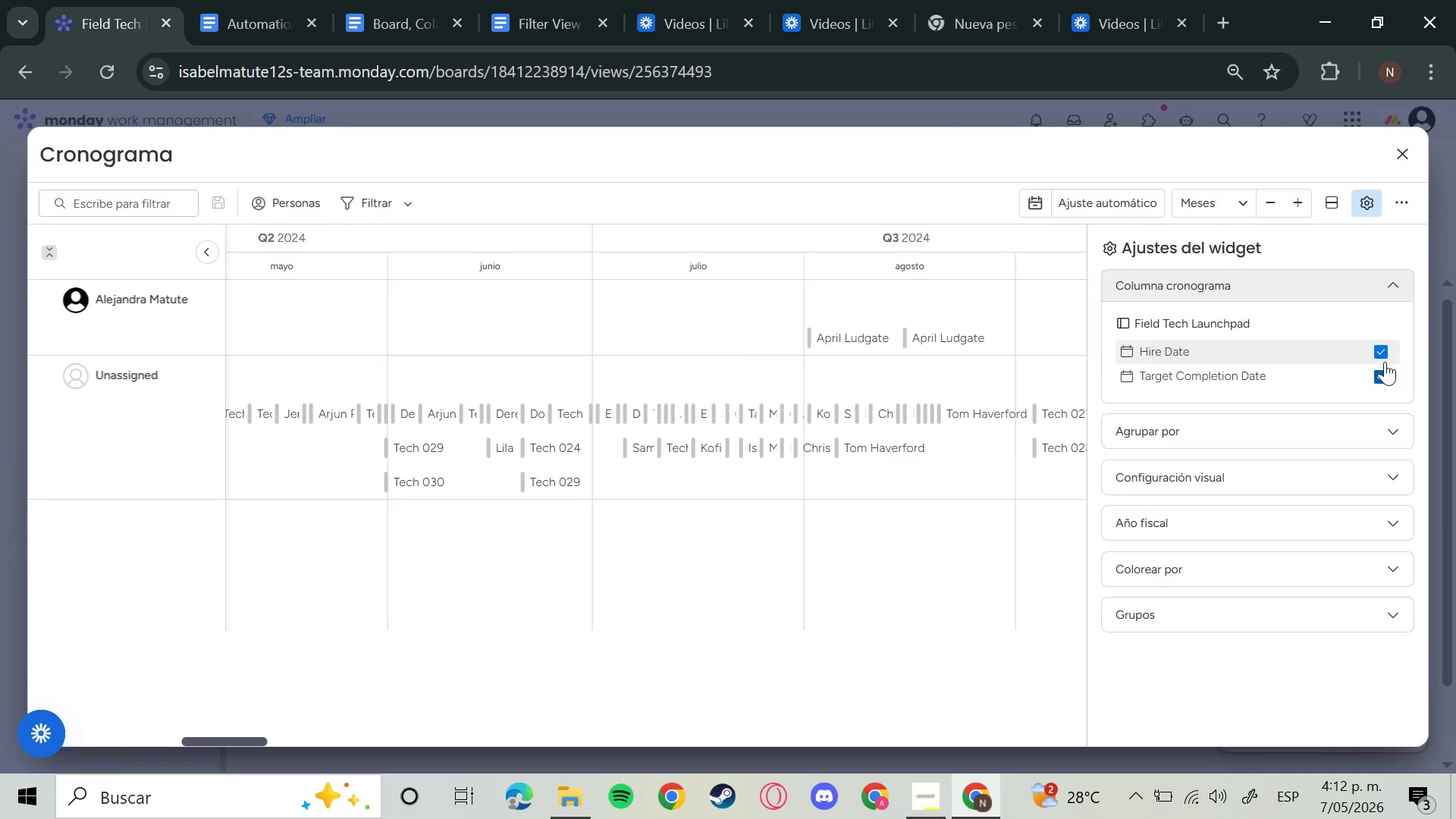 
left_click([1381, 371])
 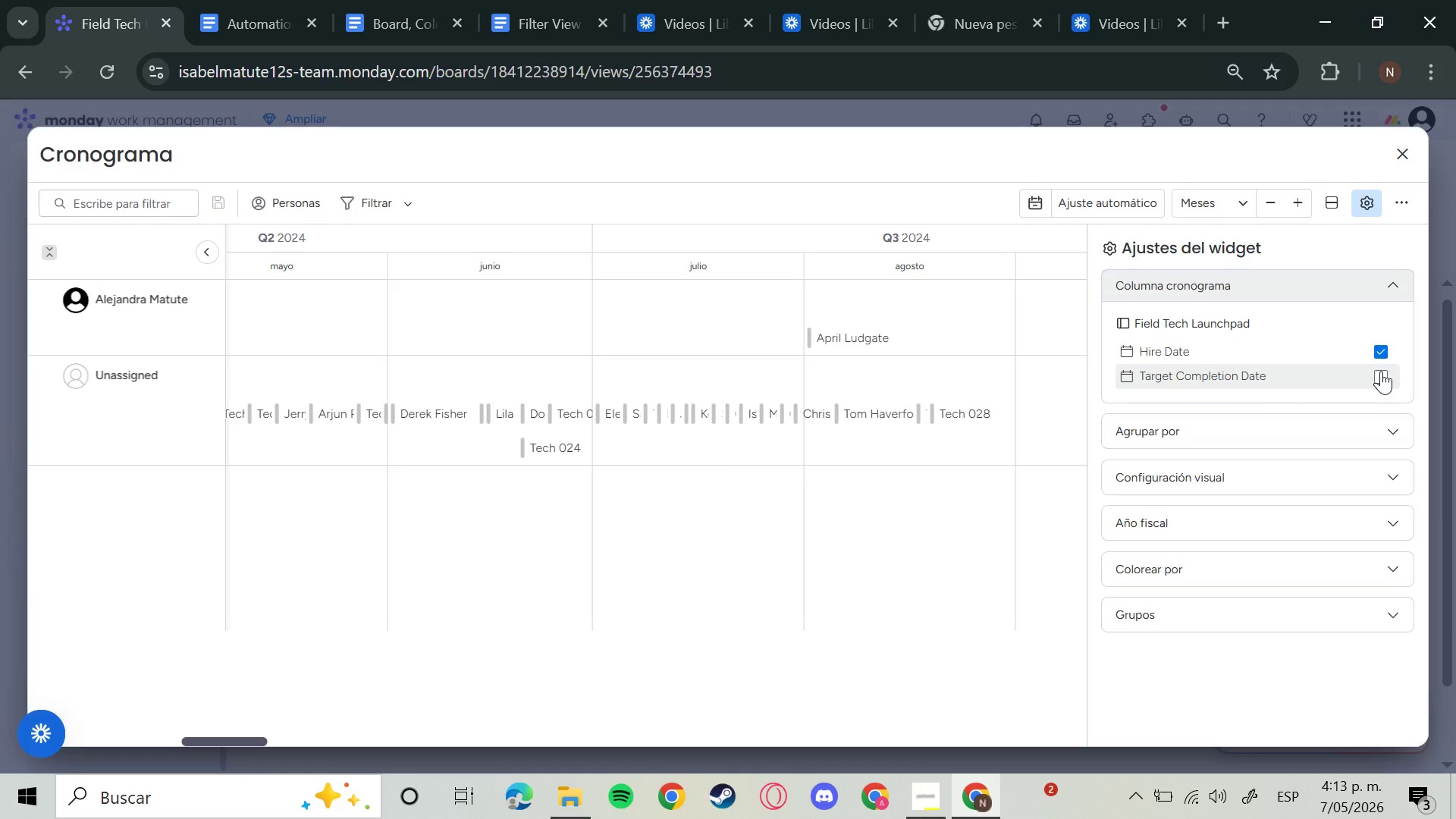 
wait(76.39)
 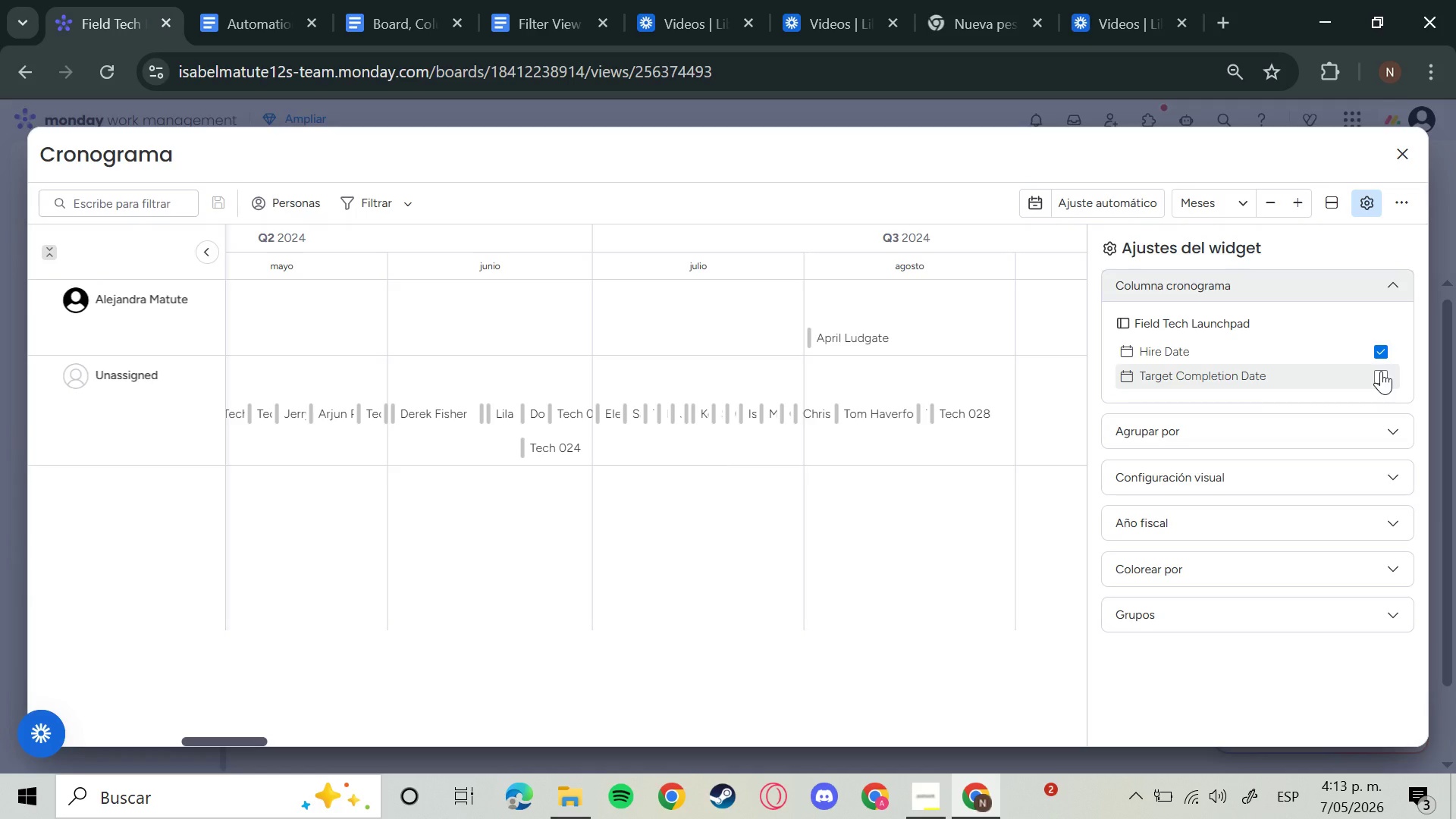 
left_click([407, 206])
 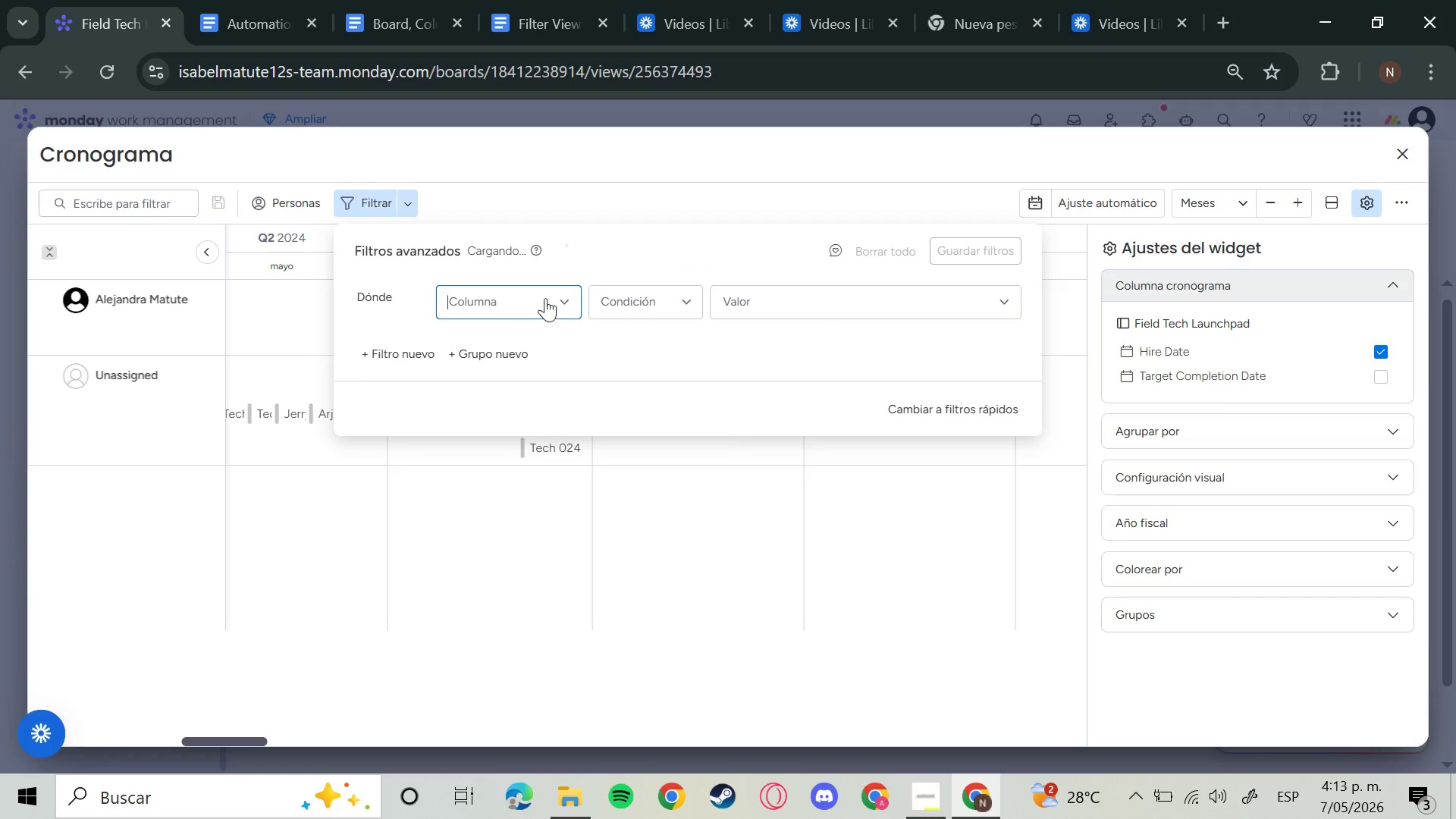 
left_click([576, 302])
 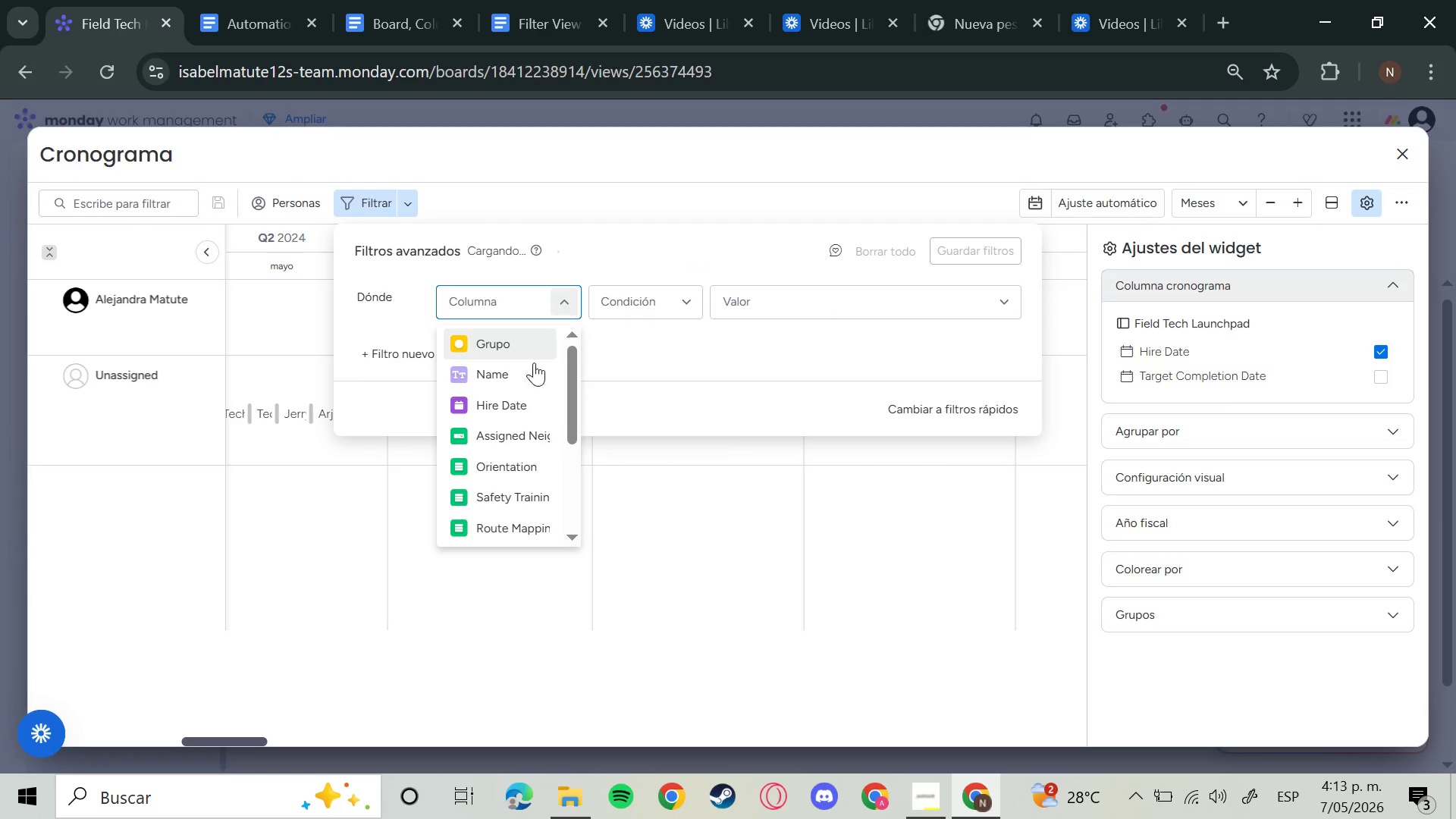 
scroll: coordinate [530, 458], scroll_direction: down, amount: 7.0
 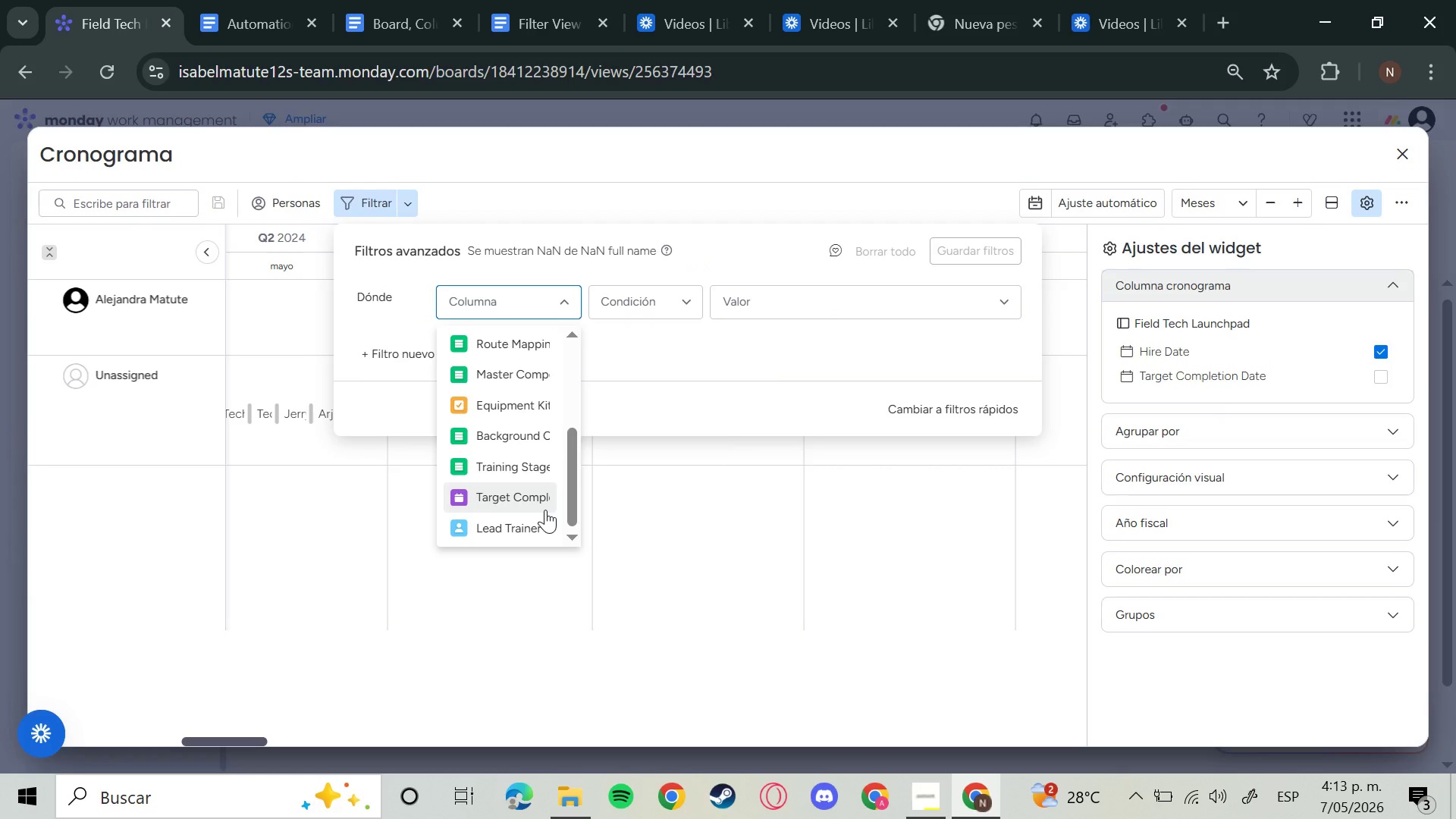 
scroll: coordinate [545, 495], scroll_direction: up, amount: 5.0
 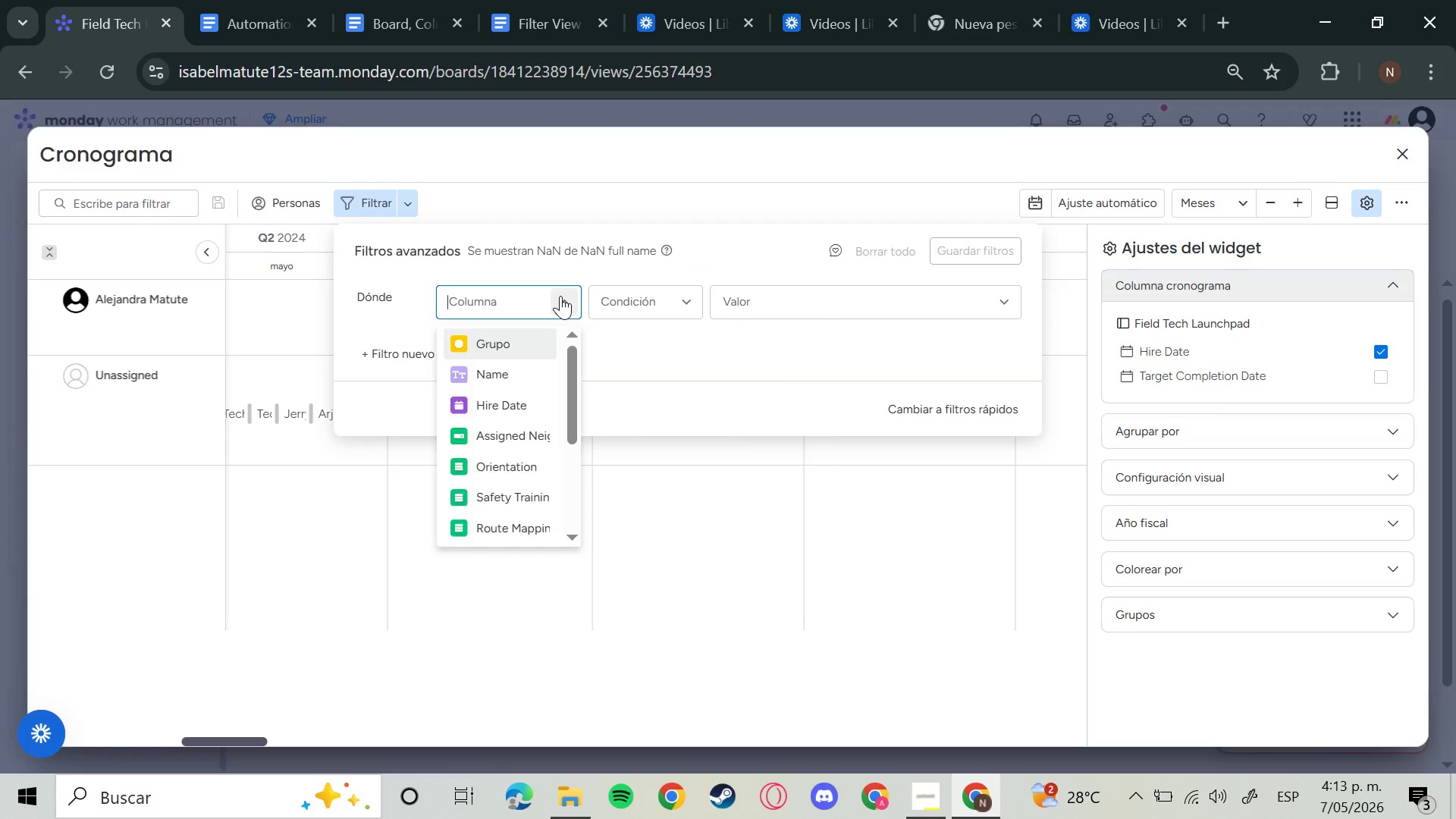 
left_click([560, 296])
 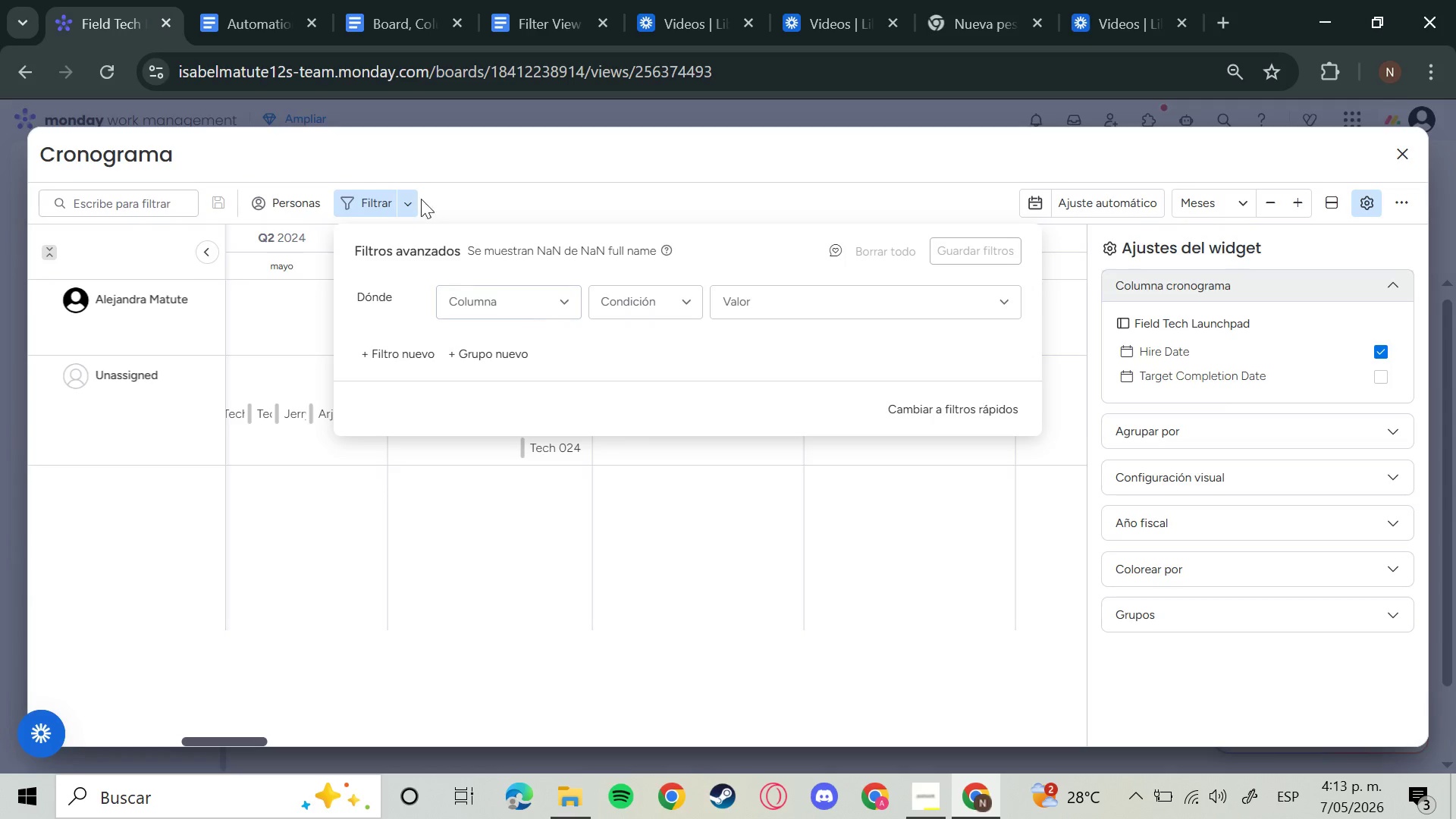 
double_click([412, 202])
 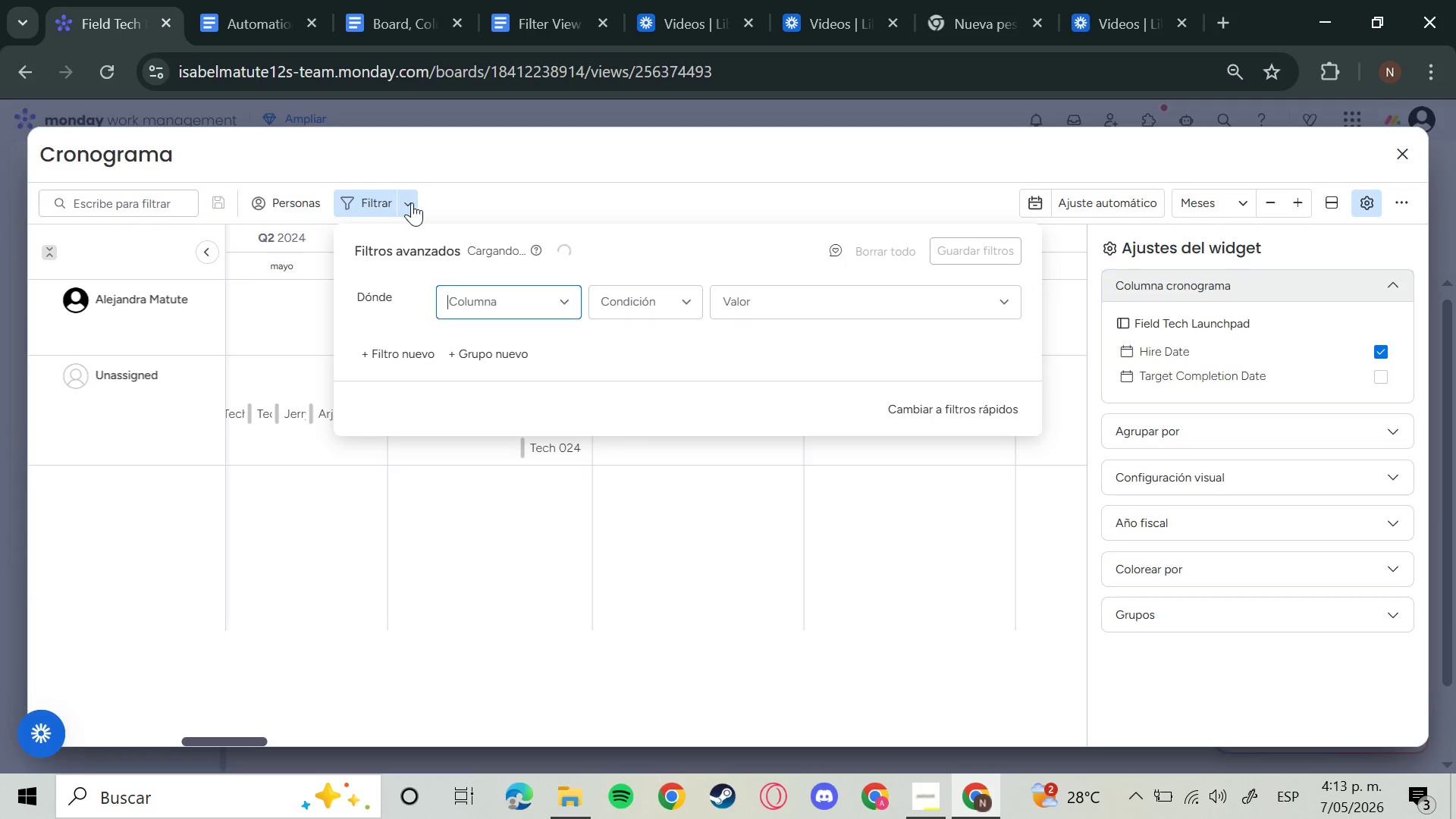 
left_click([412, 202])
 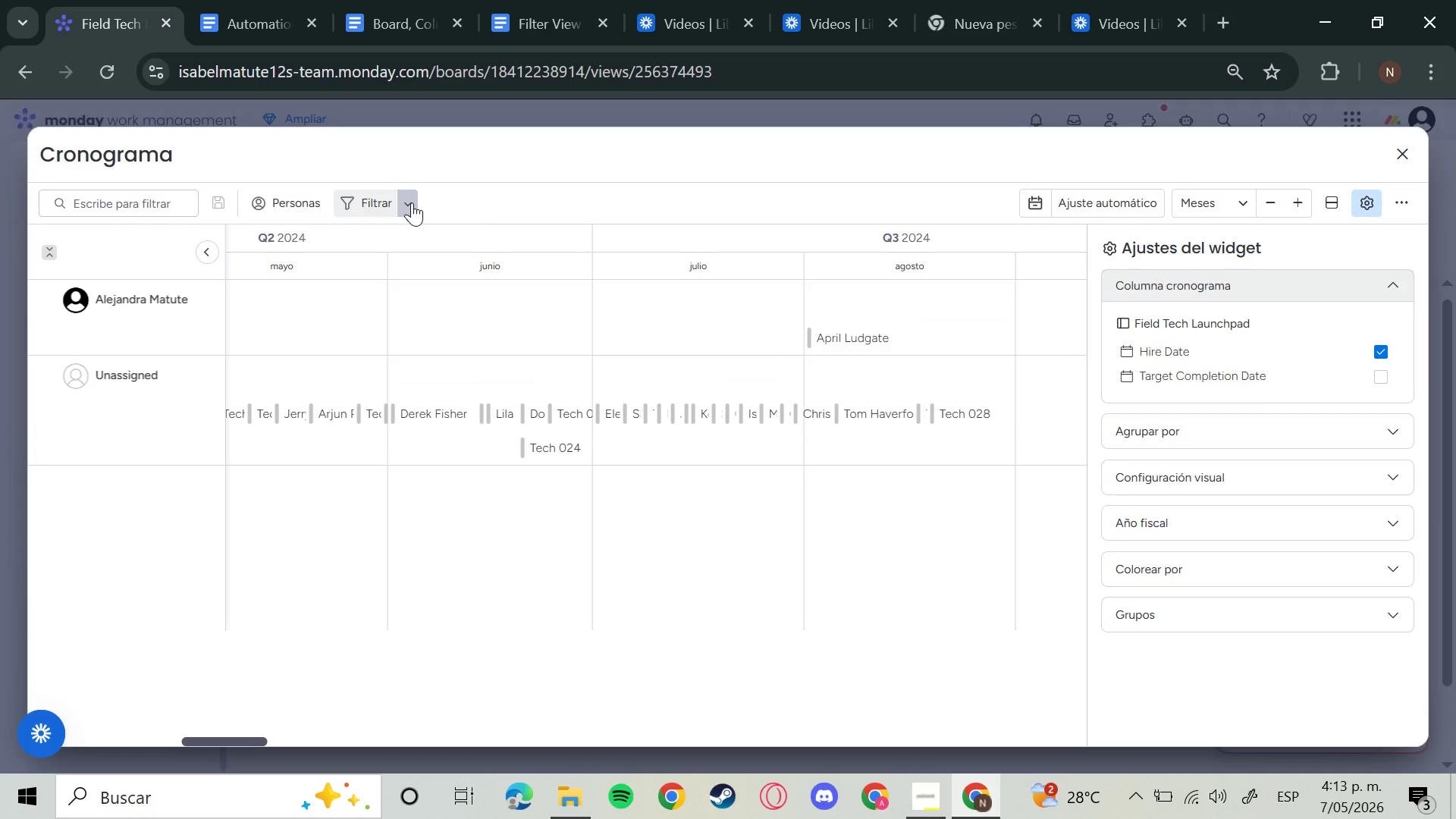 
wait(5.83)
 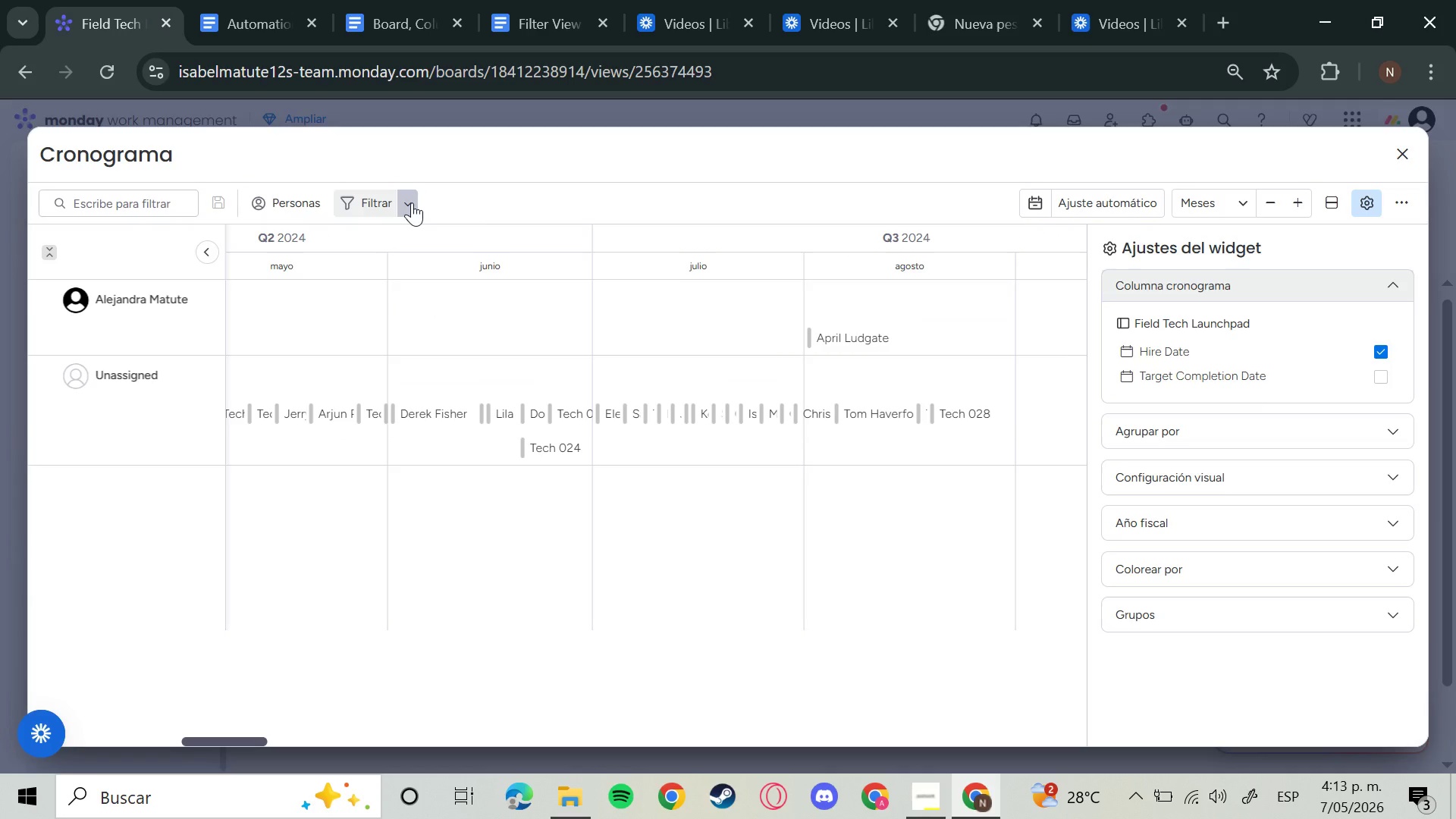 
scroll: coordinate [412, 202], scroll_direction: up, amount: 1.0
 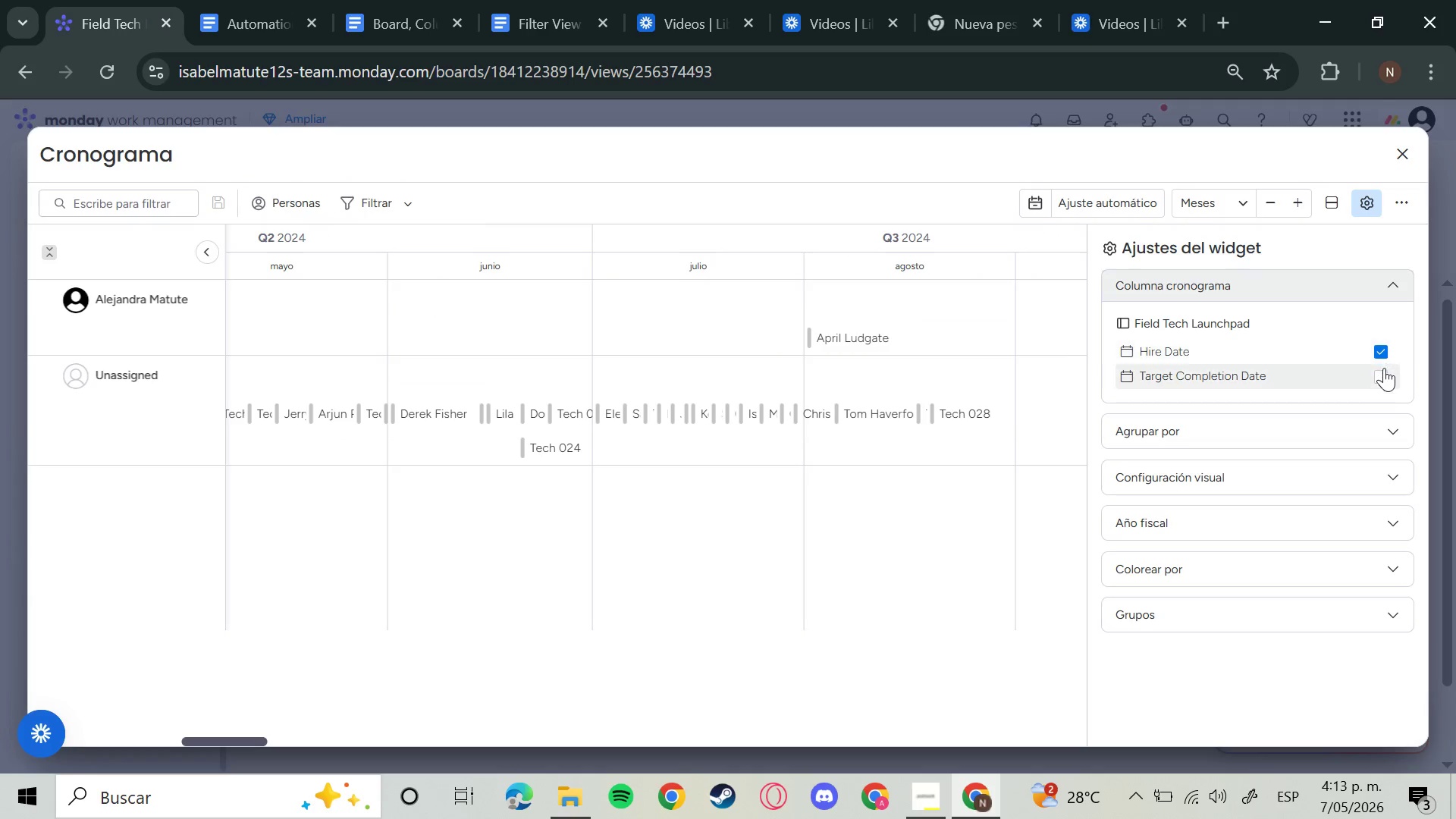 
left_click([1384, 376])
 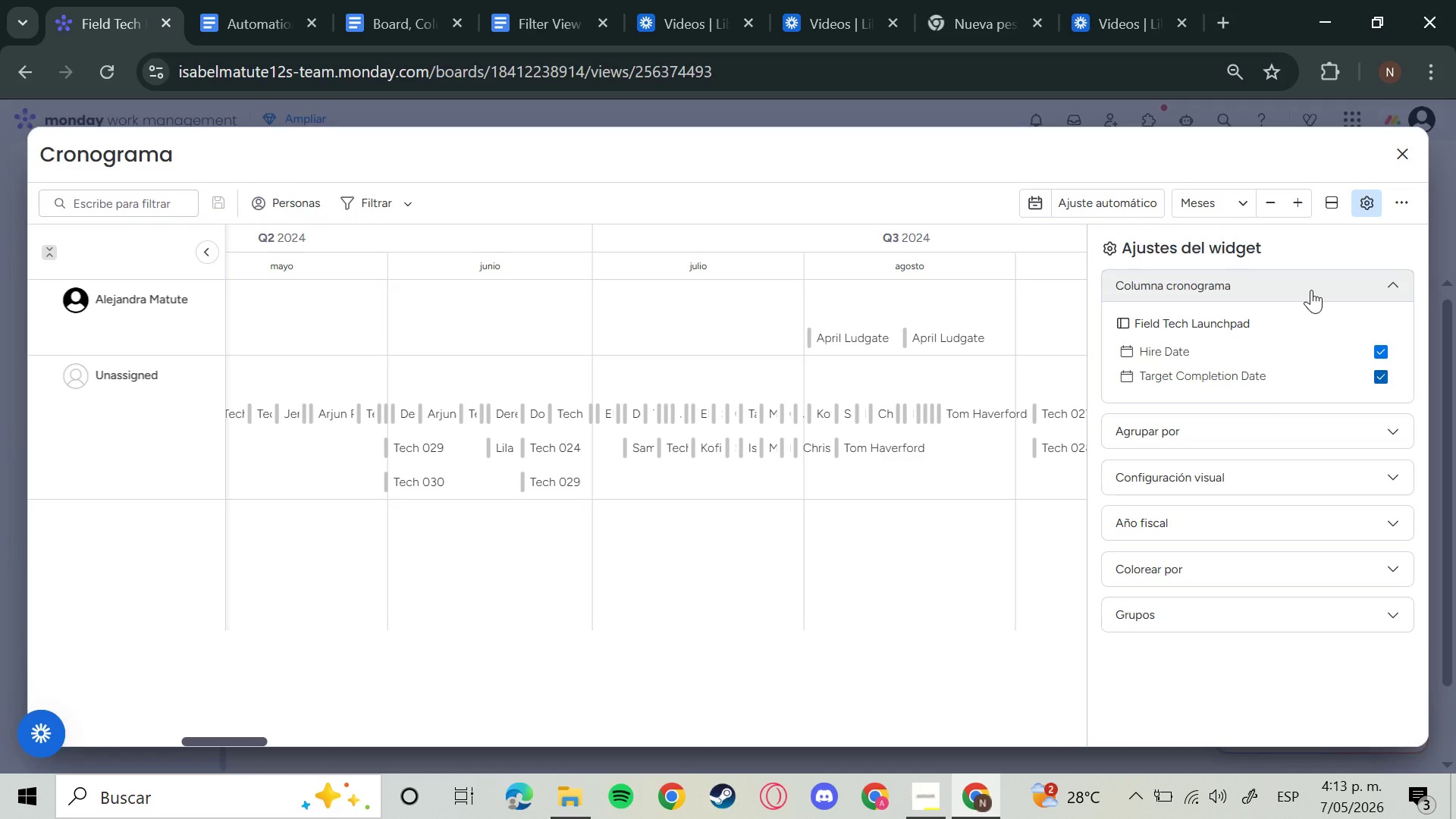 
wait(9.31)
 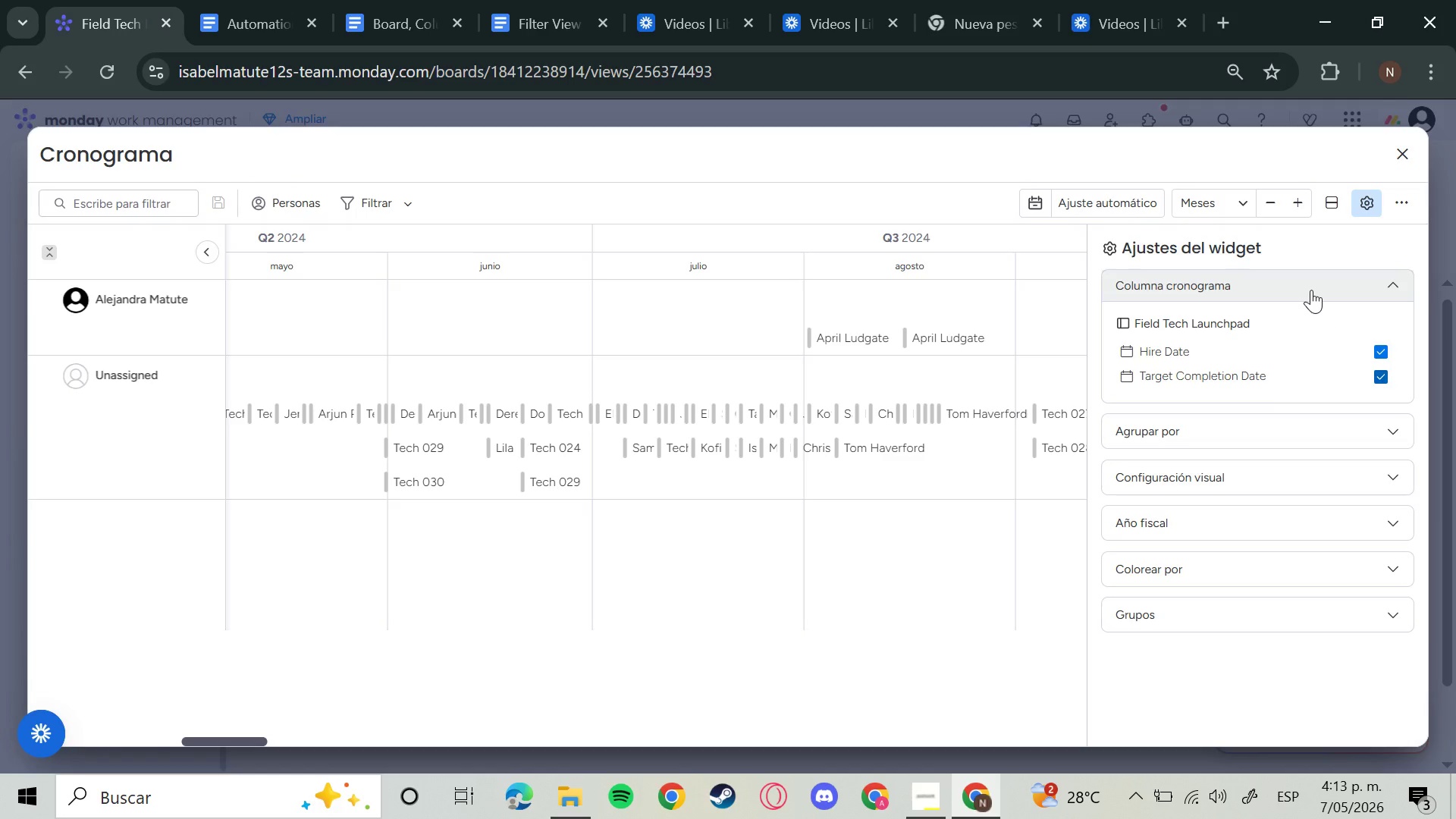 
left_click([1398, 152])
 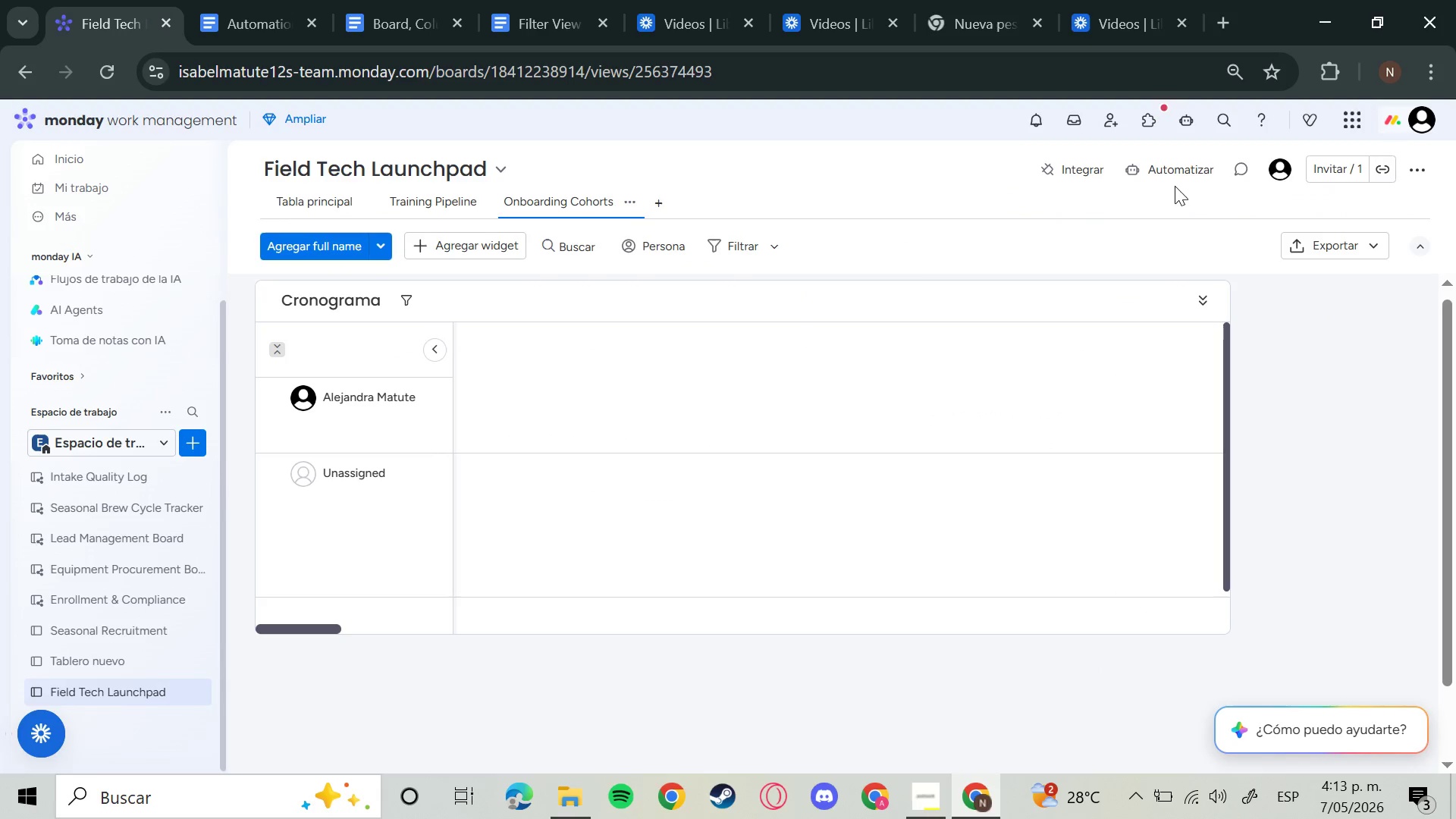 
mouse_move([718, 240])
 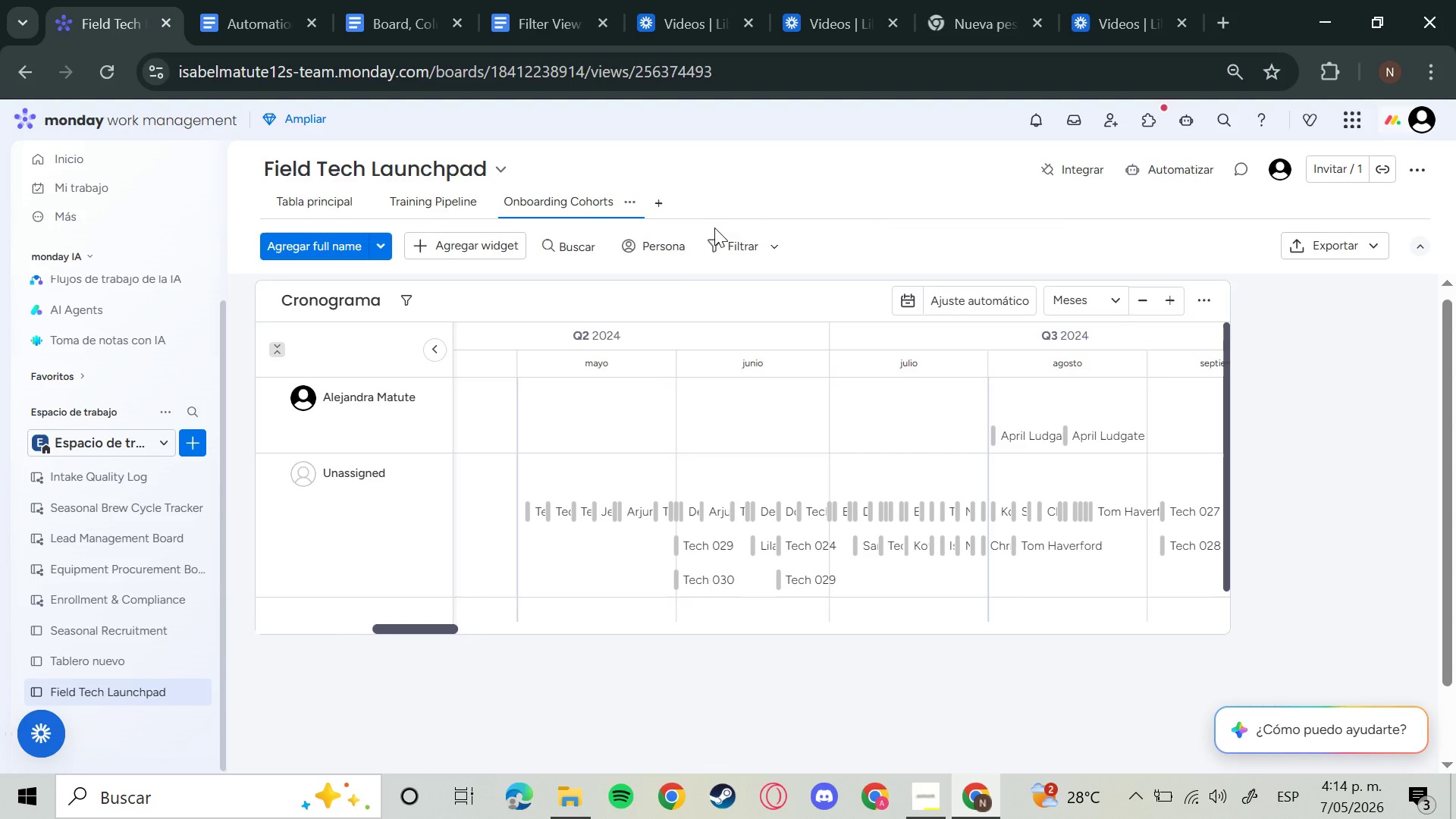 
wait(29.35)
 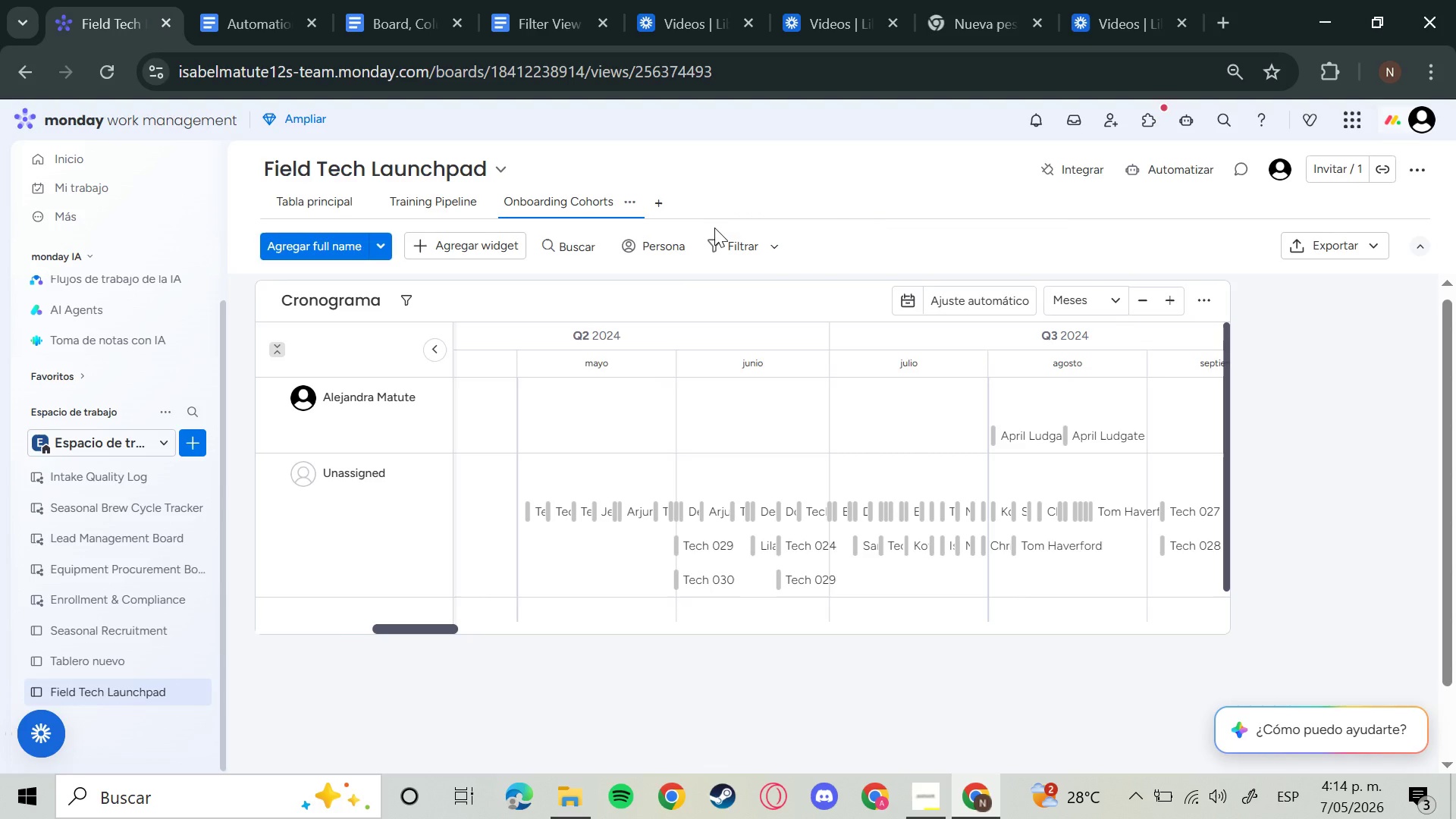 
left_click([437, 359])
 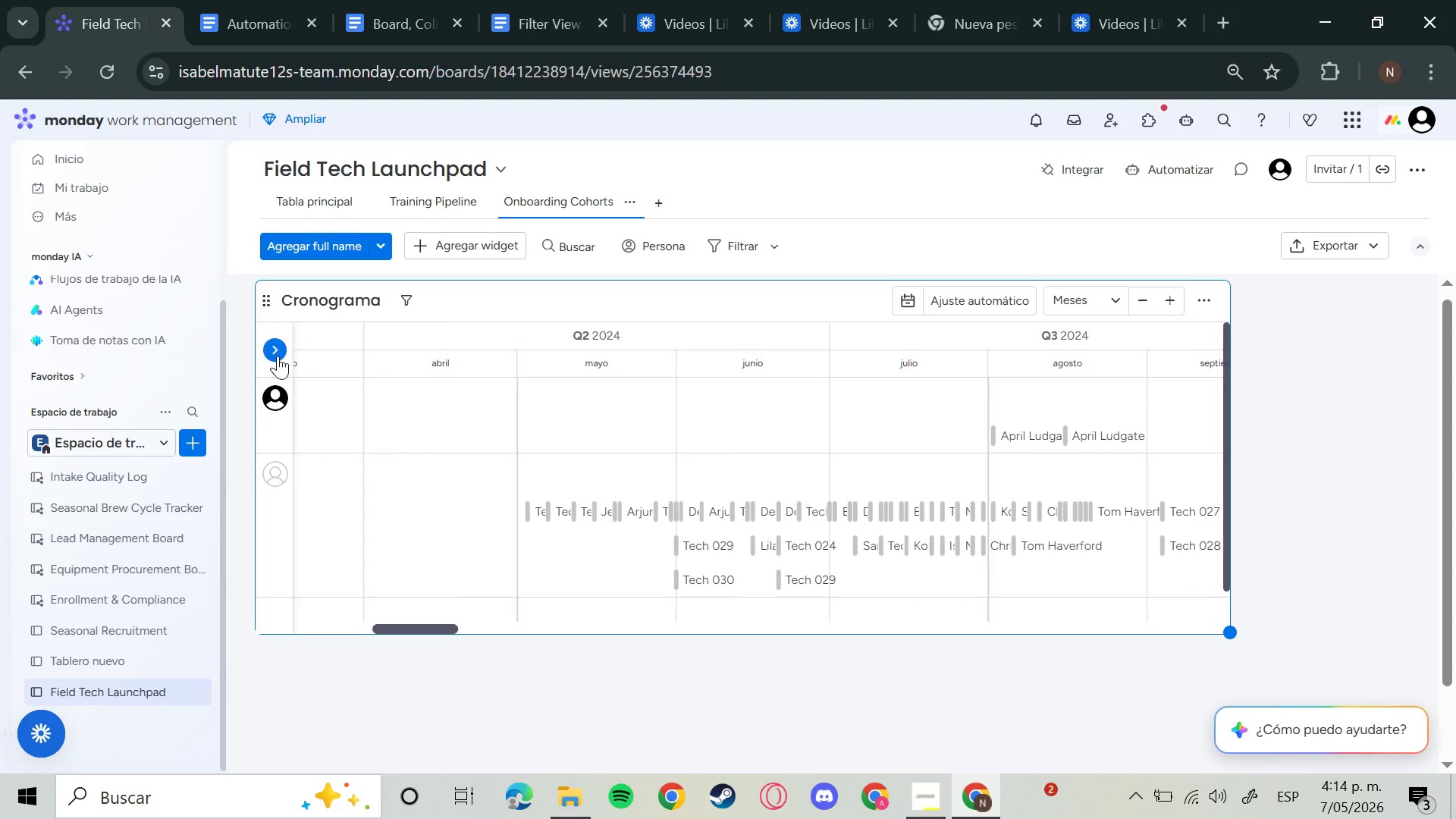 
left_click([278, 356])
 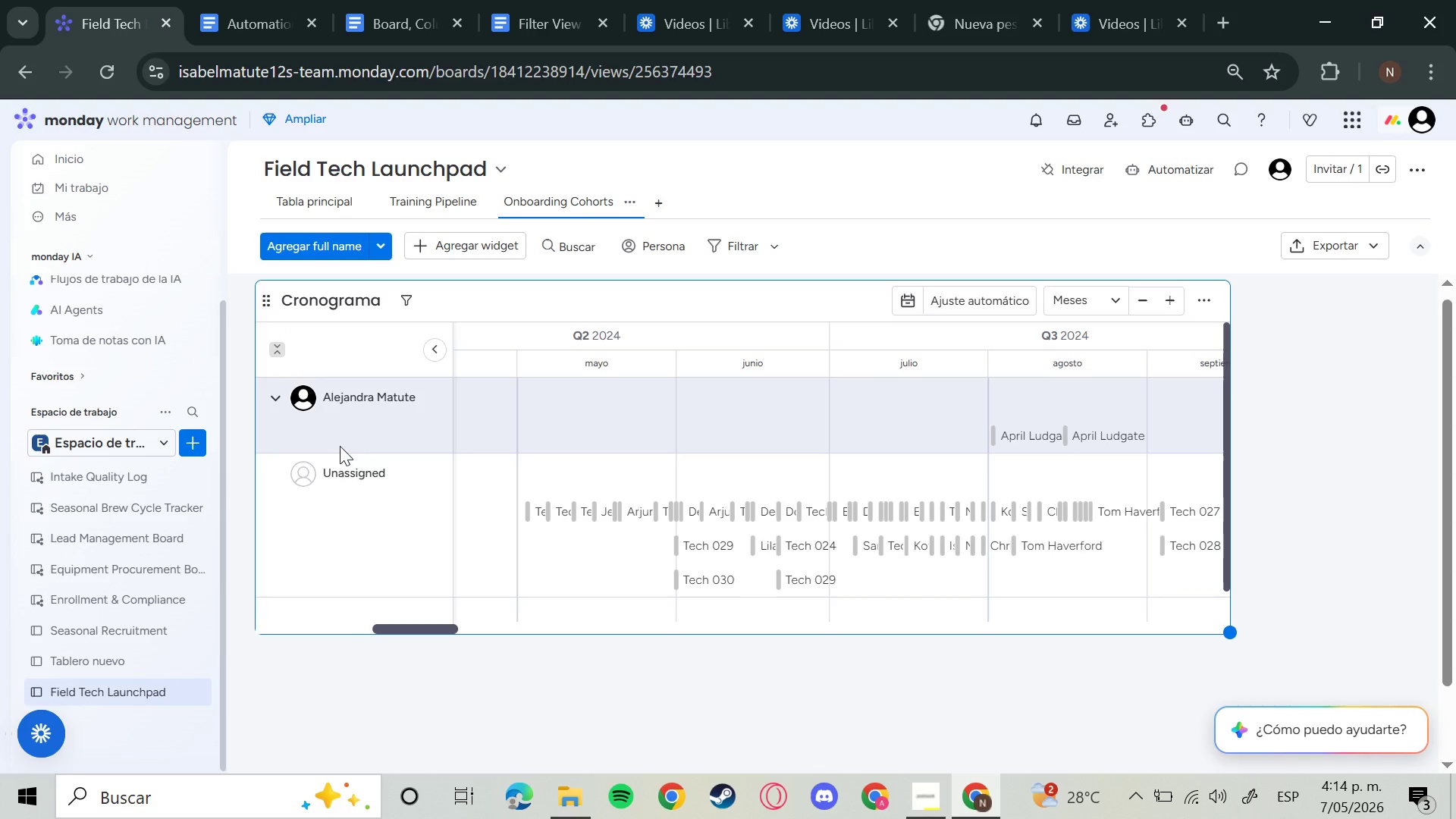 
scroll: coordinate [341, 446], scroll_direction: down, amount: 5.0
 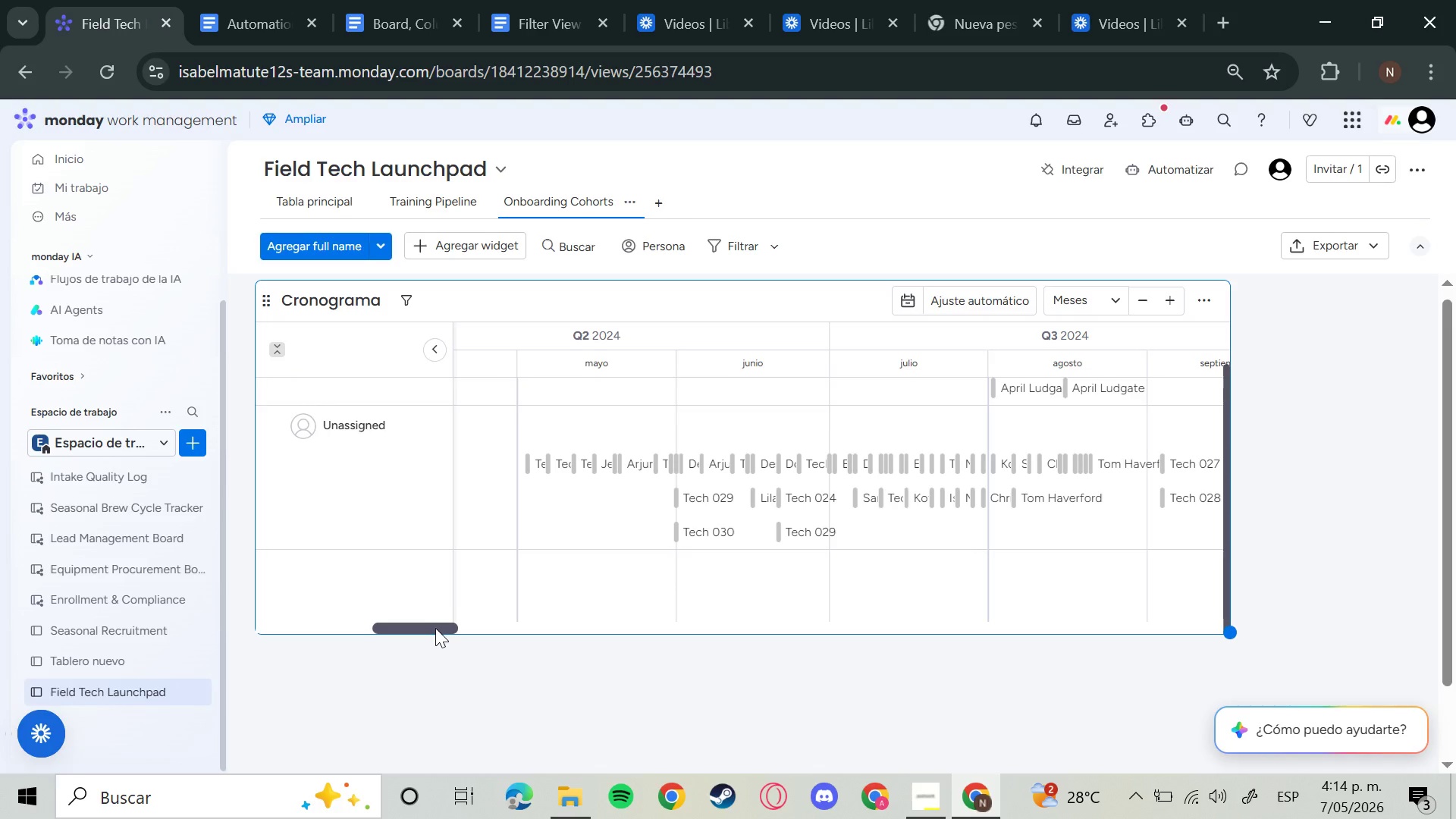 
left_click_drag(start_coordinate=[435, 627], to_coordinate=[22, 579])
 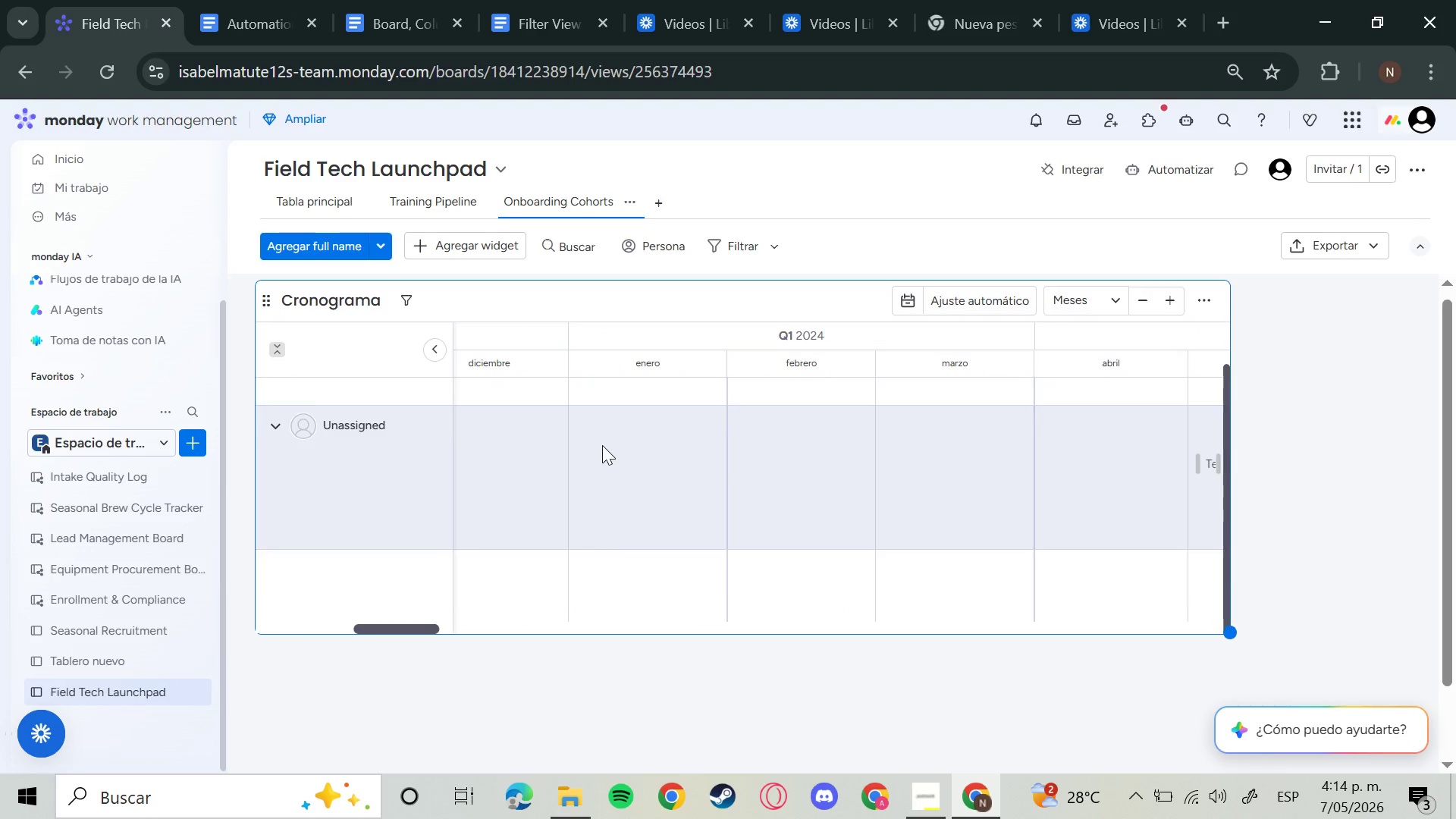 
scroll: coordinate [601, 443], scroll_direction: up, amount: 8.0
 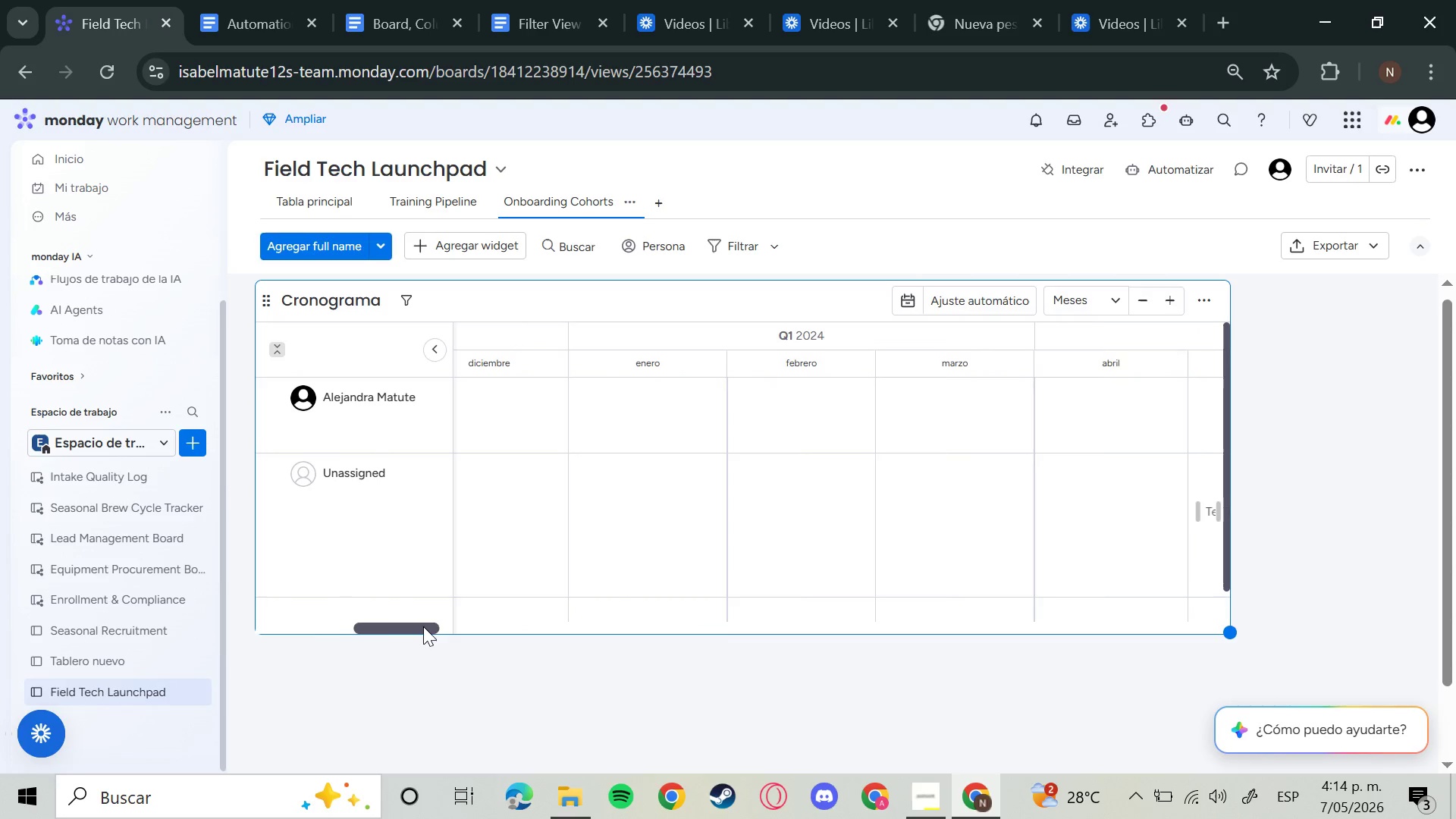 
left_click_drag(start_coordinate=[423, 626], to_coordinate=[868, 610])
 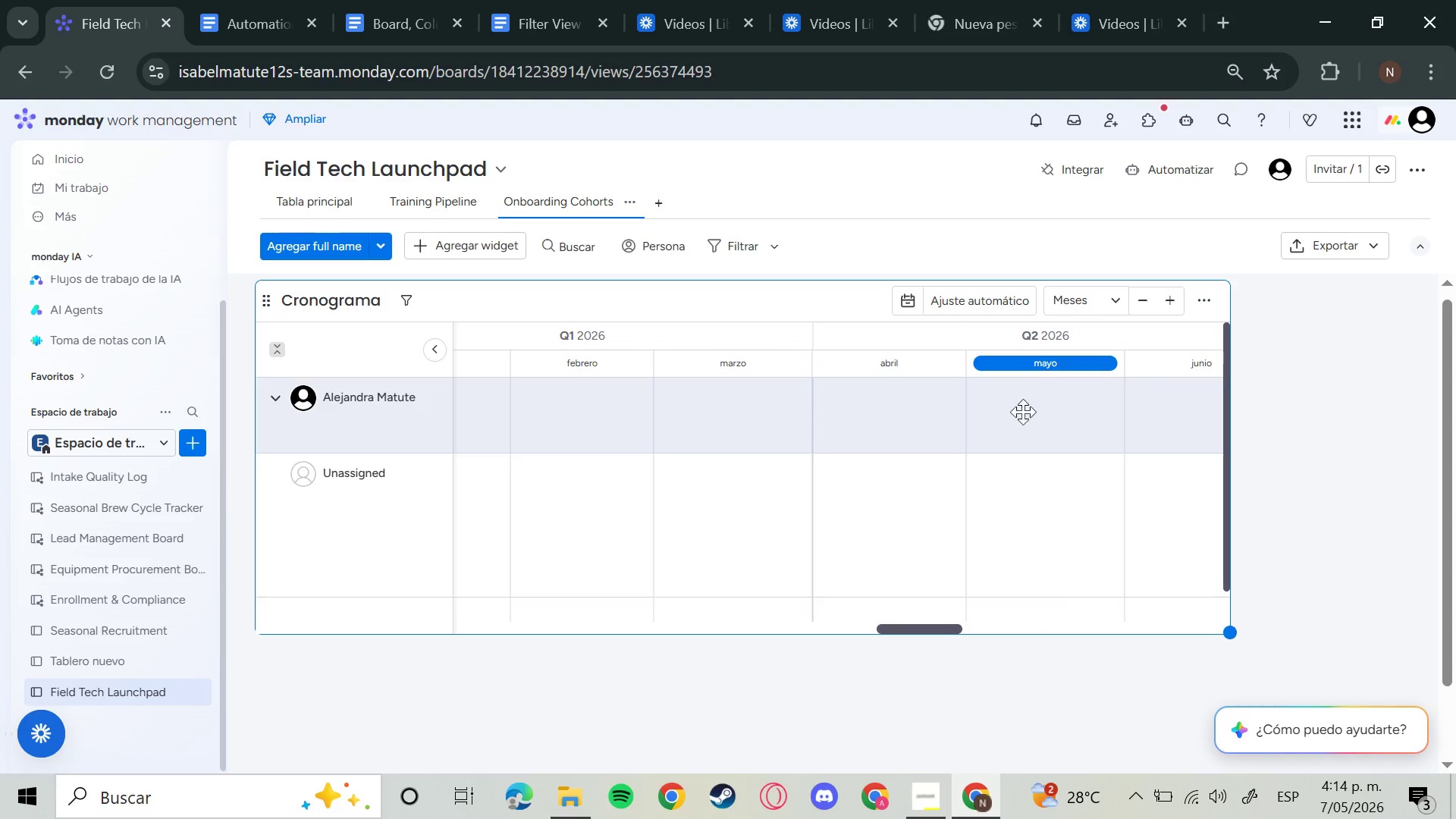 
left_click([1023, 412])
 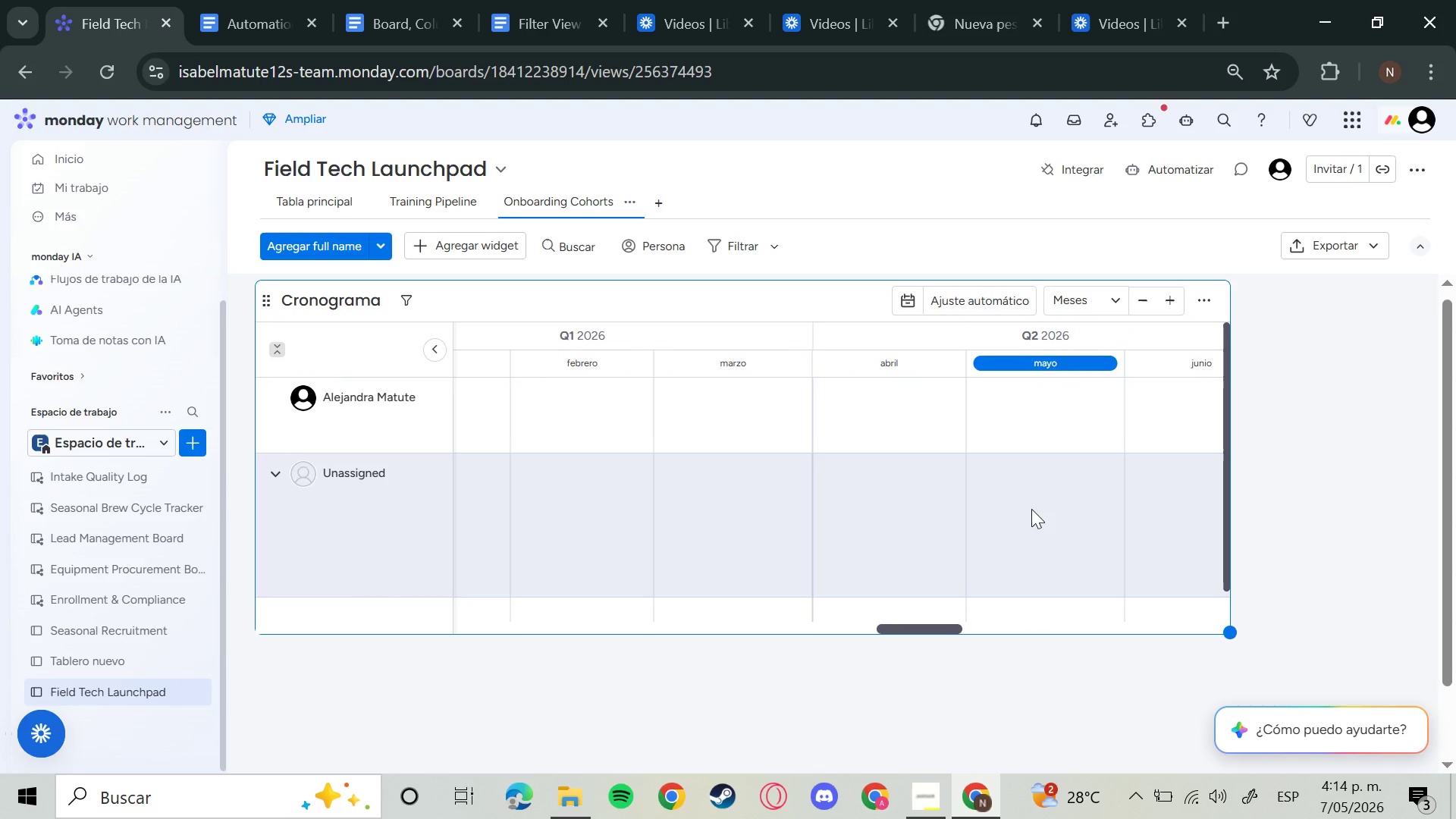 
double_click([1031, 509])
 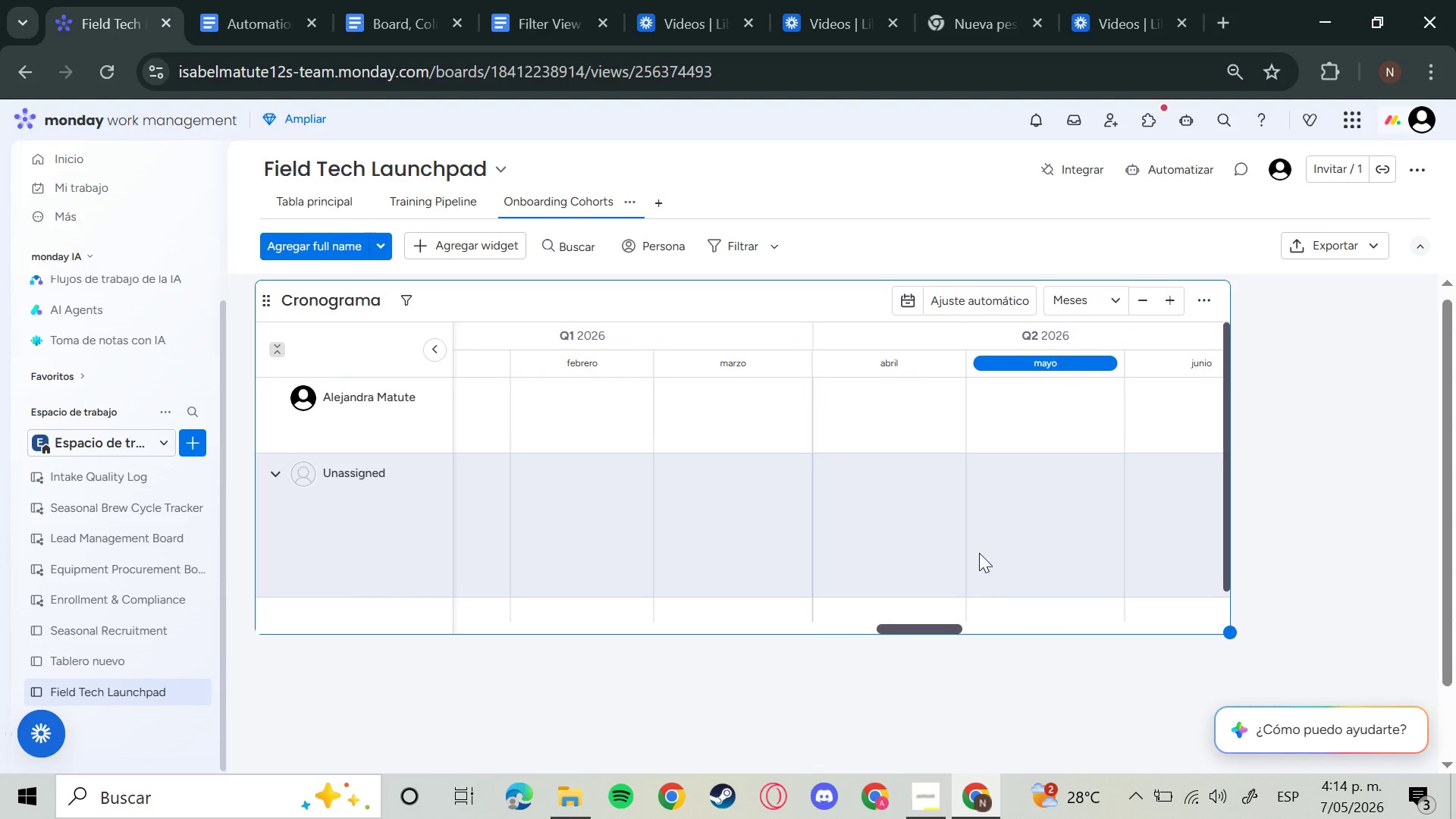 
scroll: coordinate [990, 547], scroll_direction: up, amount: 5.0
 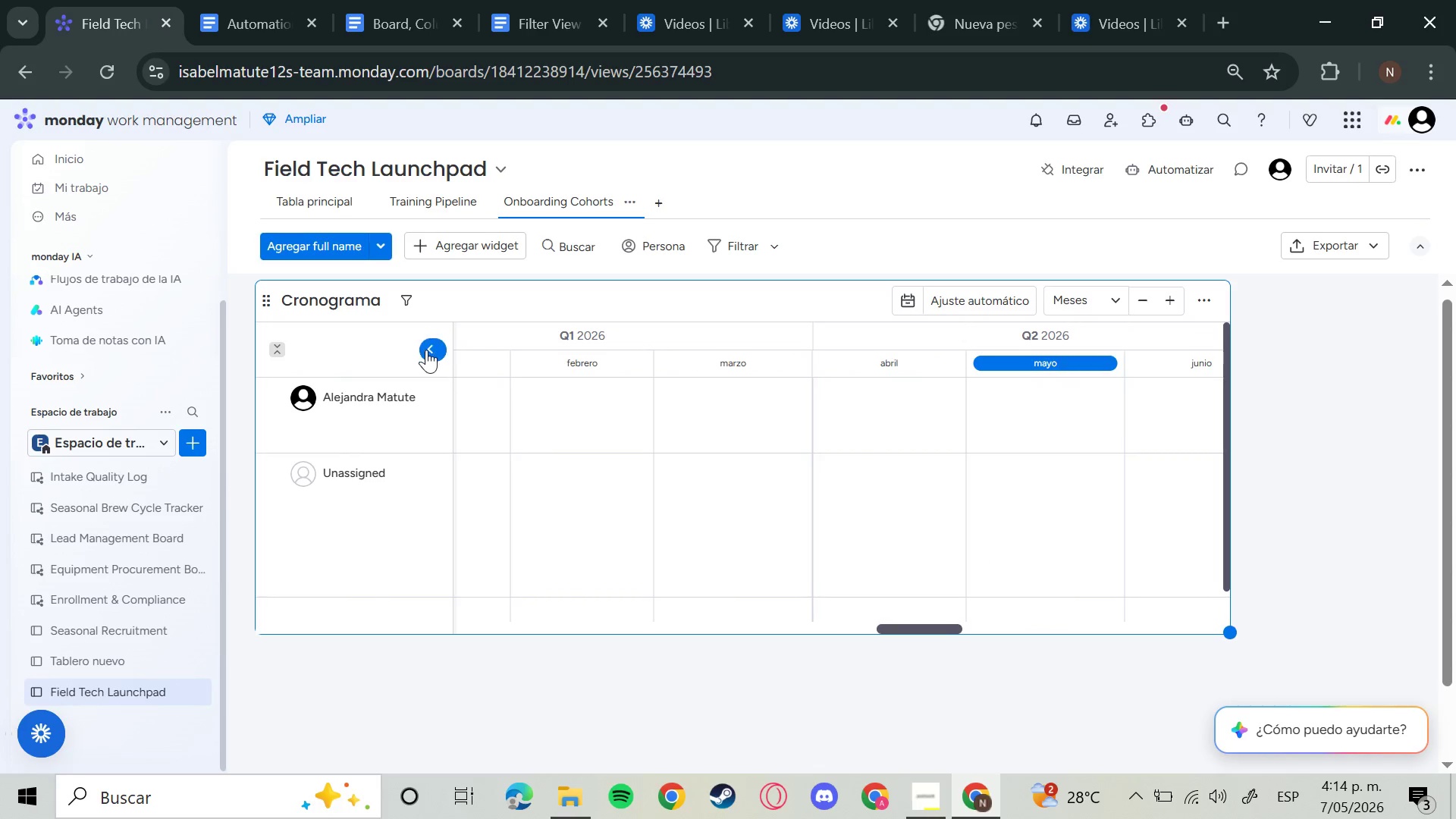 
left_click([425, 350])
 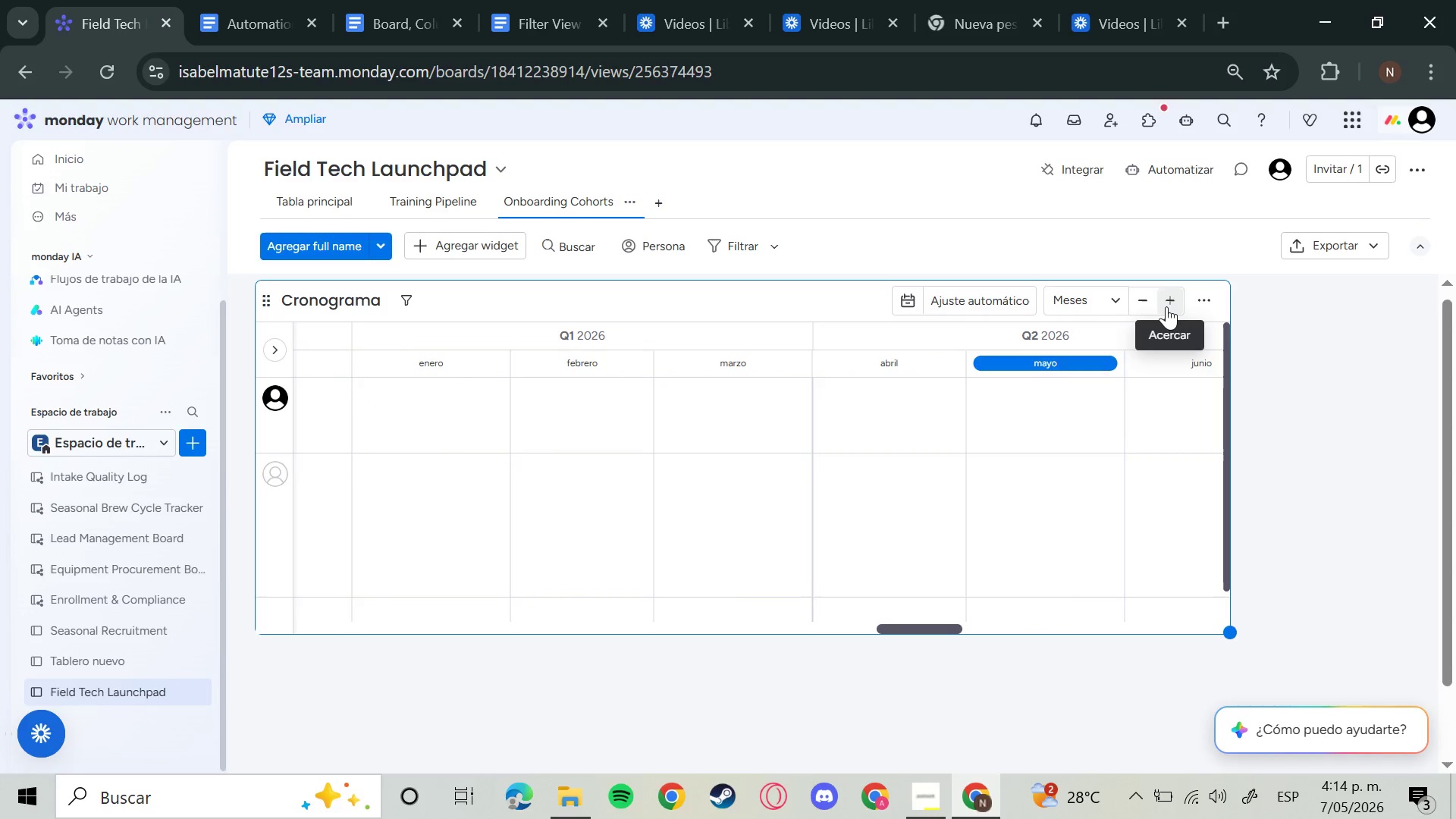 
double_click([1166, 306])
 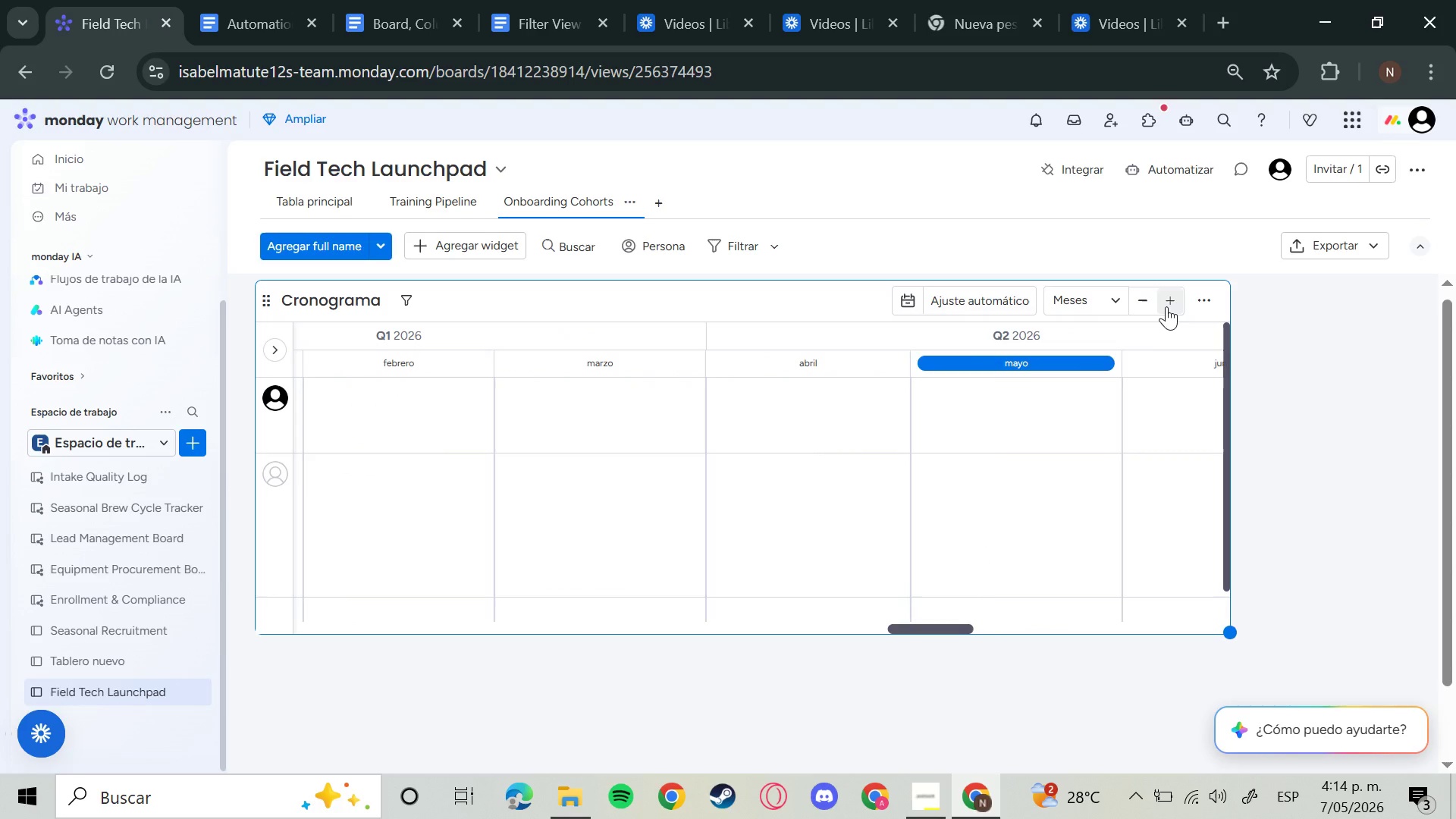 
triple_click([1166, 306])
 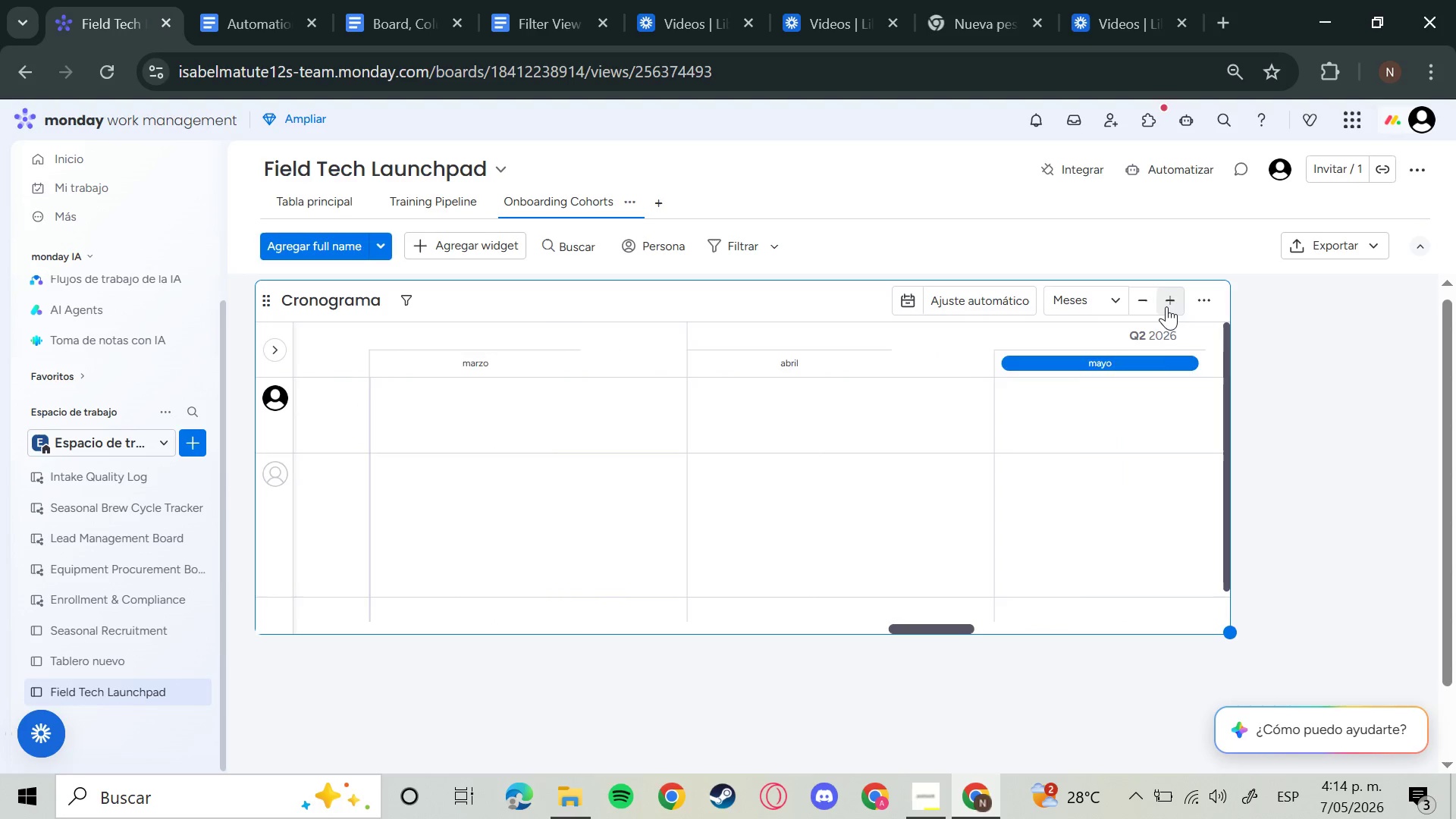 
triple_click([1166, 306])
 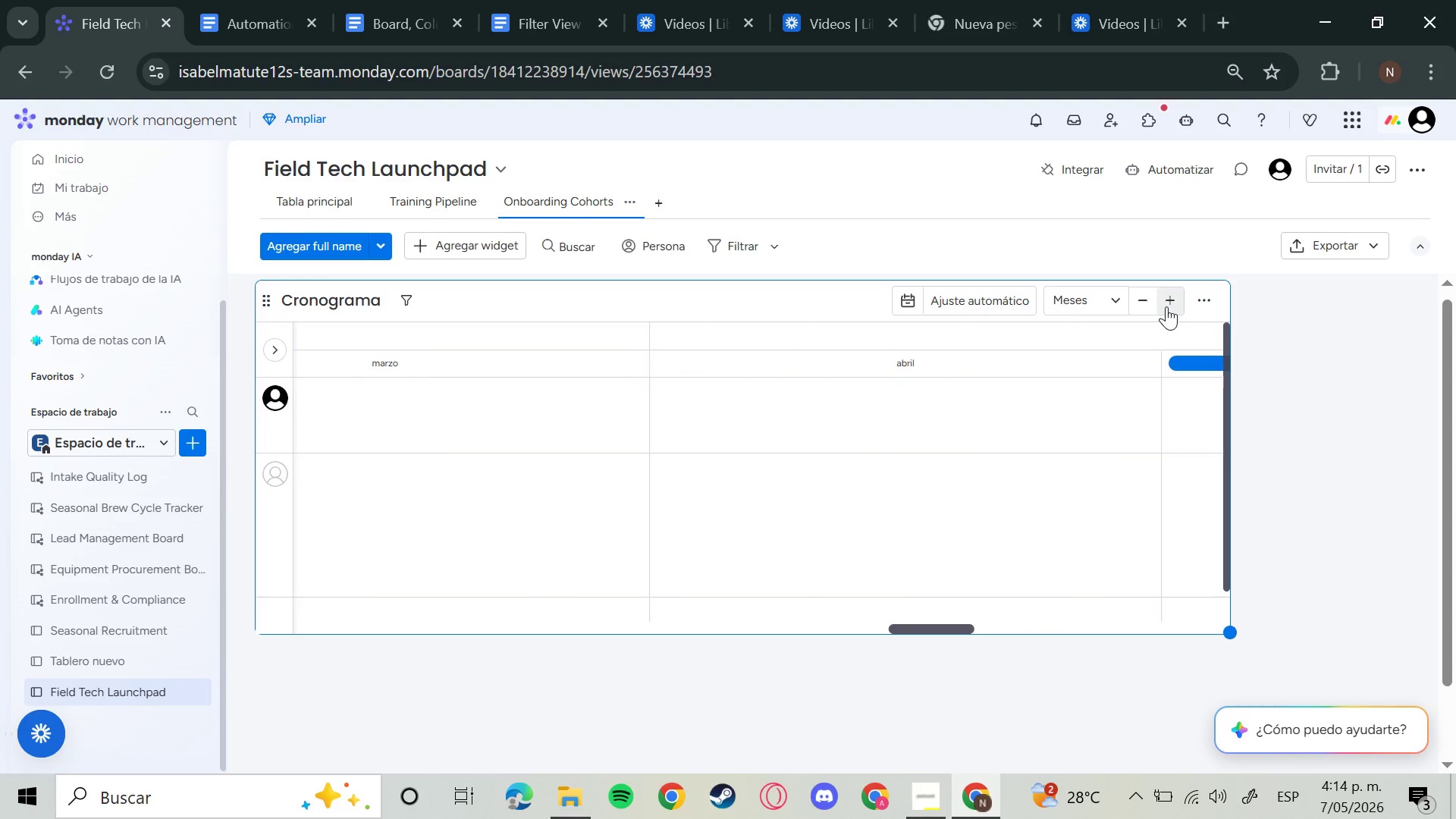 
triple_click([1166, 306])
 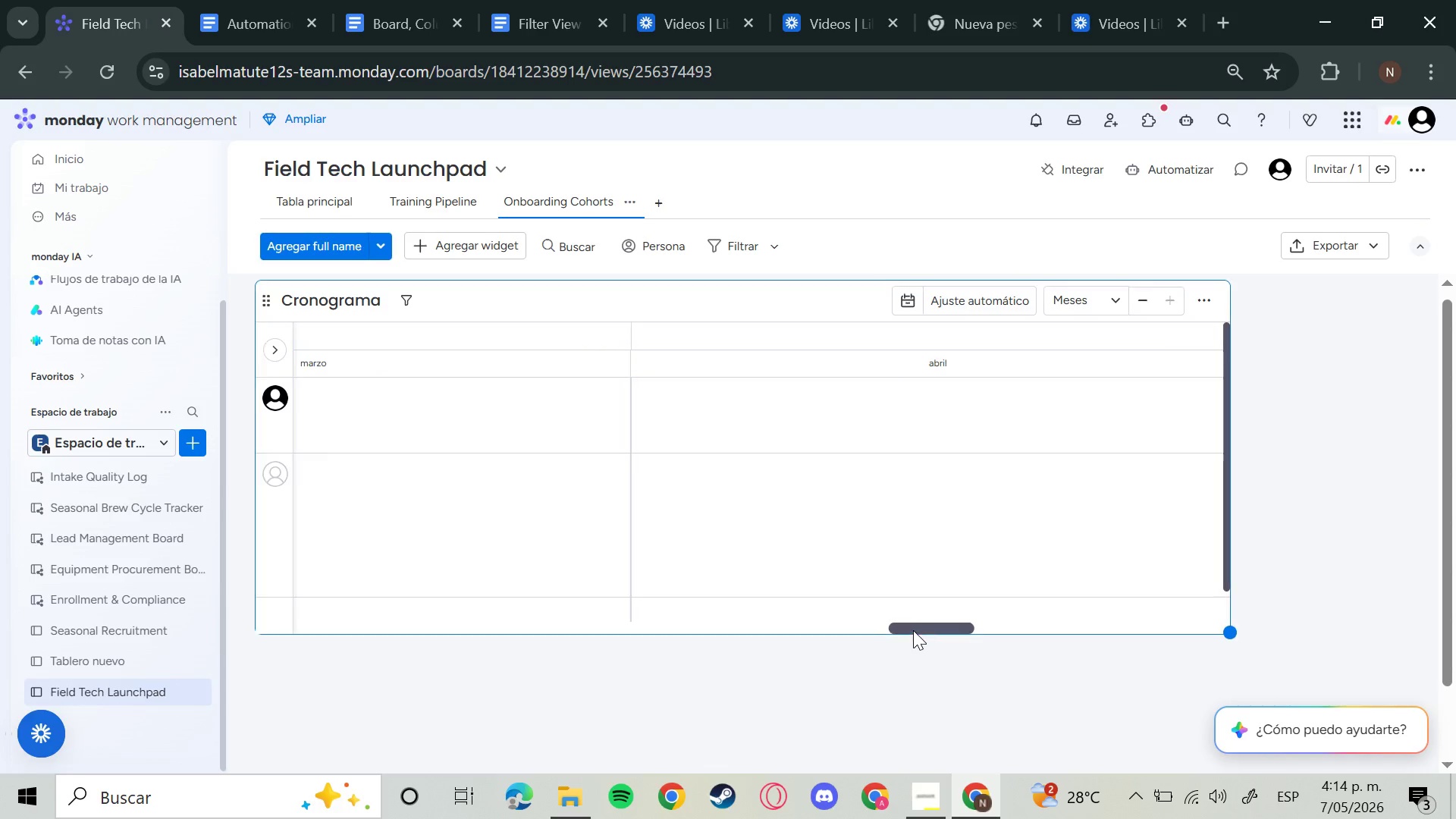 
left_click_drag(start_coordinate=[919, 625], to_coordinate=[943, 618])
 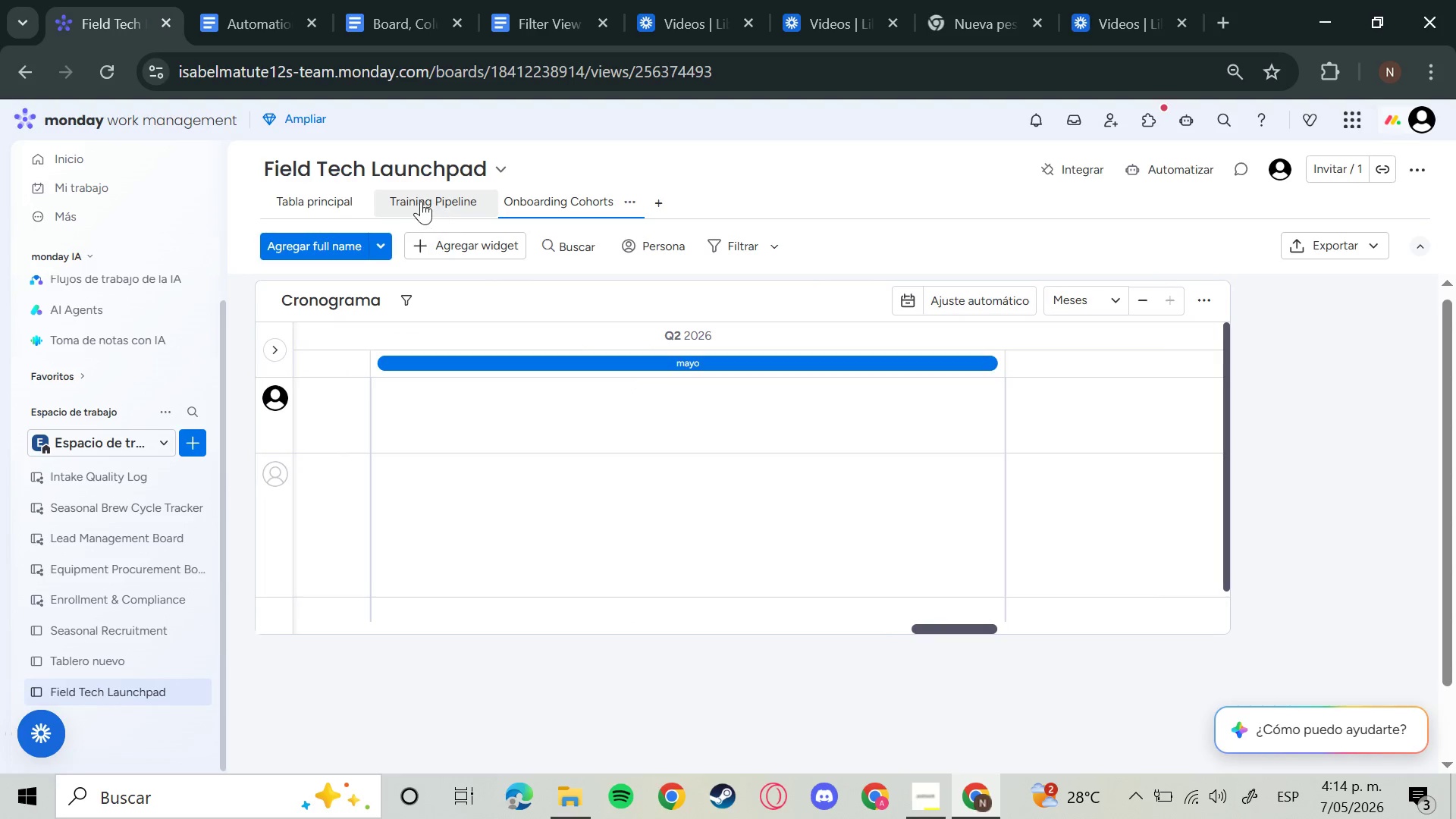 
left_click([425, 199])
 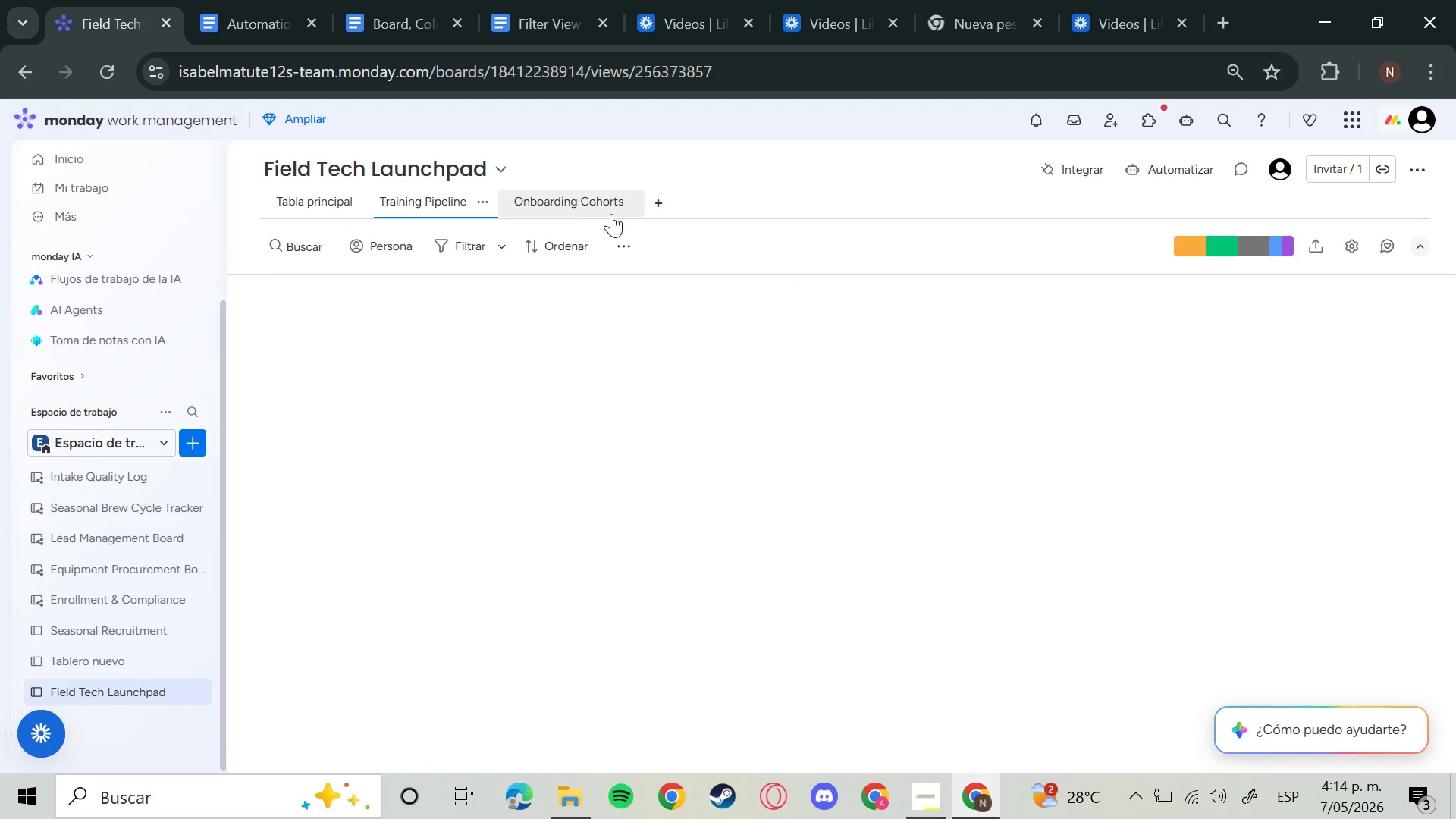 
left_click([568, 204])
 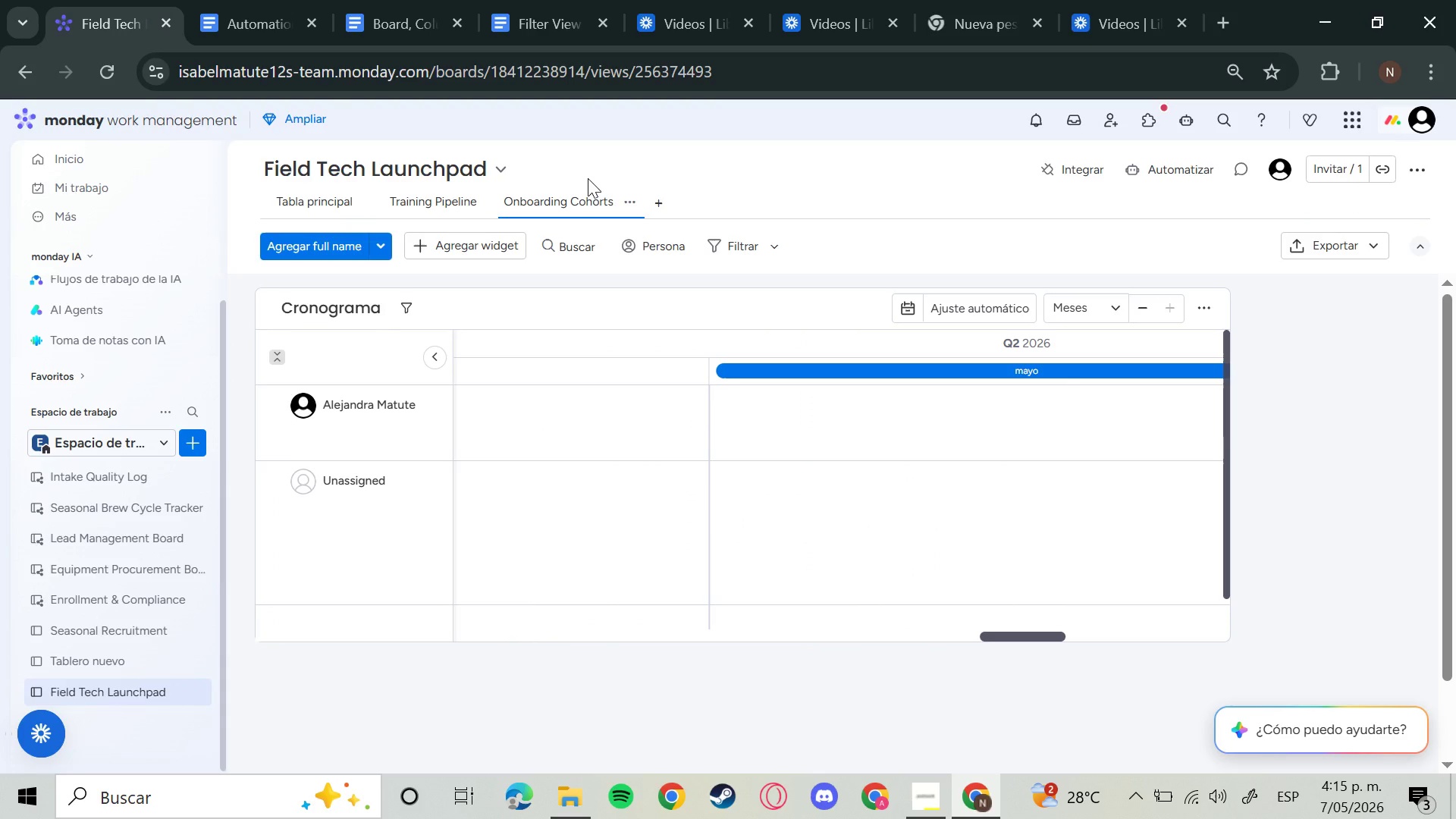 
wait(5.99)
 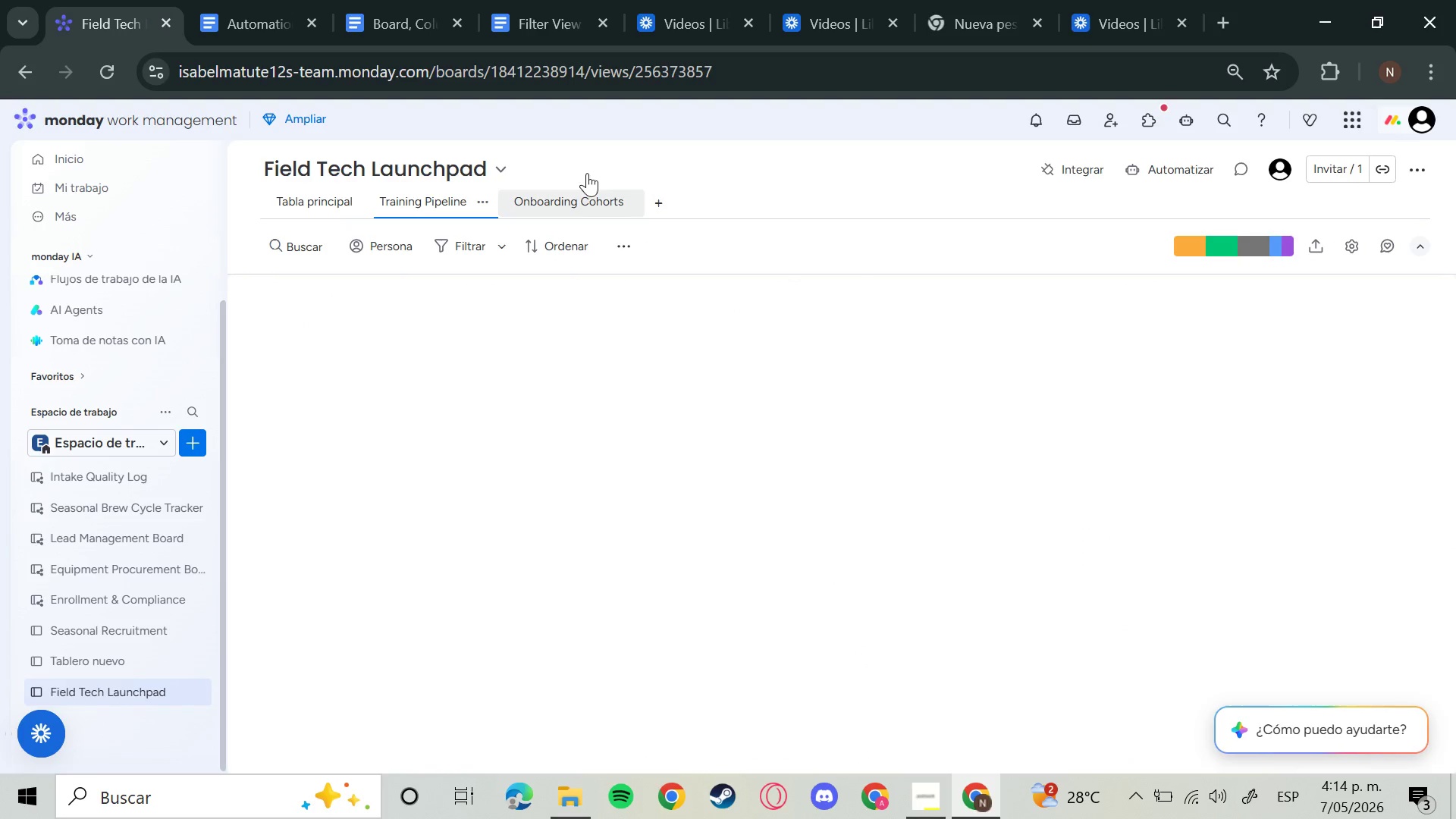 
left_click([1195, 308])
 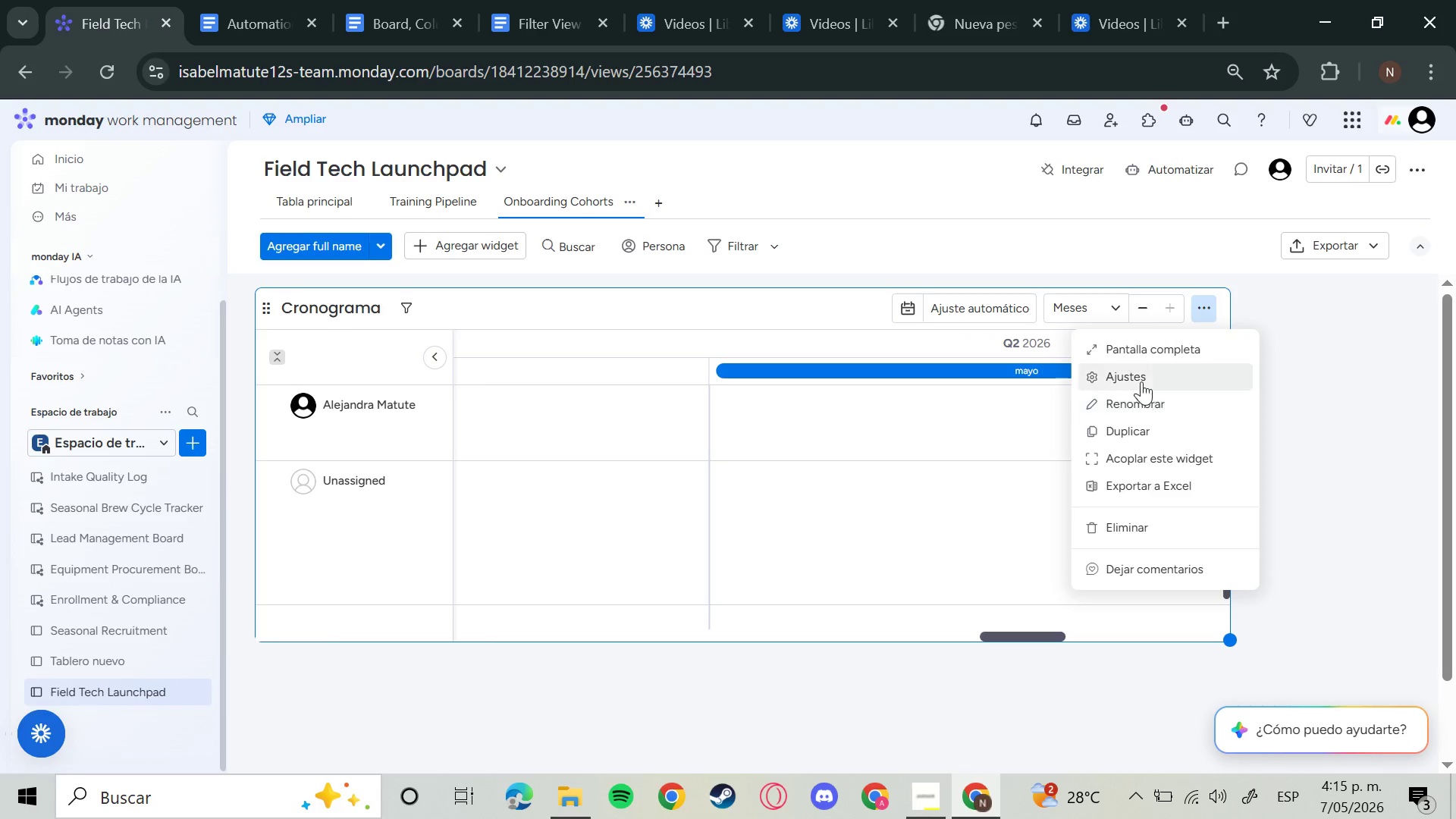 
left_click([1141, 379])
 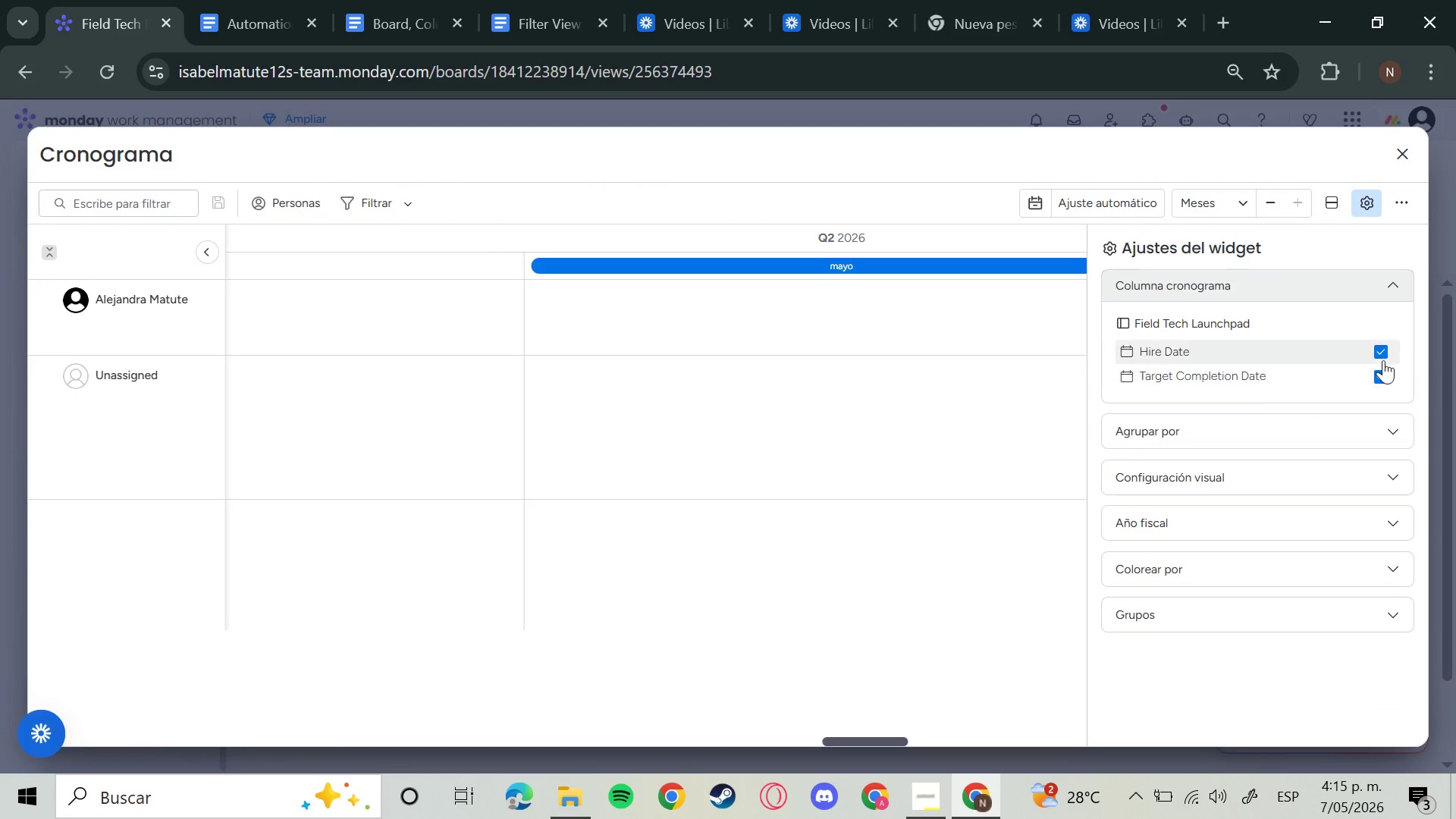 
left_click([1378, 364])
 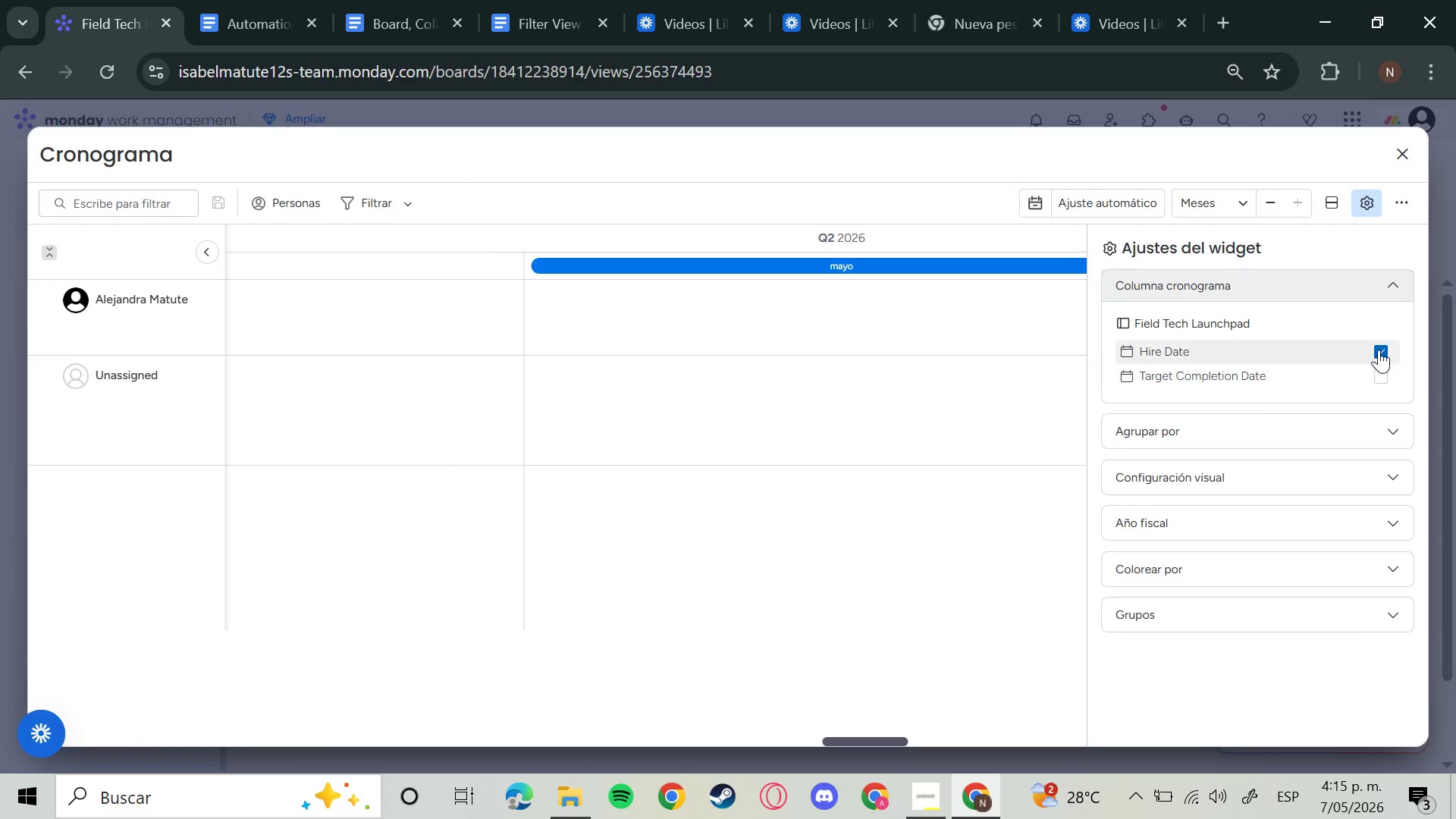 
left_click([1379, 350])
 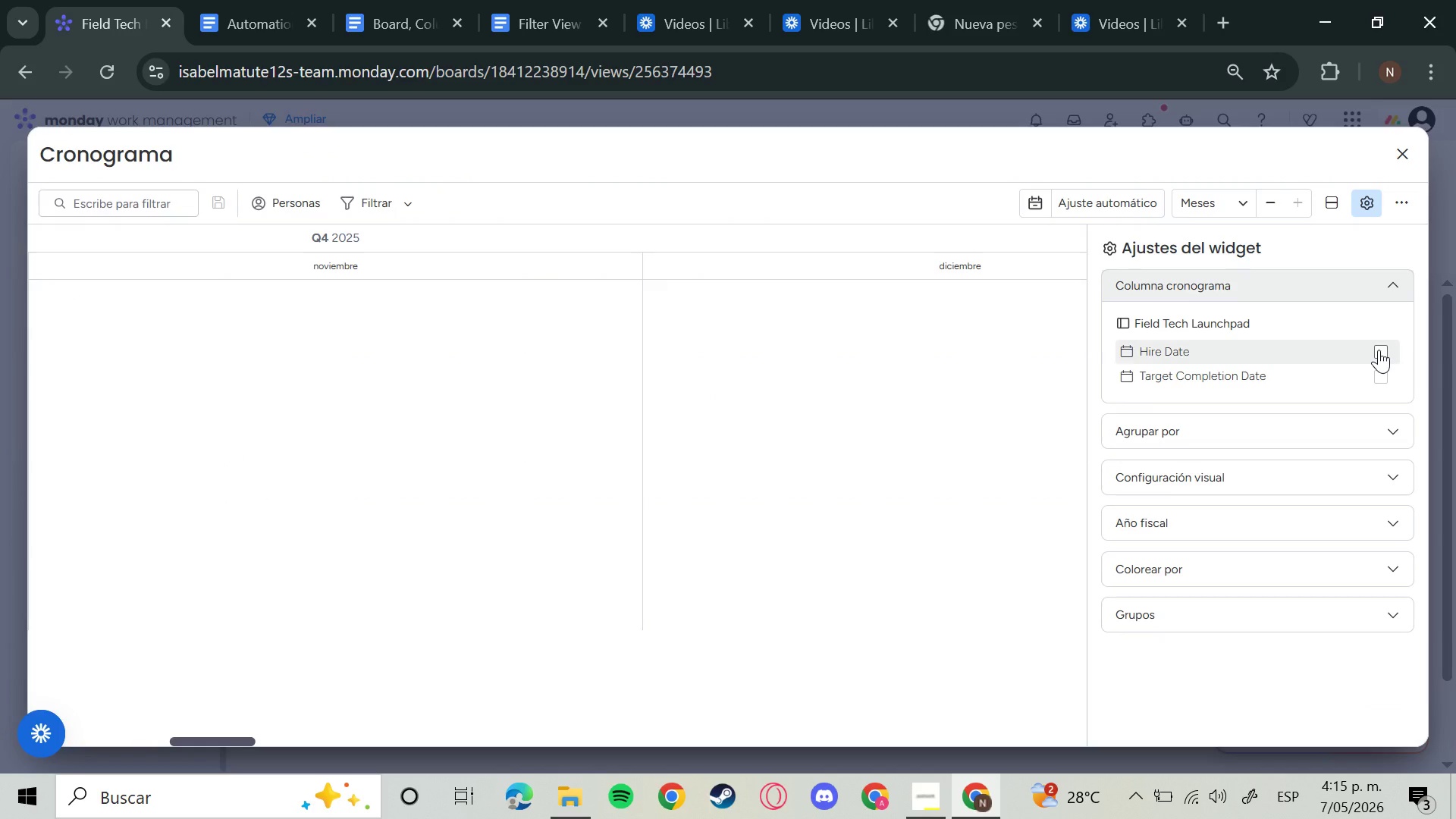 
left_click([1379, 350])
 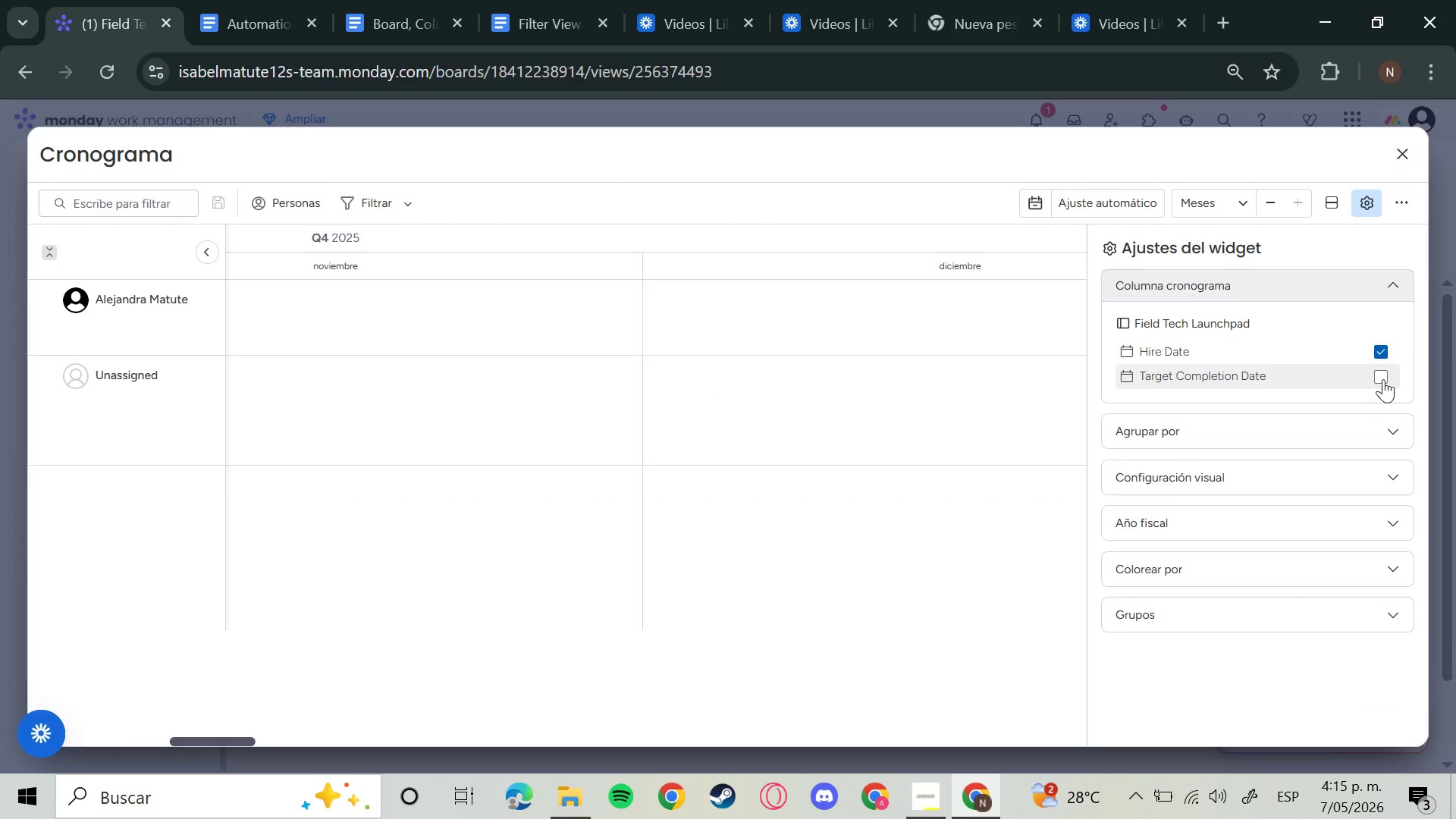 
left_click([1383, 379])
 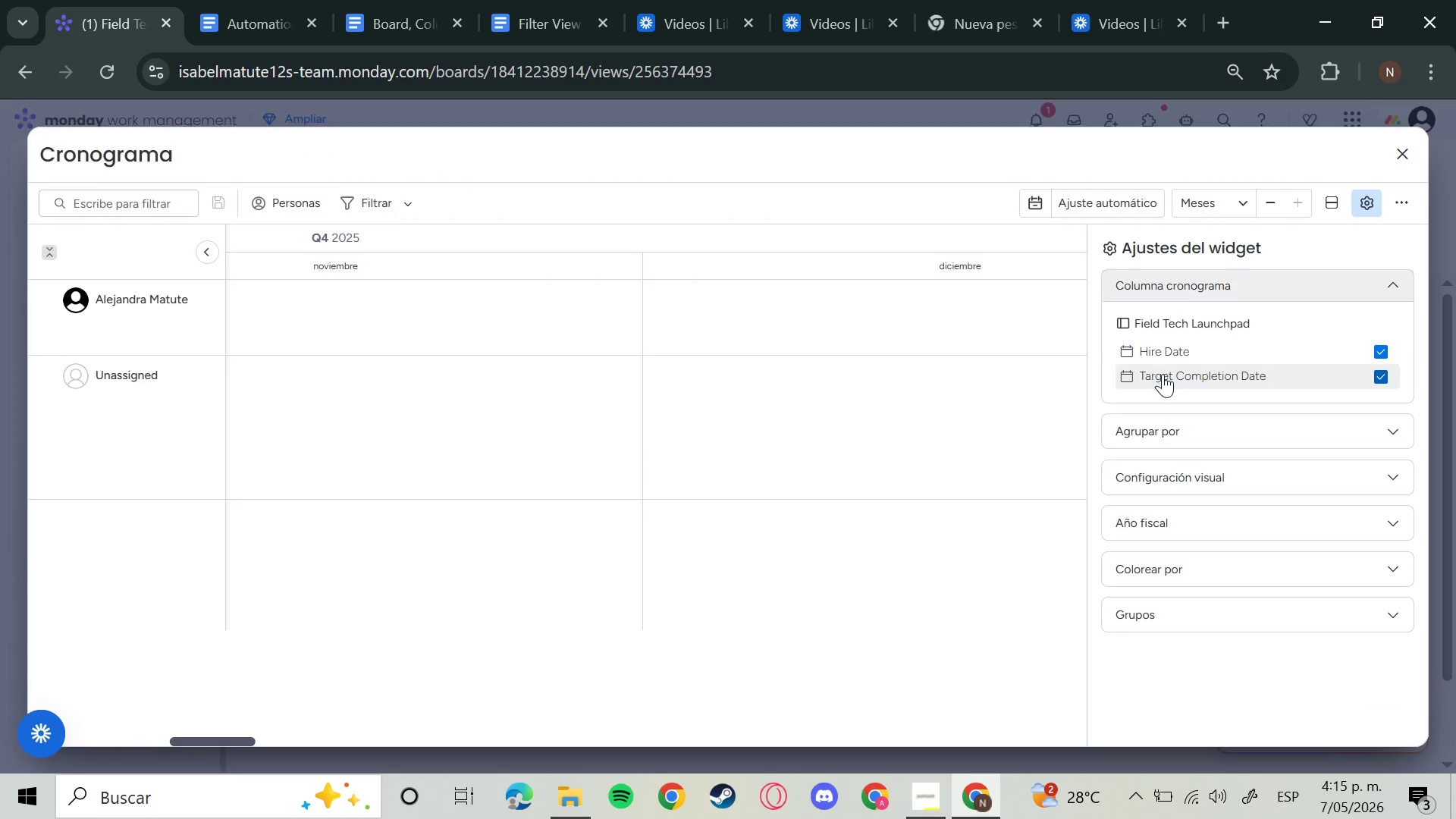 
scroll: coordinate [642, 551], scroll_direction: down, amount: 4.0
 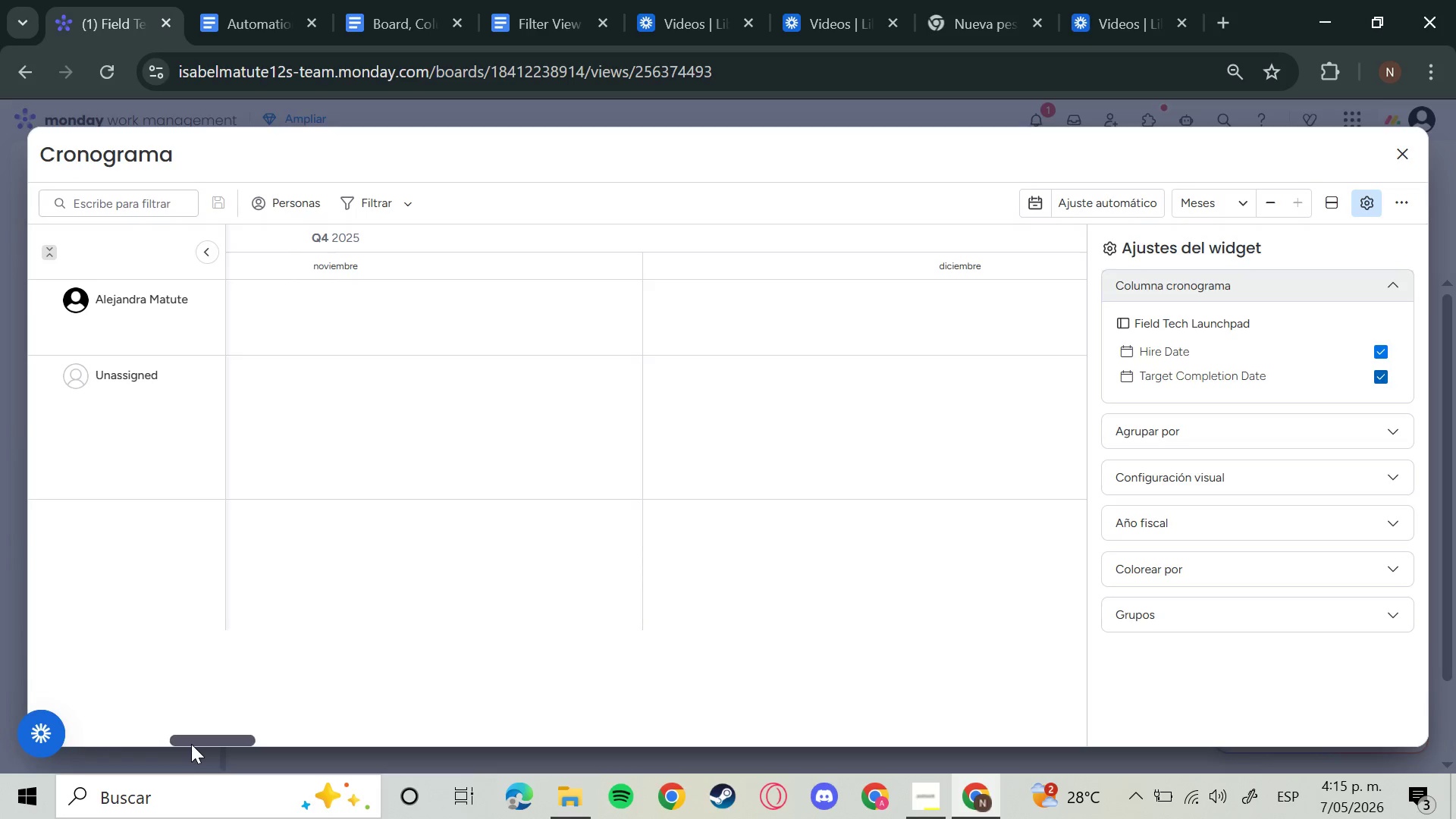 
left_click_drag(start_coordinate=[203, 737], to_coordinate=[585, 717])
 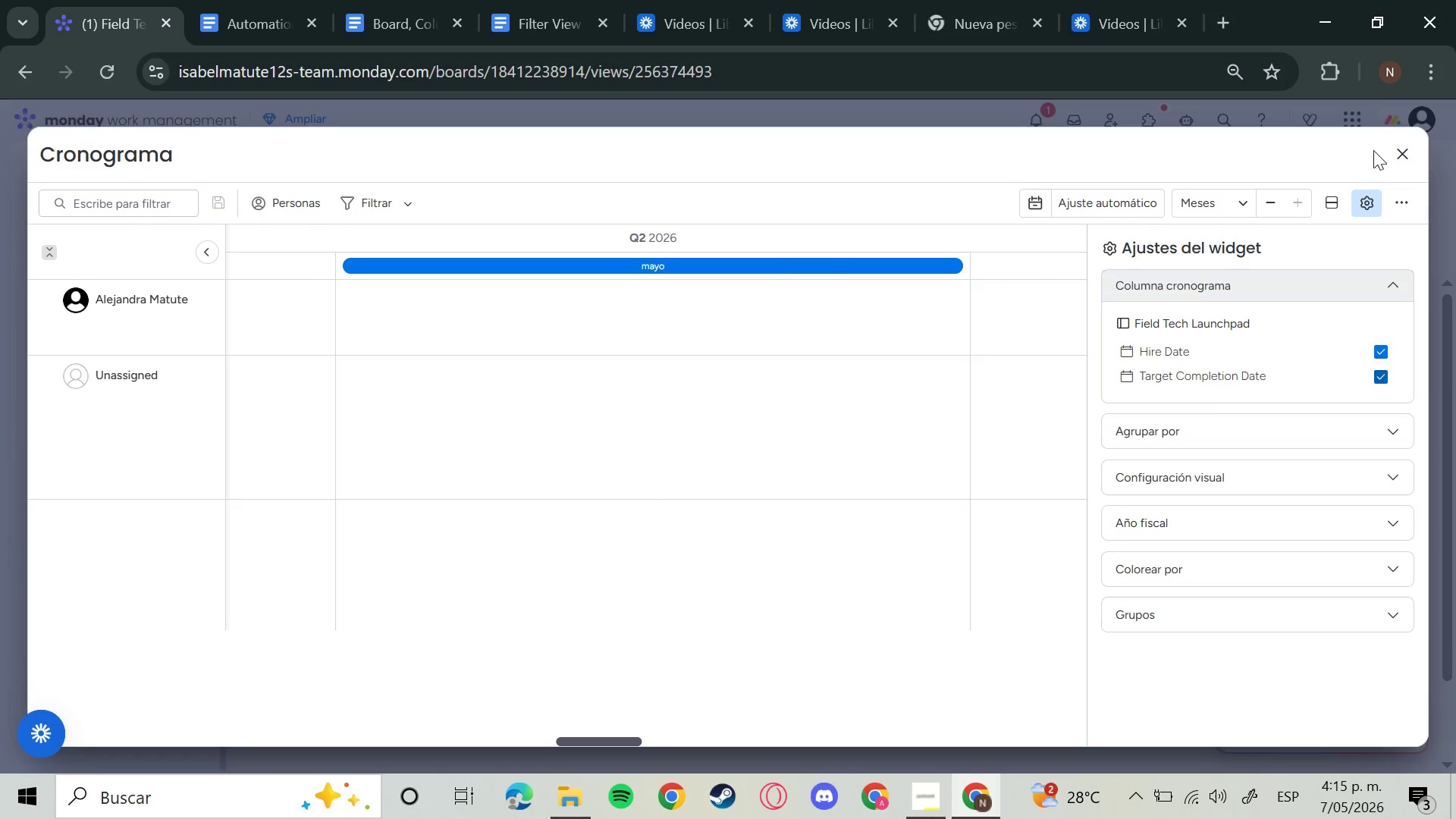 
left_click([1406, 150])
 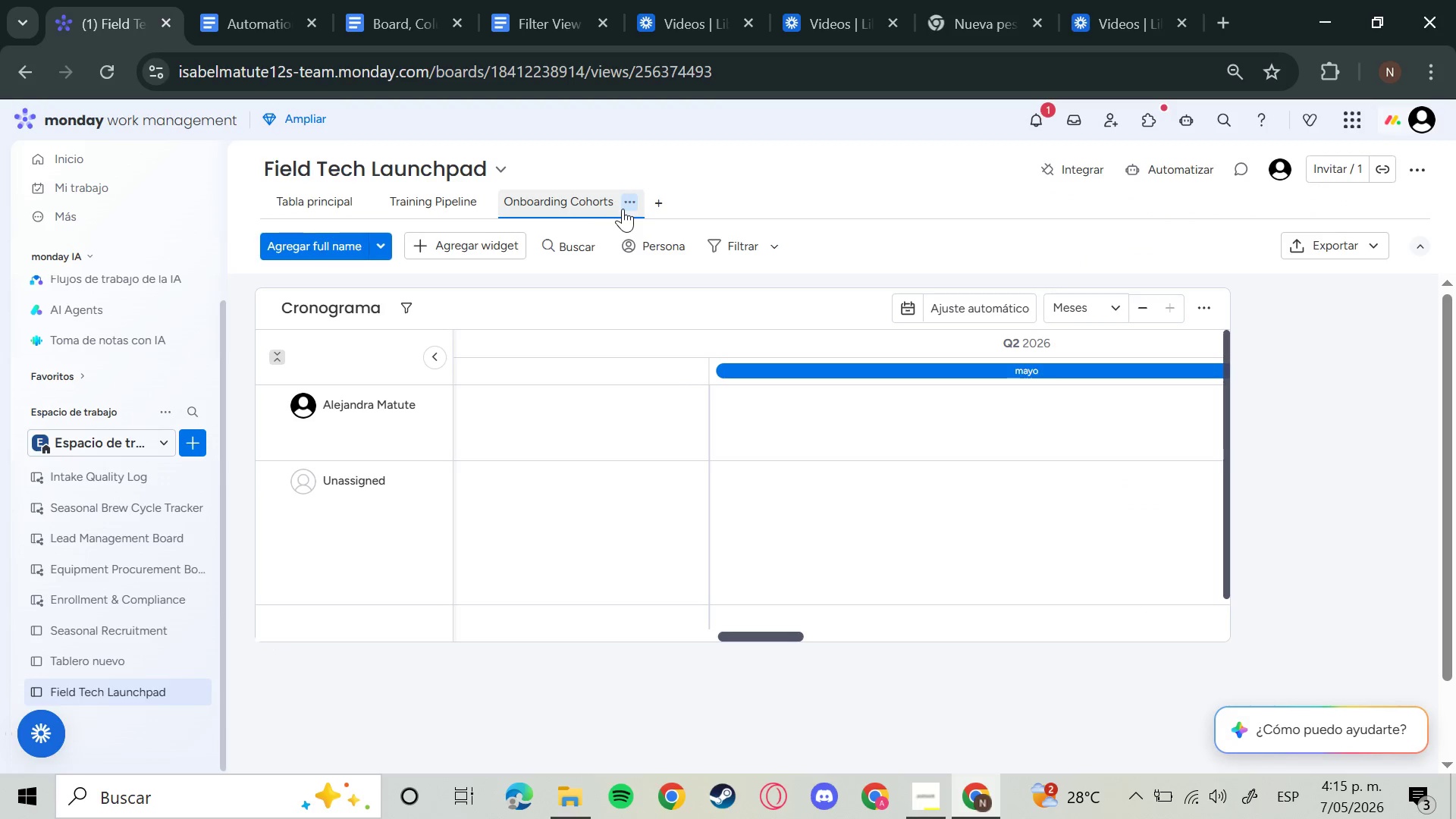 
left_click([627, 202])
 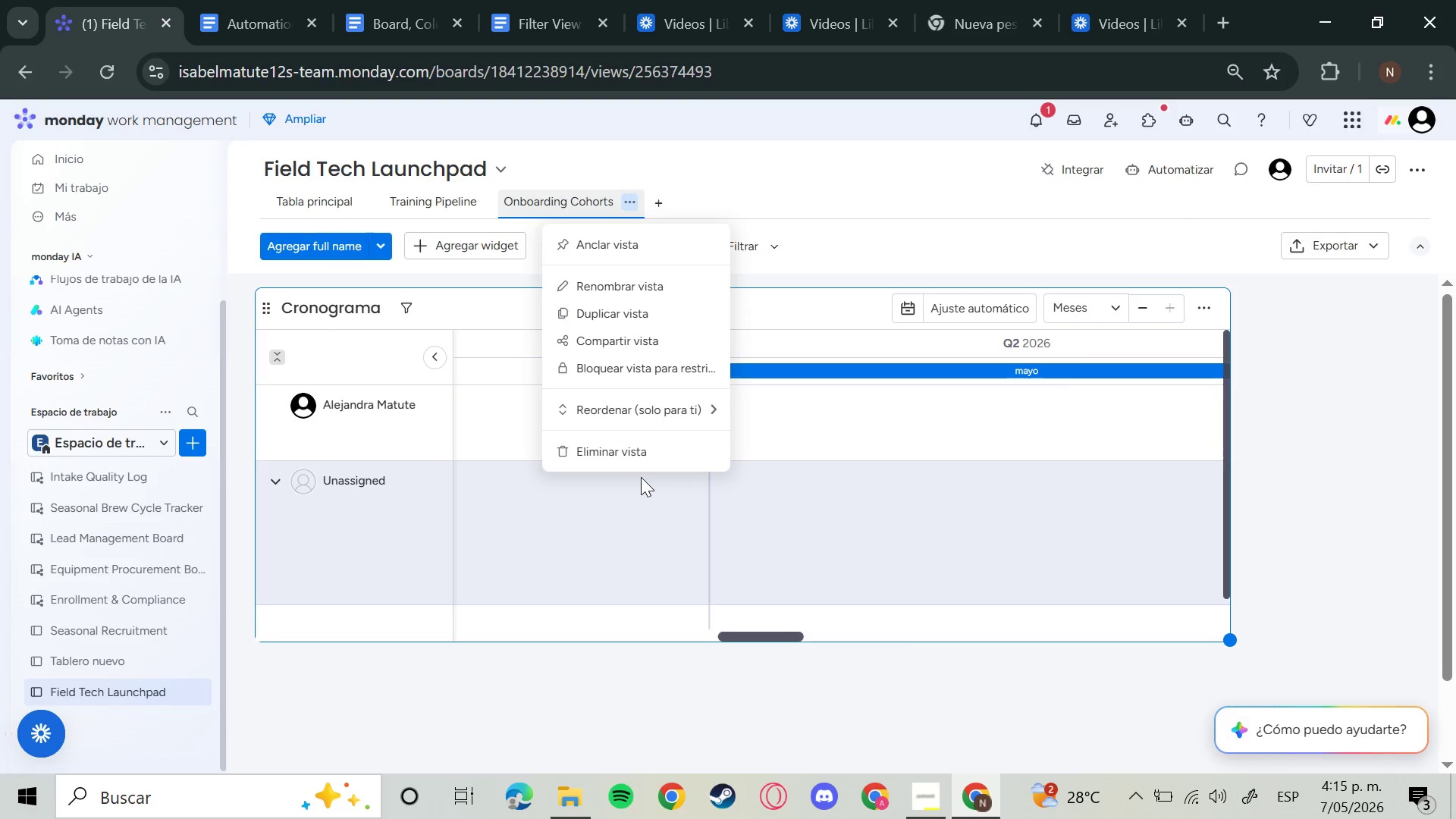 
left_click([641, 451])
 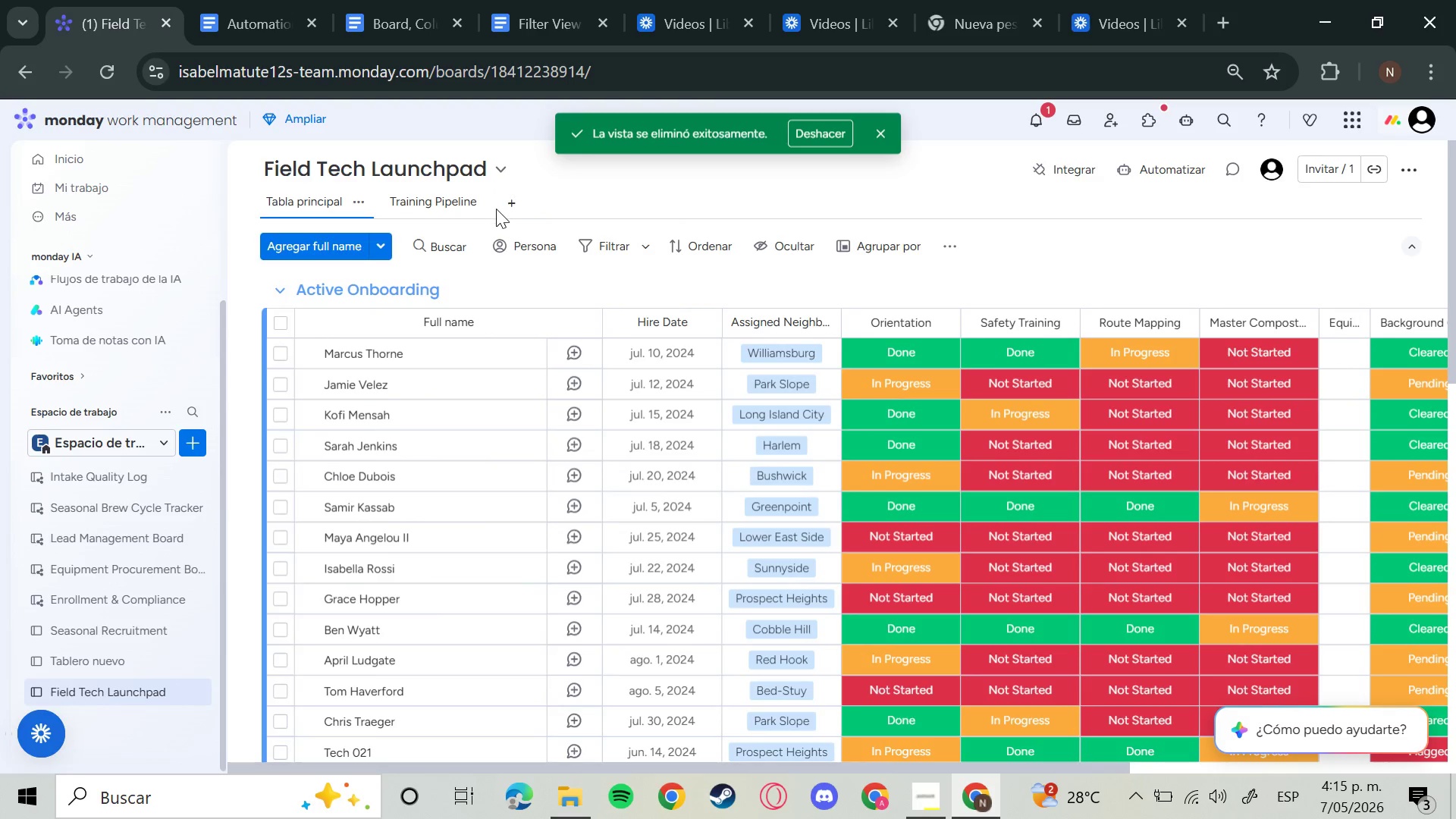 
left_click([515, 202])
 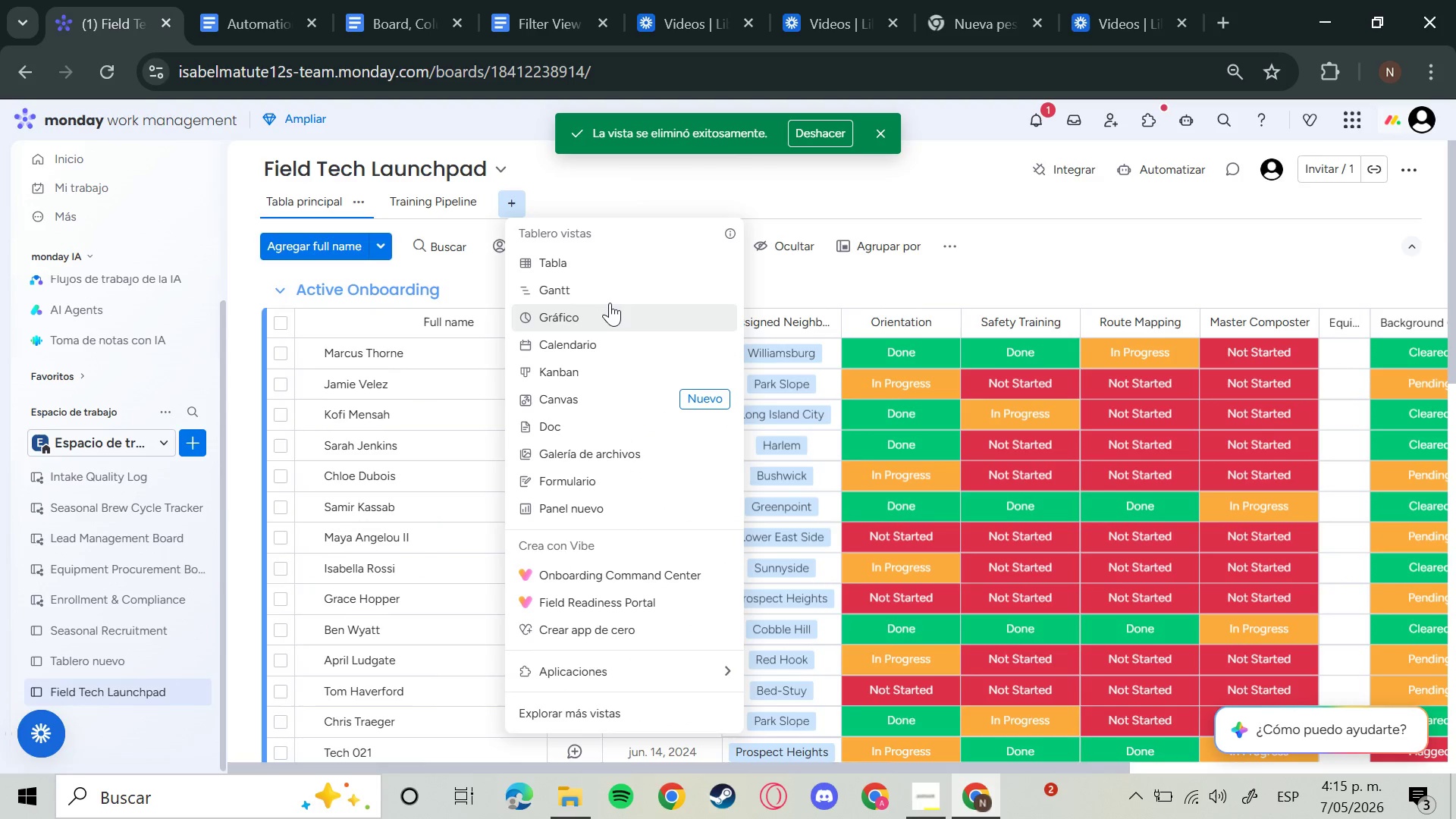 
wait(5.49)
 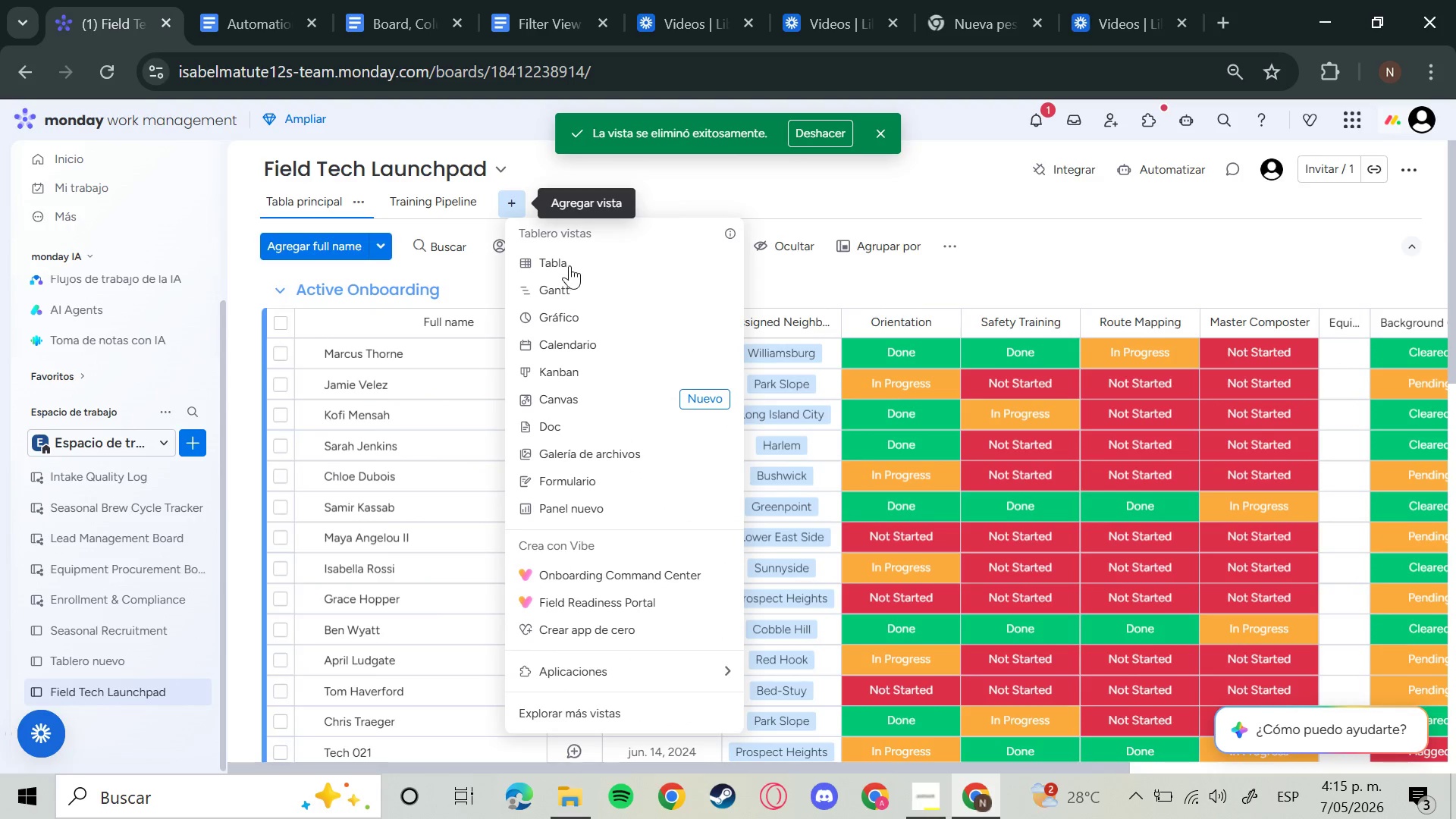 
left_click([590, 707])
 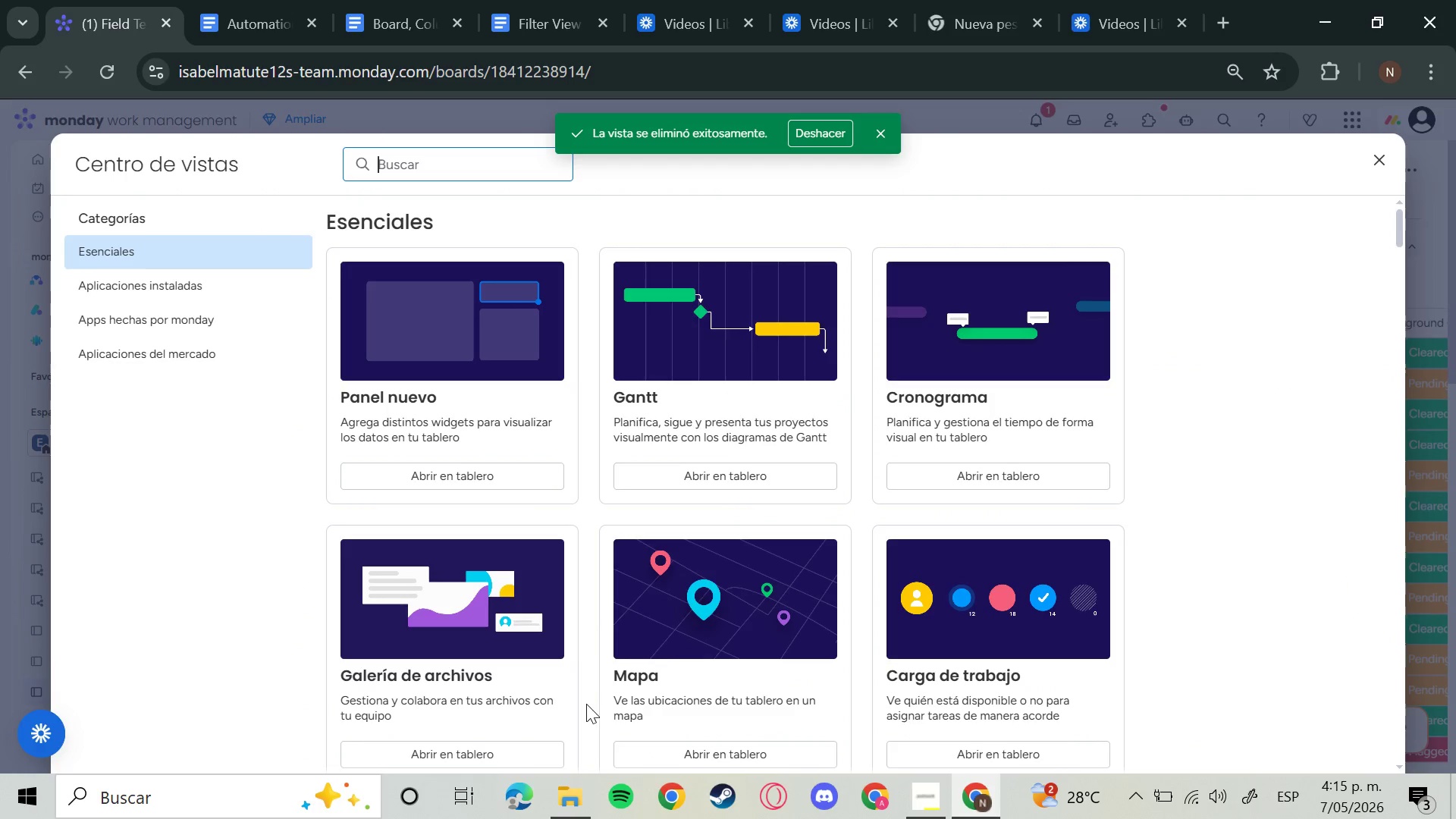 
left_click([957, 425])
 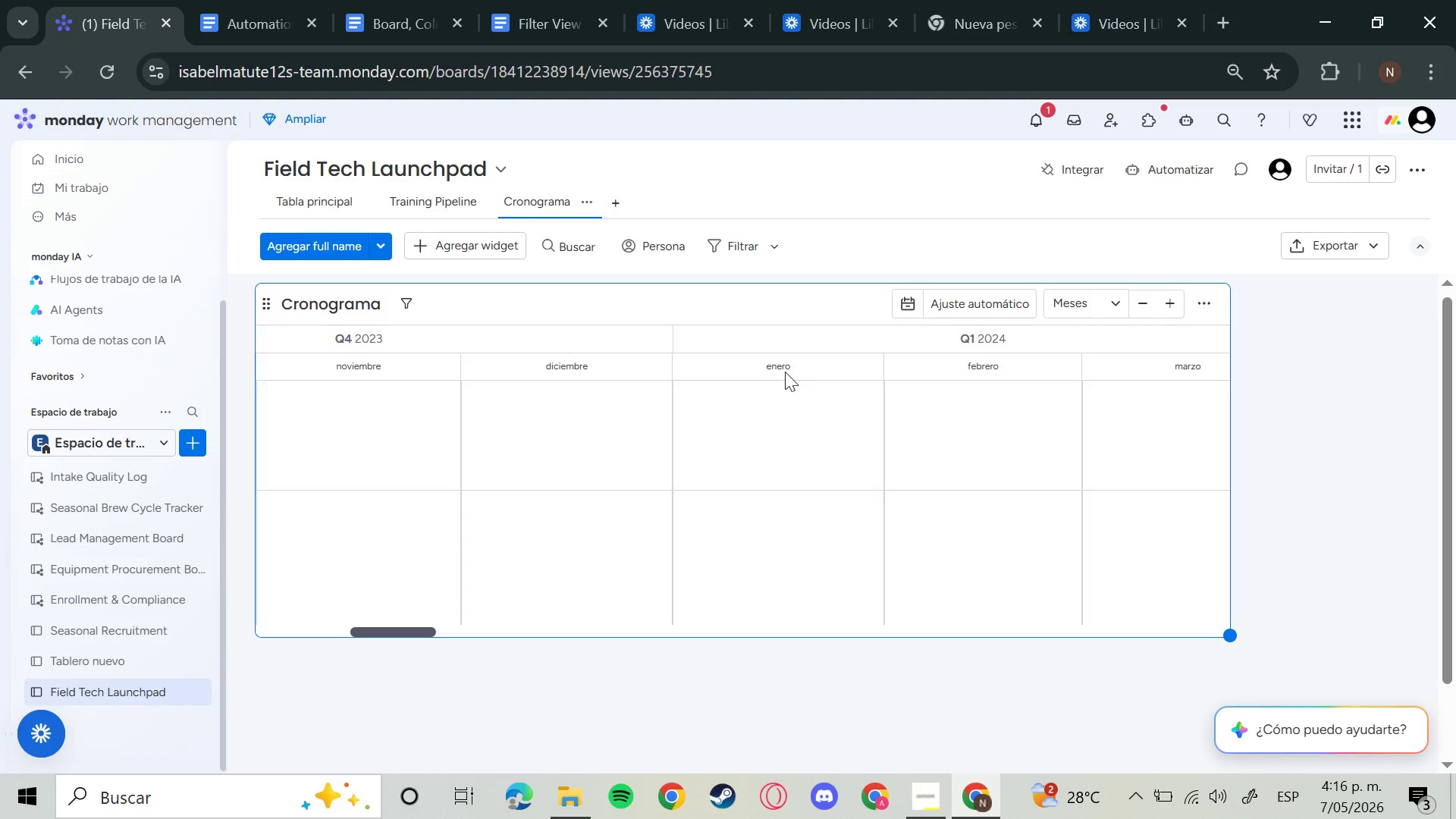 
wait(31.95)
 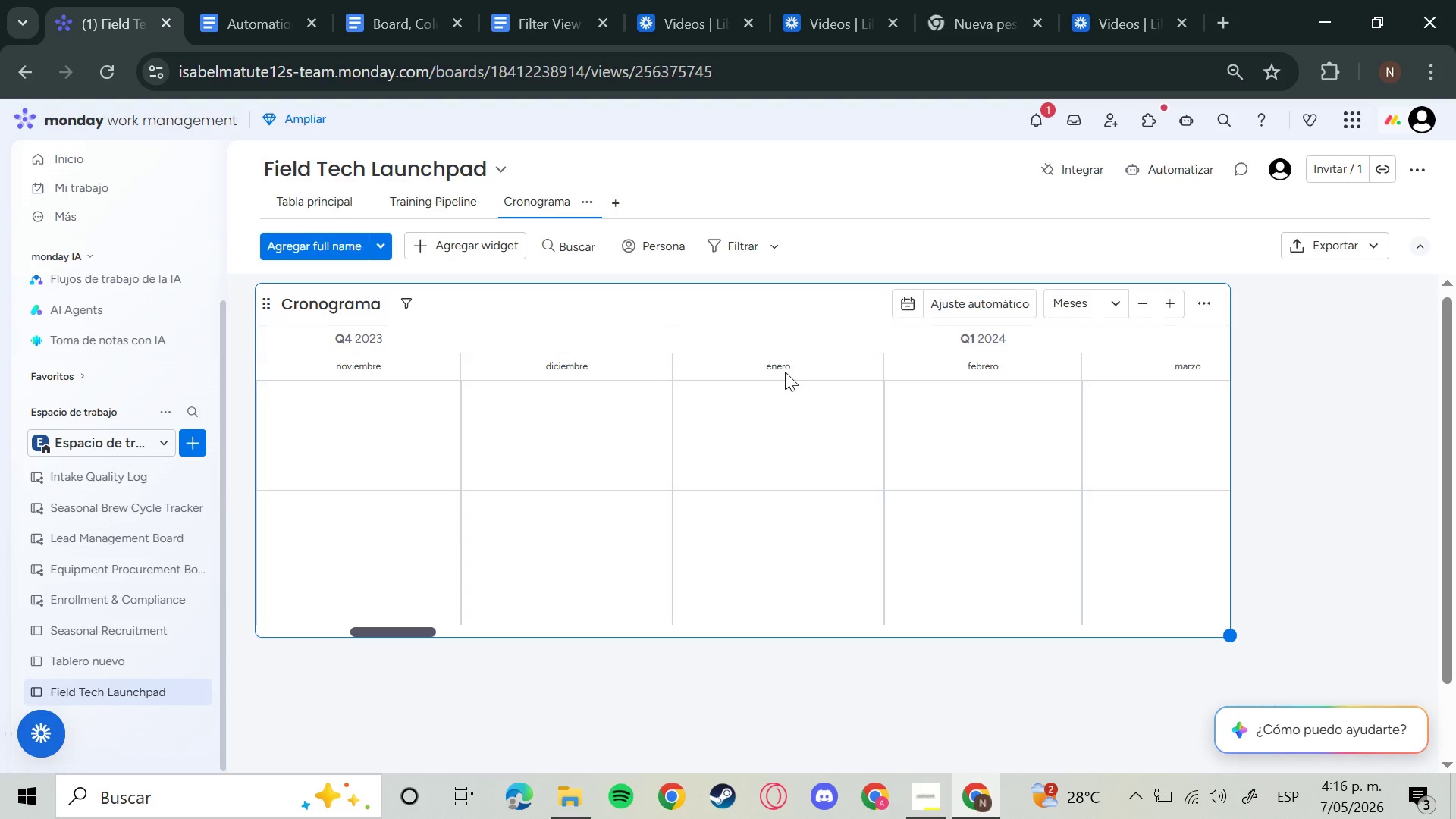 
left_click([587, 212])
 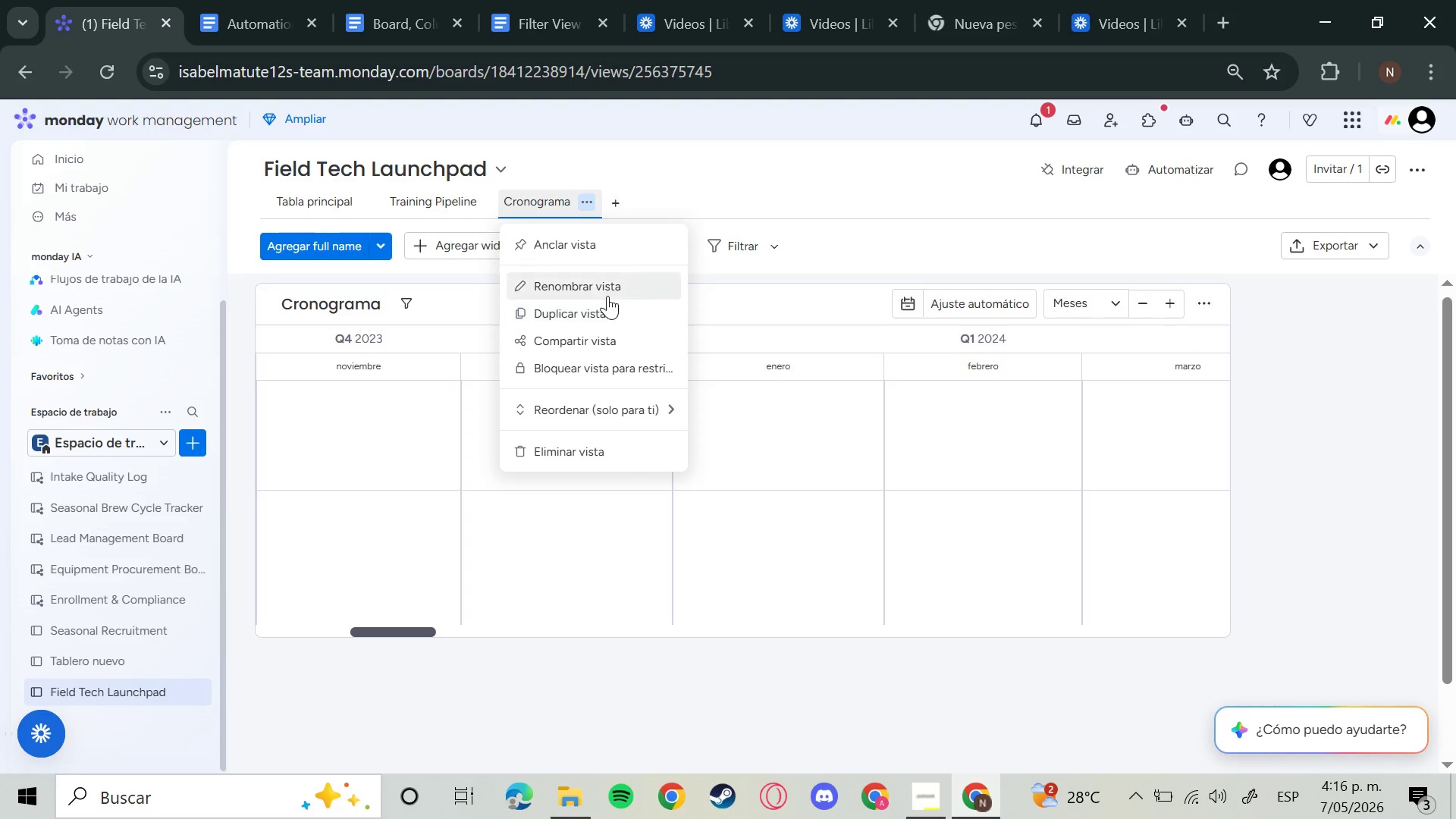 
left_click([607, 296])
 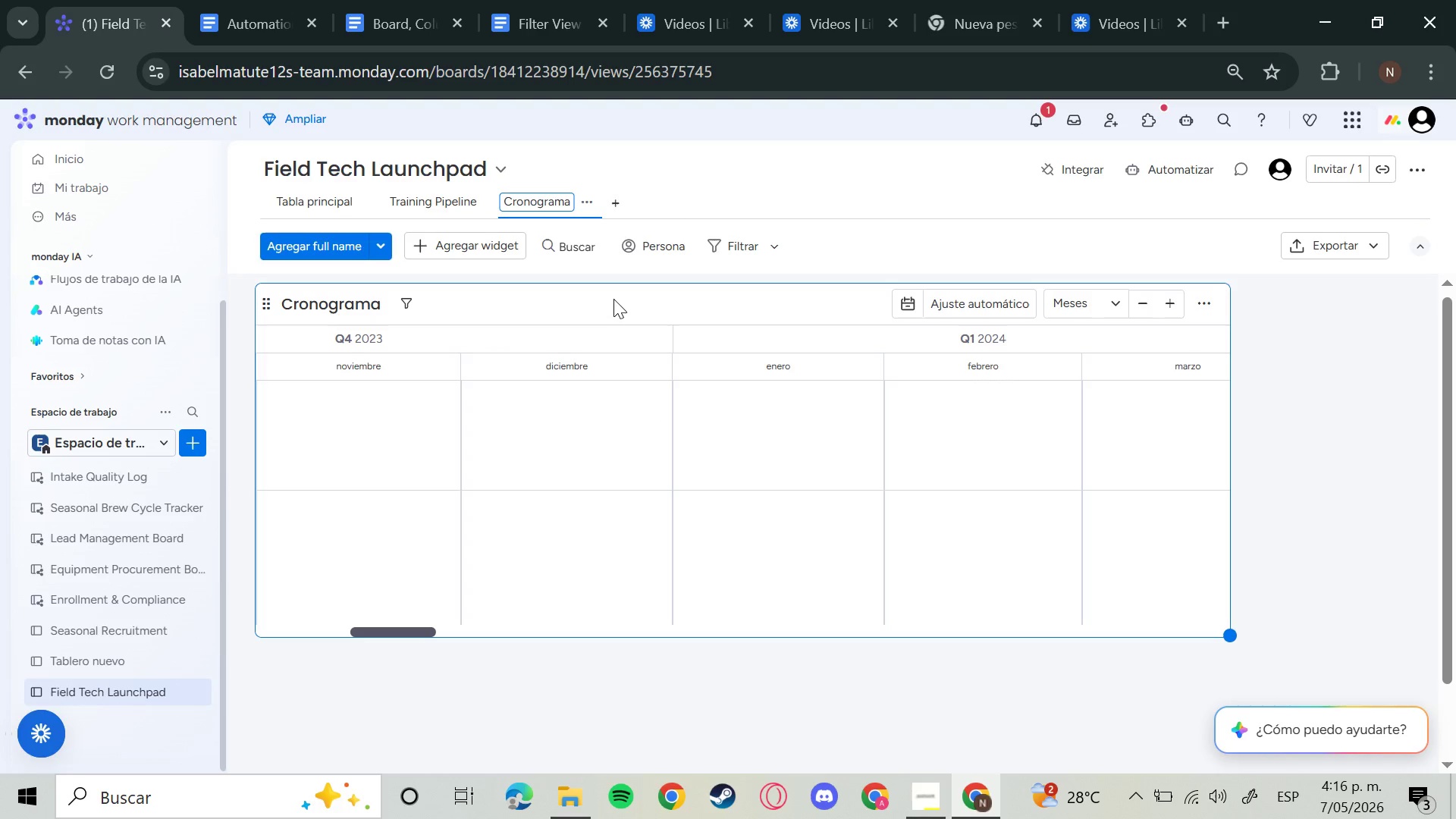 
key(Backspace)
key(Backspace)
key(Backspace)
key(Backspace)
key(Backspace)
key(Backspace)
key(Backspace)
key(Backspace)
key(Backspace)
key(Backspace)
type(Onvoa)
key(Backspace)
key(Backspace)
key(Backspace)
type(boarding Cohorts)
 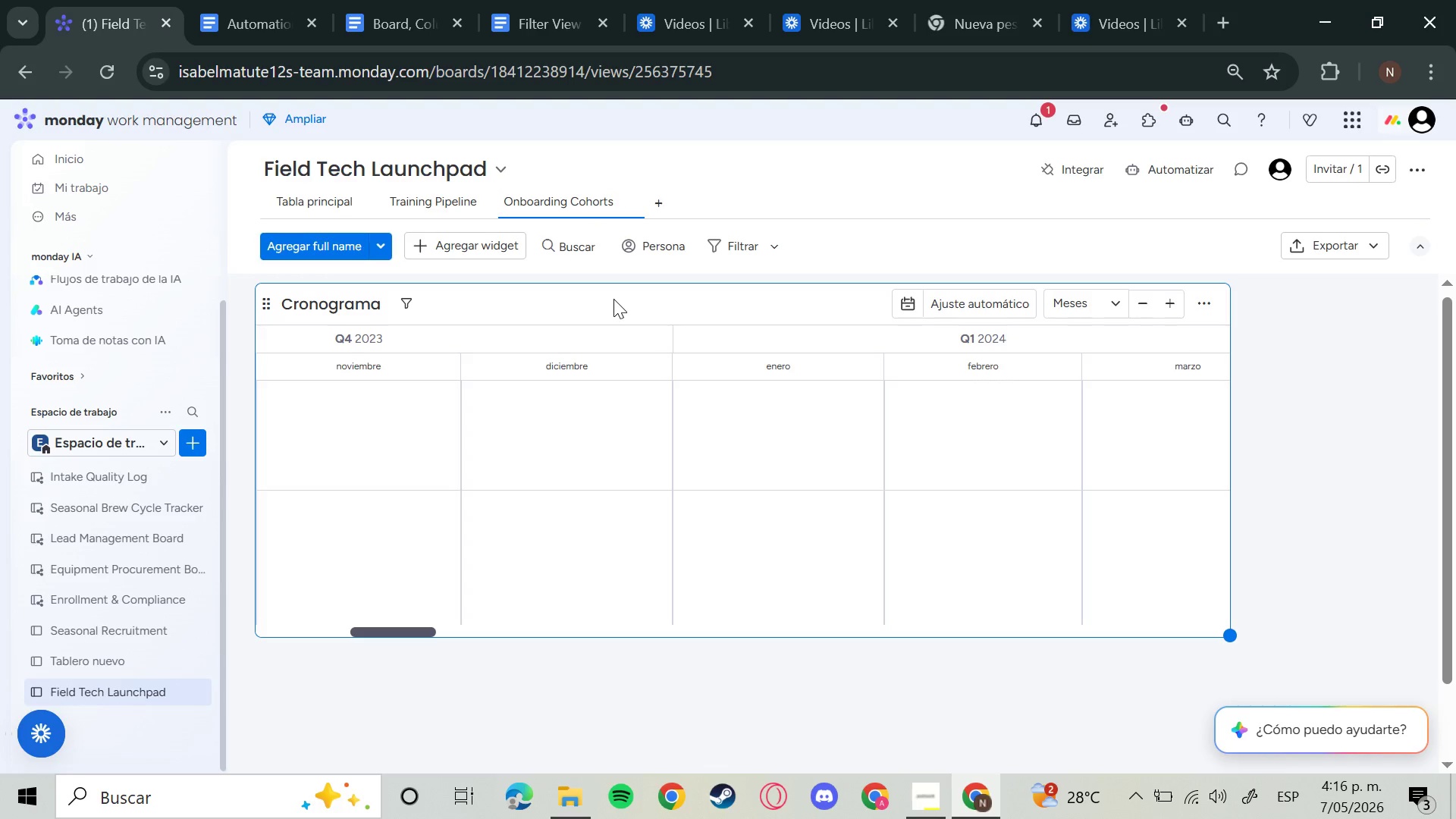 
key(Enter)
 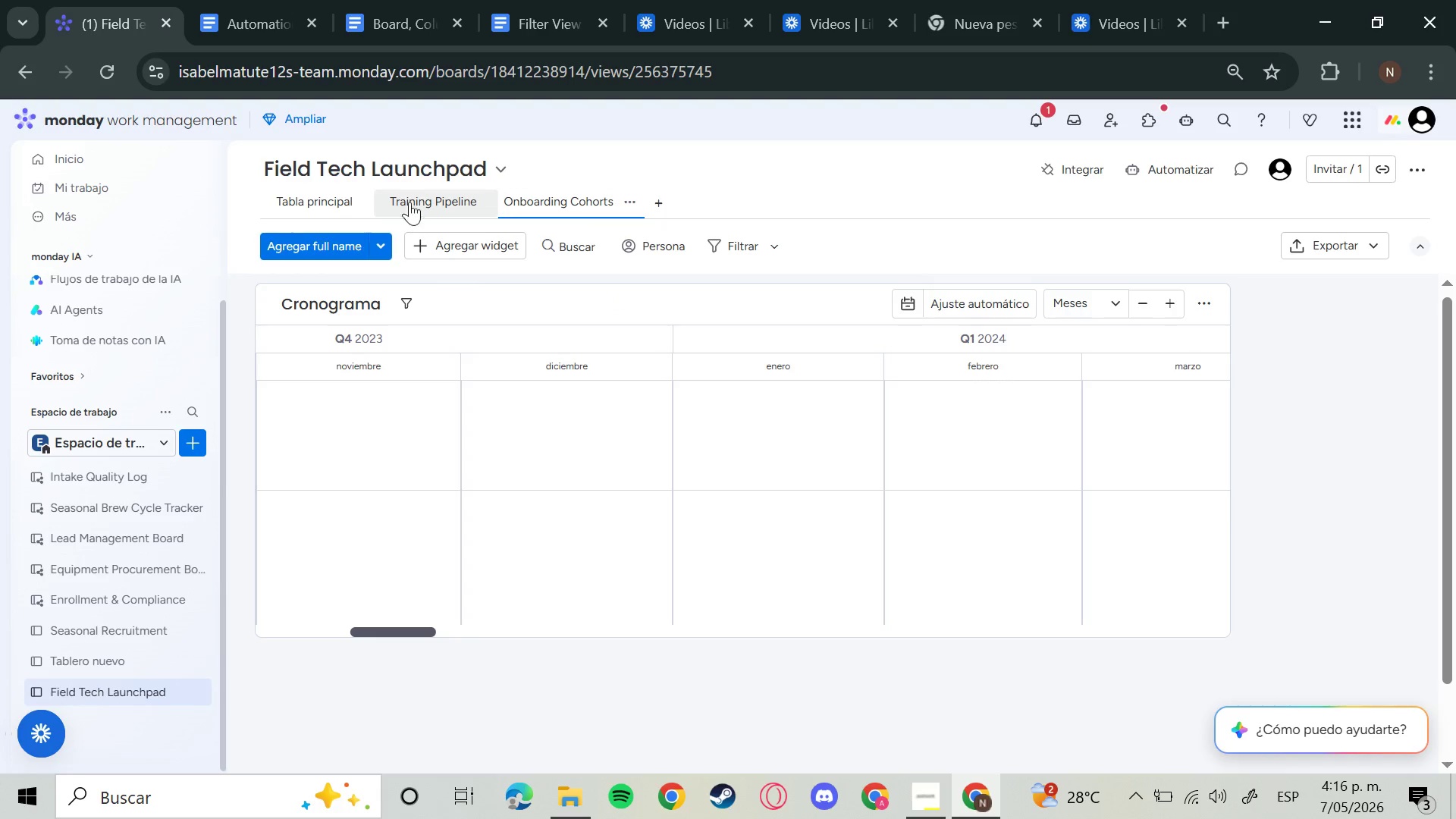 
left_click([342, 200])
 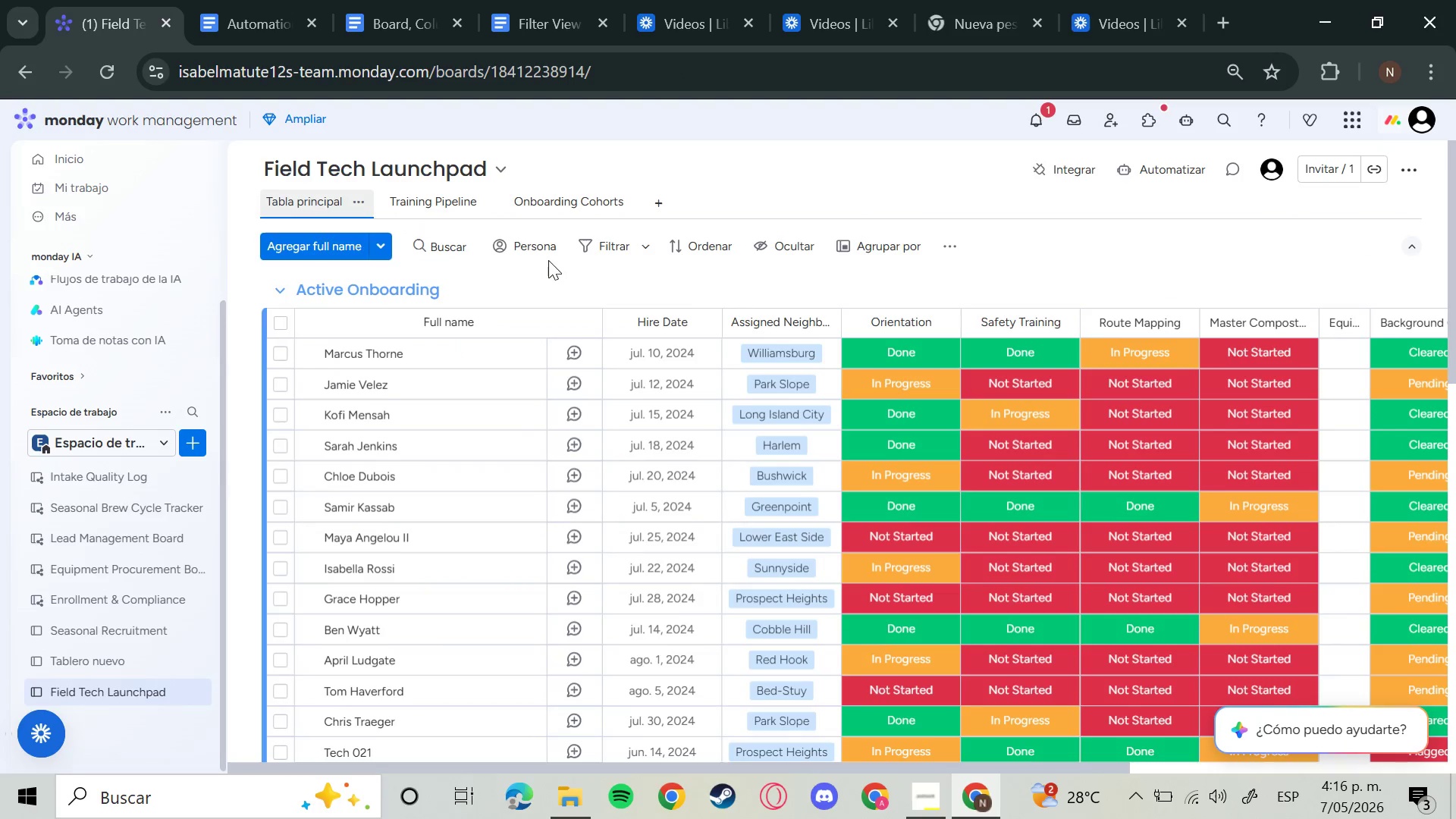 
scroll: coordinate [708, 444], scroll_direction: down, amount: 7.0
 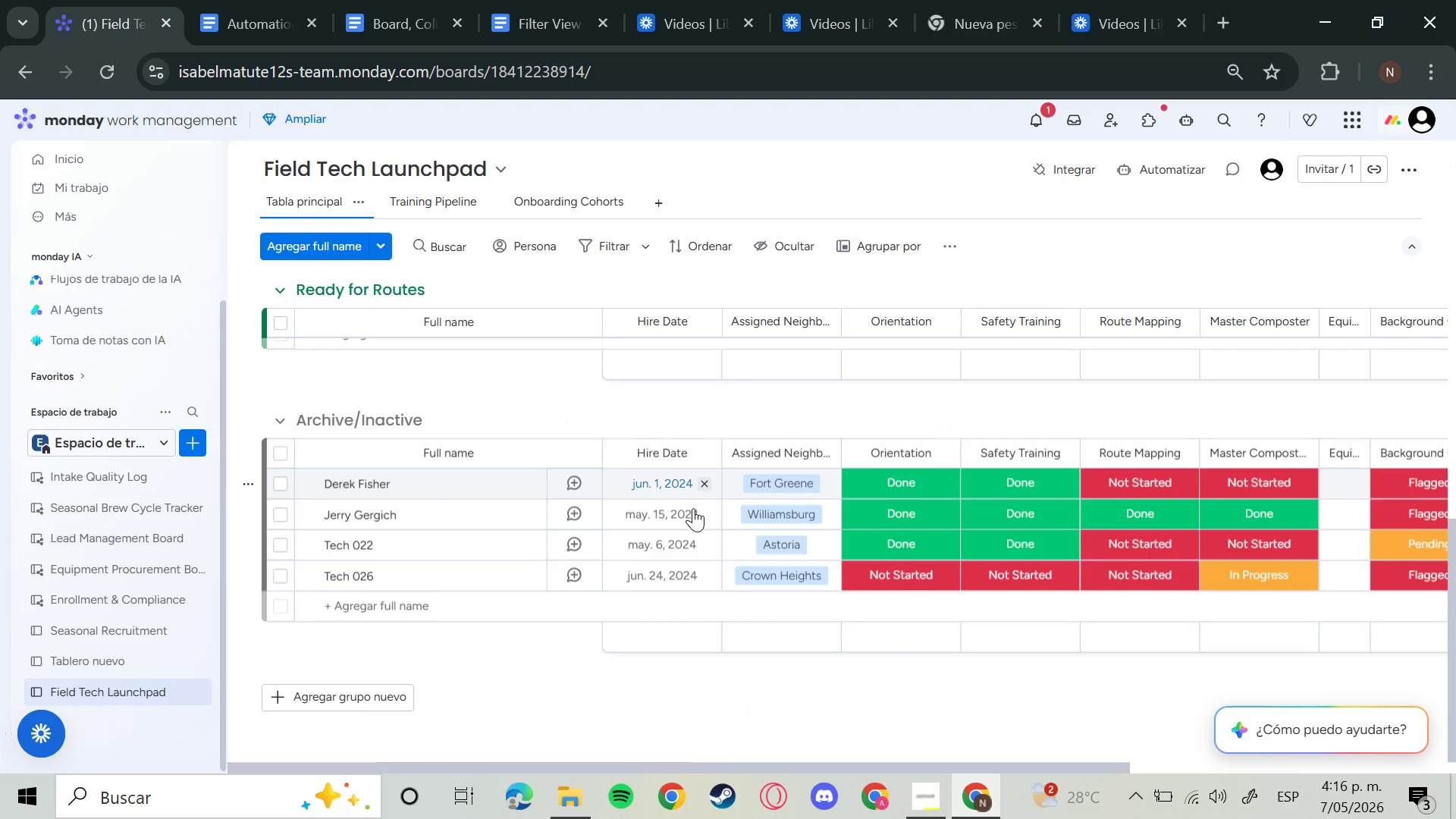 
scroll: coordinate [712, 561], scroll_direction: up, amount: 4.0
 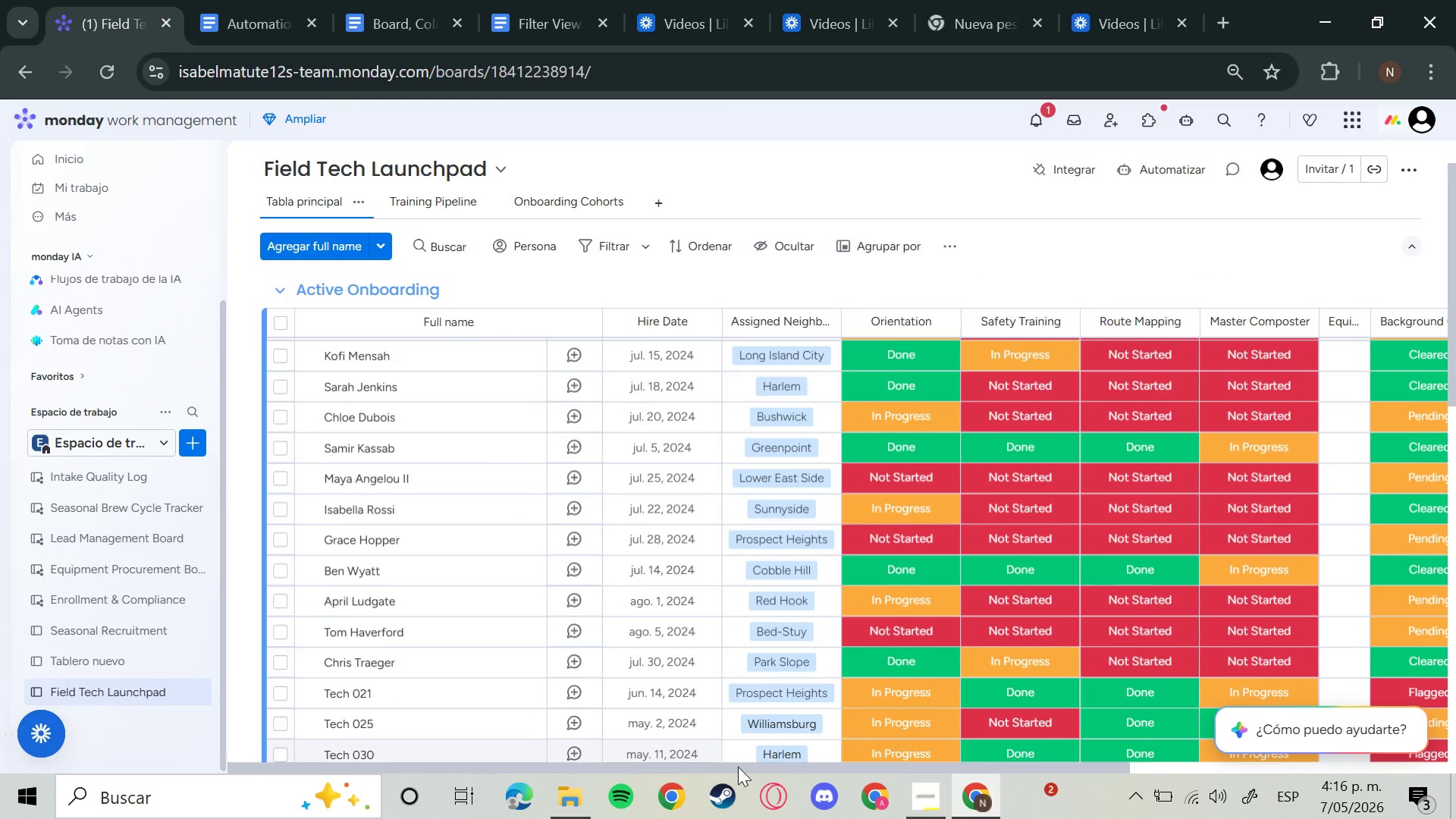 
left_click_drag(start_coordinate=[738, 767], to_coordinate=[102, 720])
 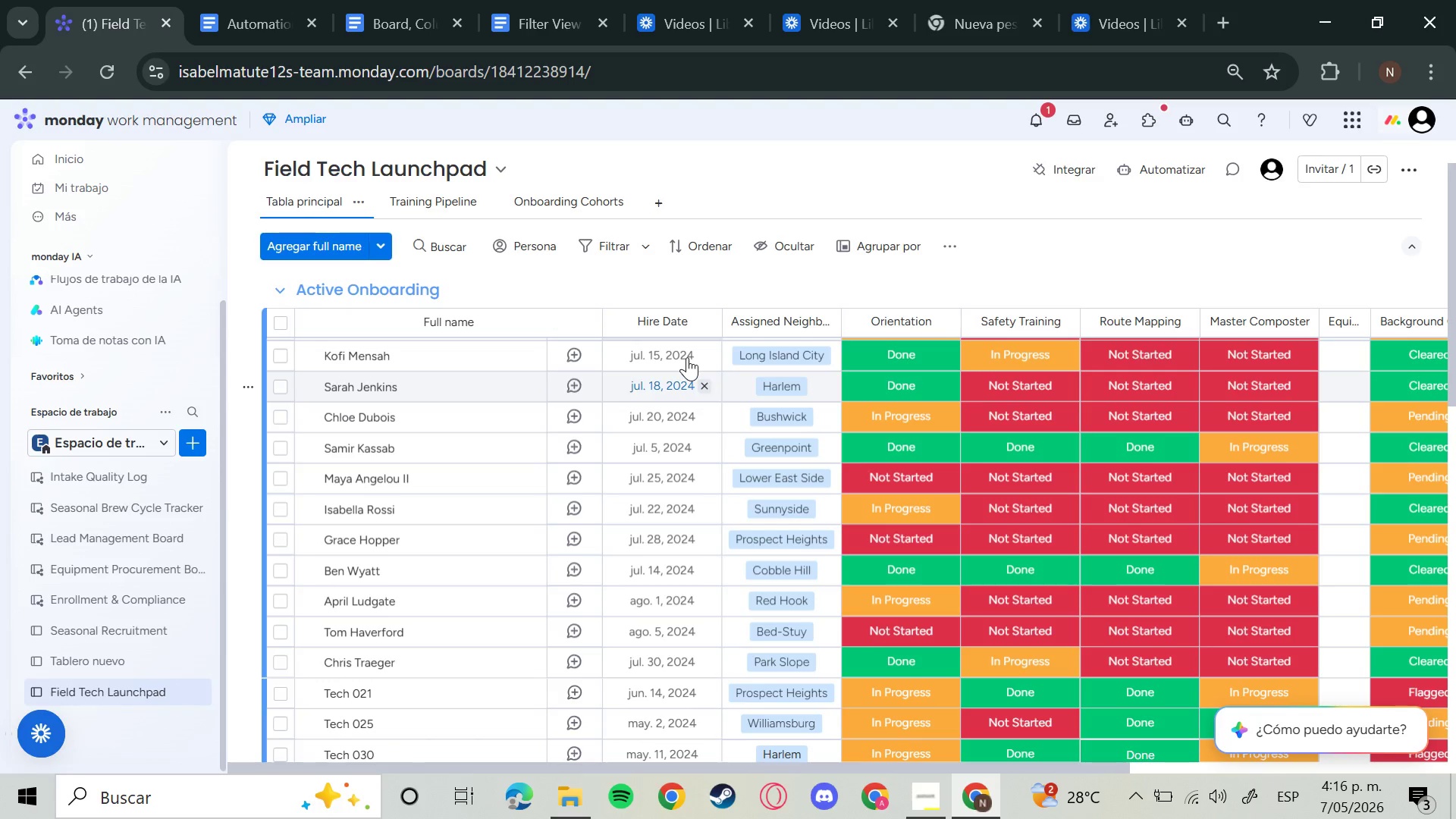 
left_click([687, 357])
 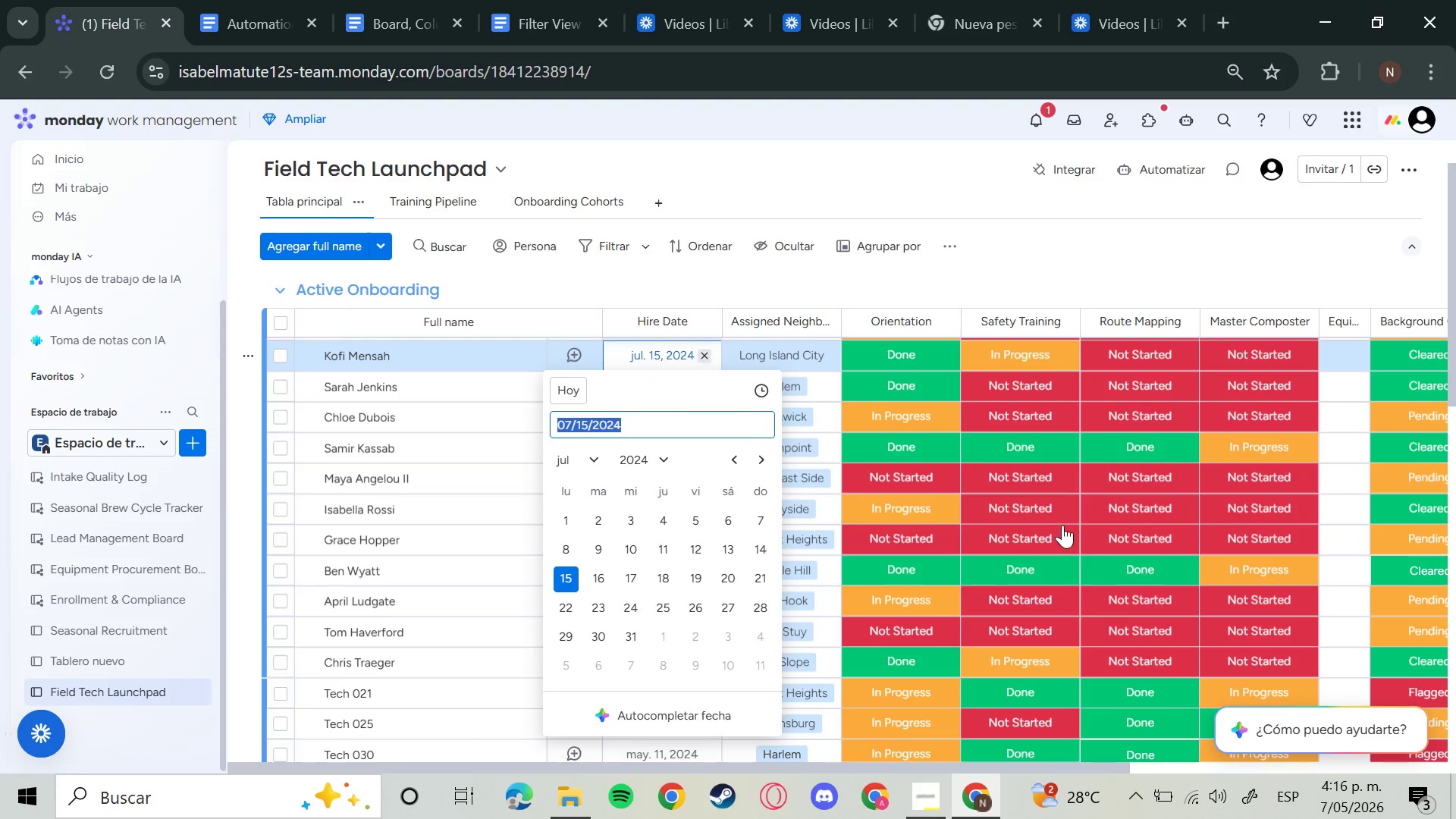 
scroll: coordinate [1080, 530], scroll_direction: up, amount: 5.0
 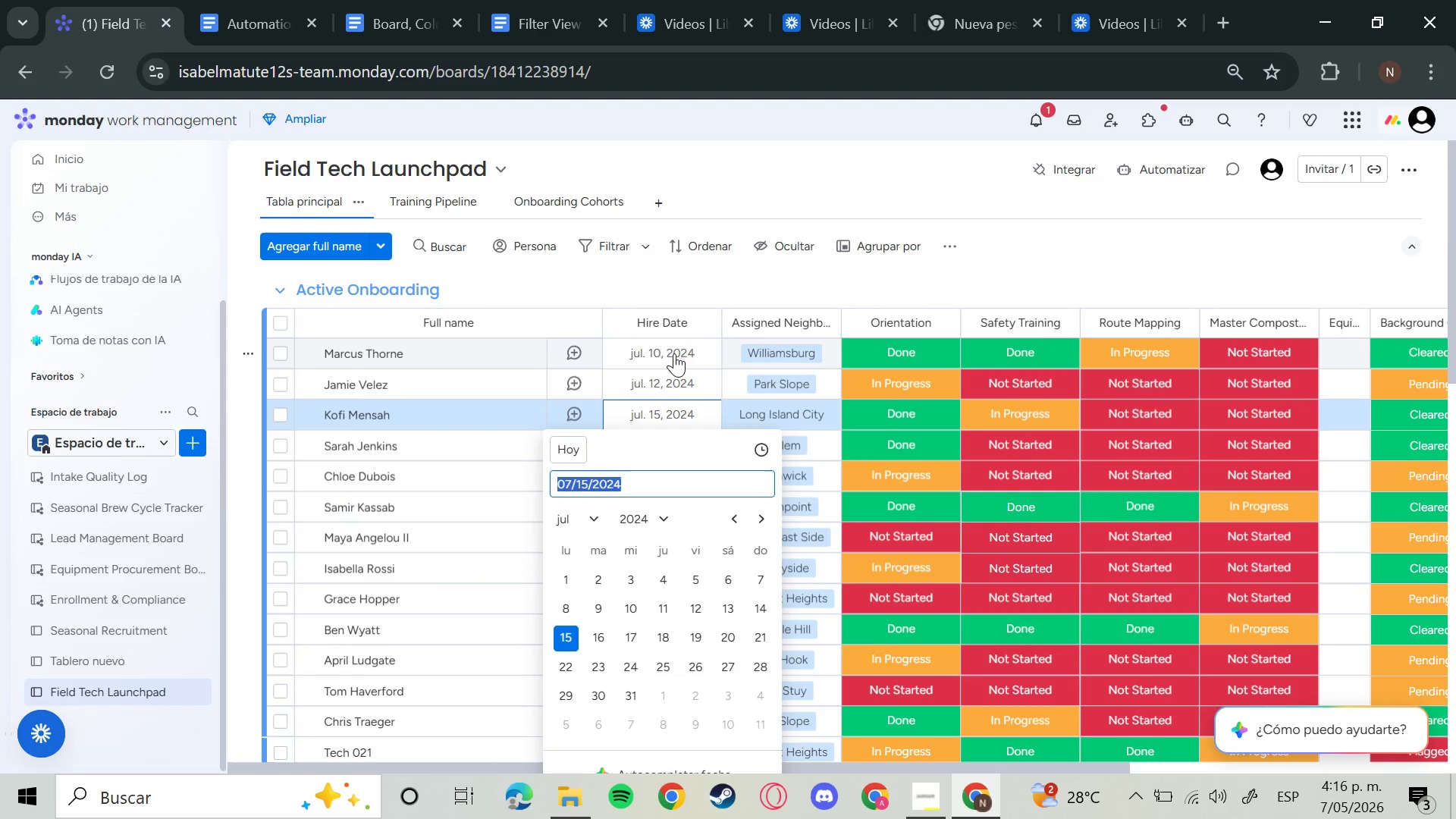 
left_click([679, 353])
 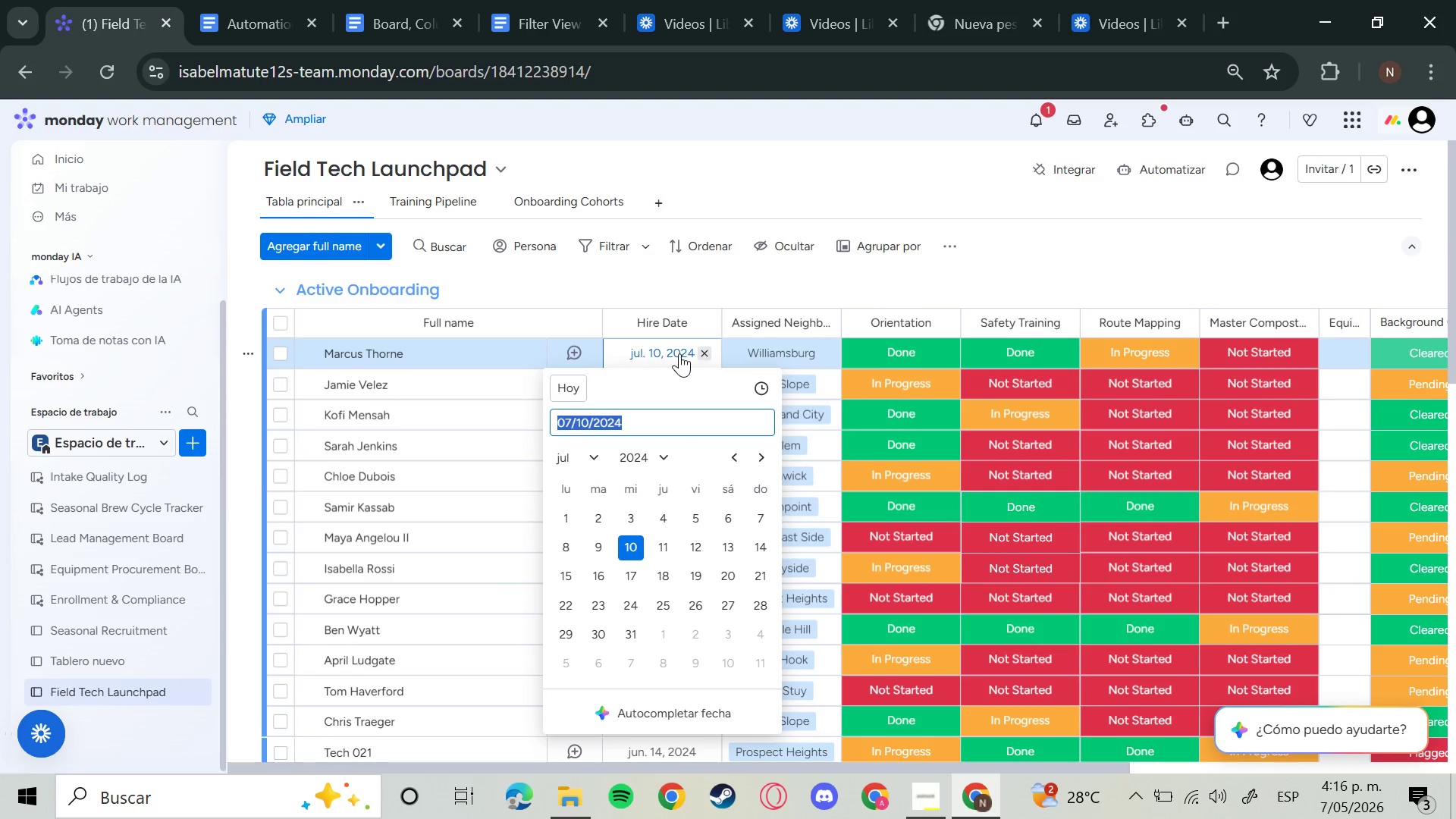 
key(ArrowRight)
 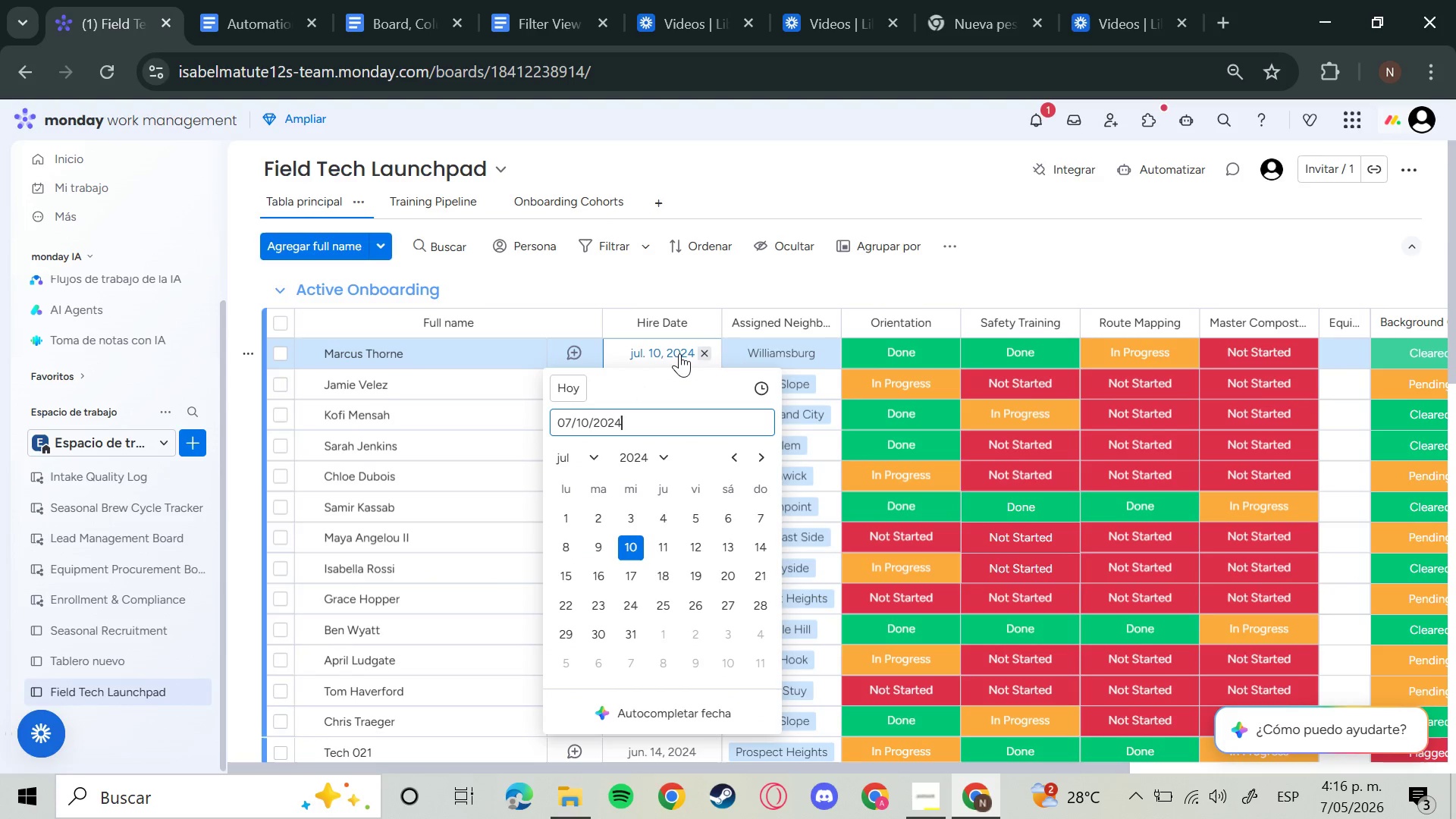 
key(Backspace)
 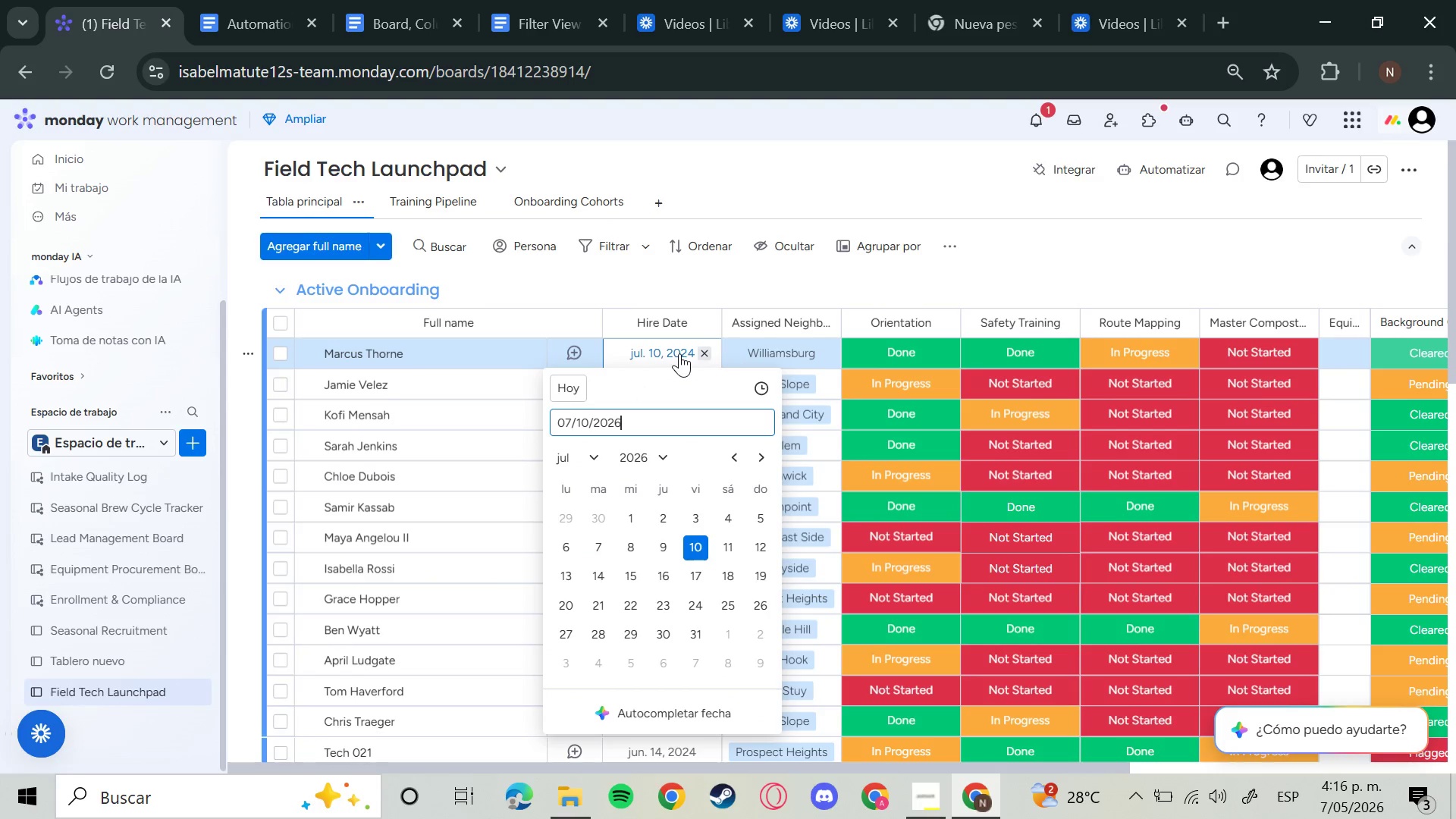 
key(6)
 